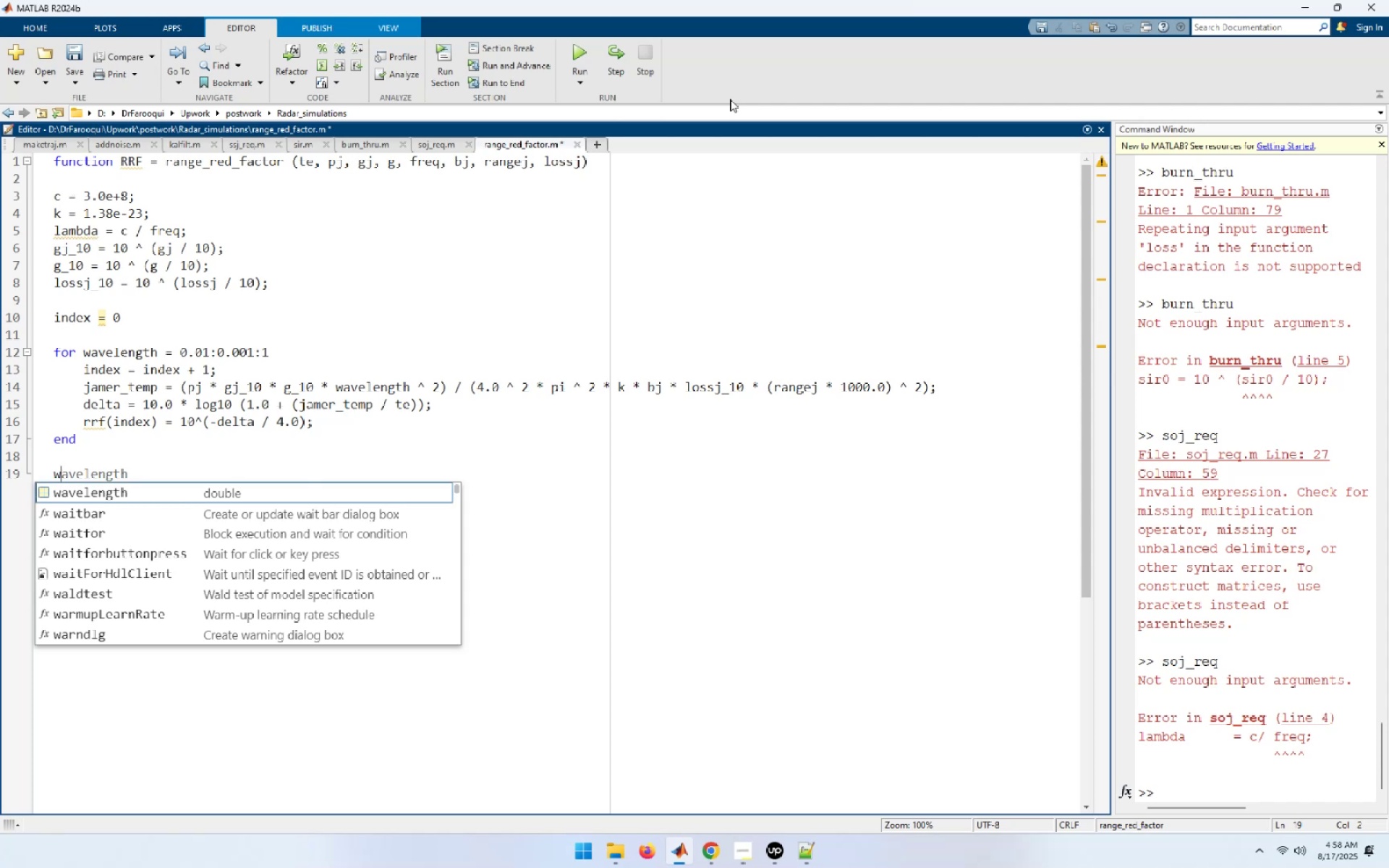 
type( = 0.01:0.001:1;)
 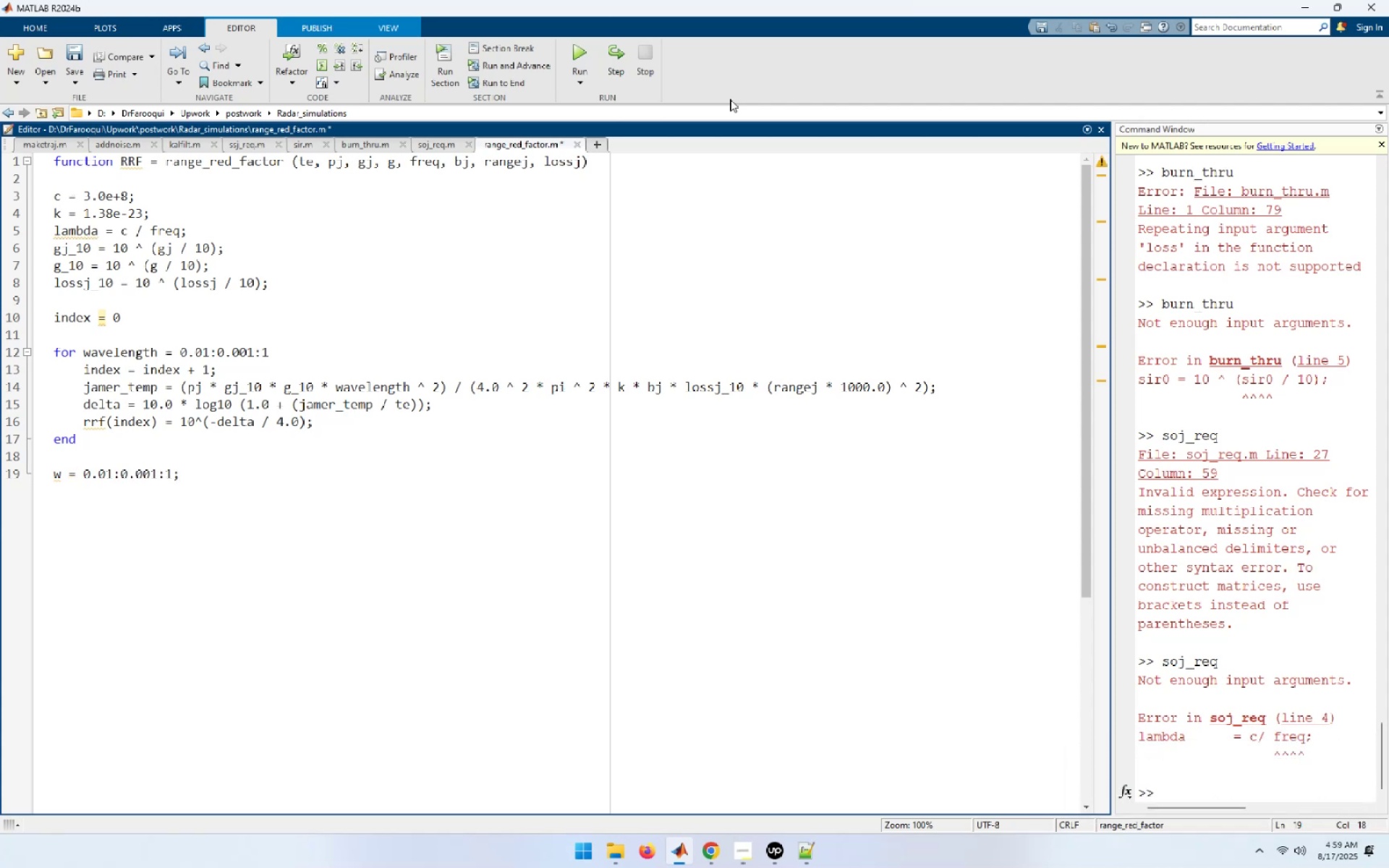 
key(Enter)
 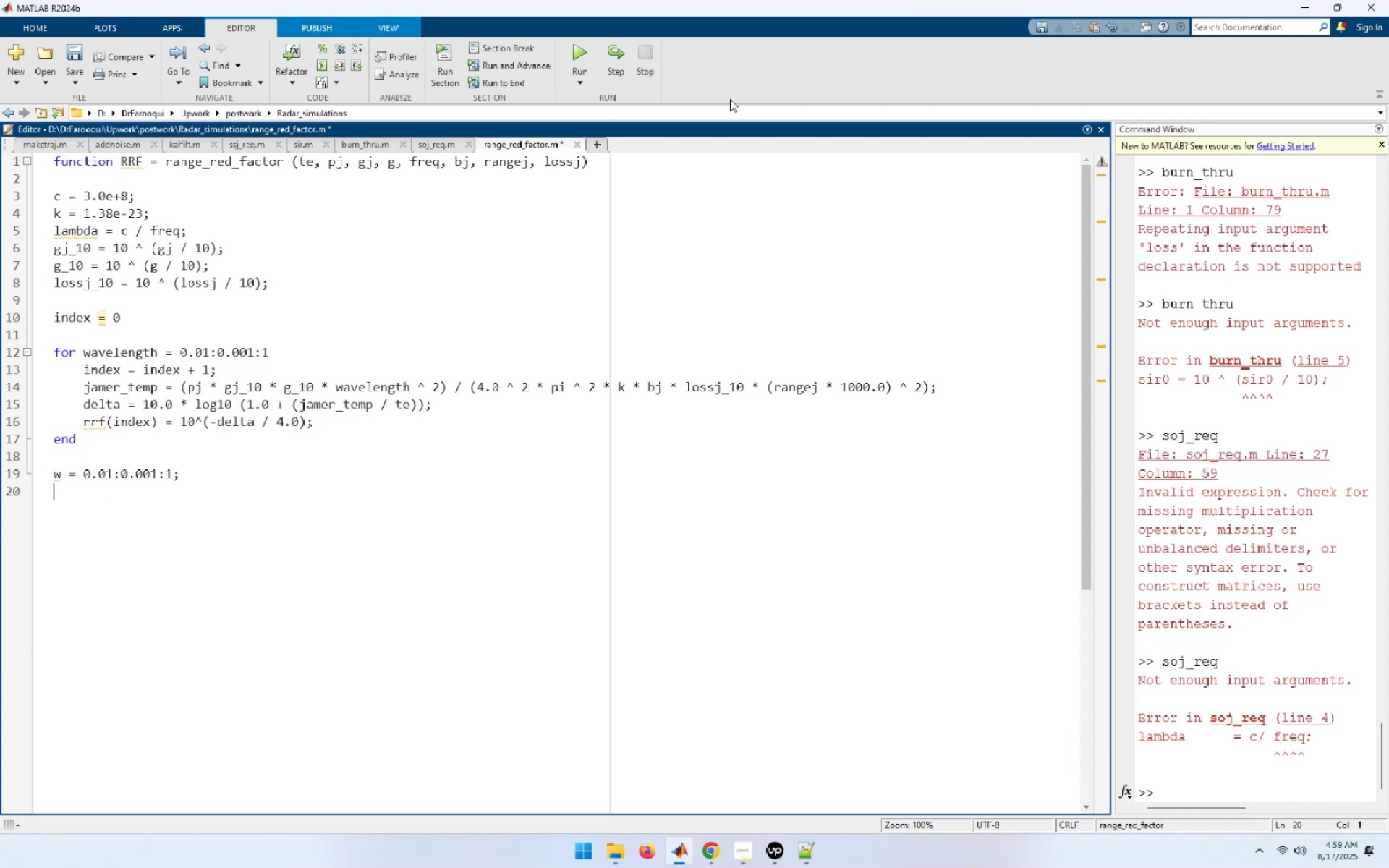 
key(Enter)
 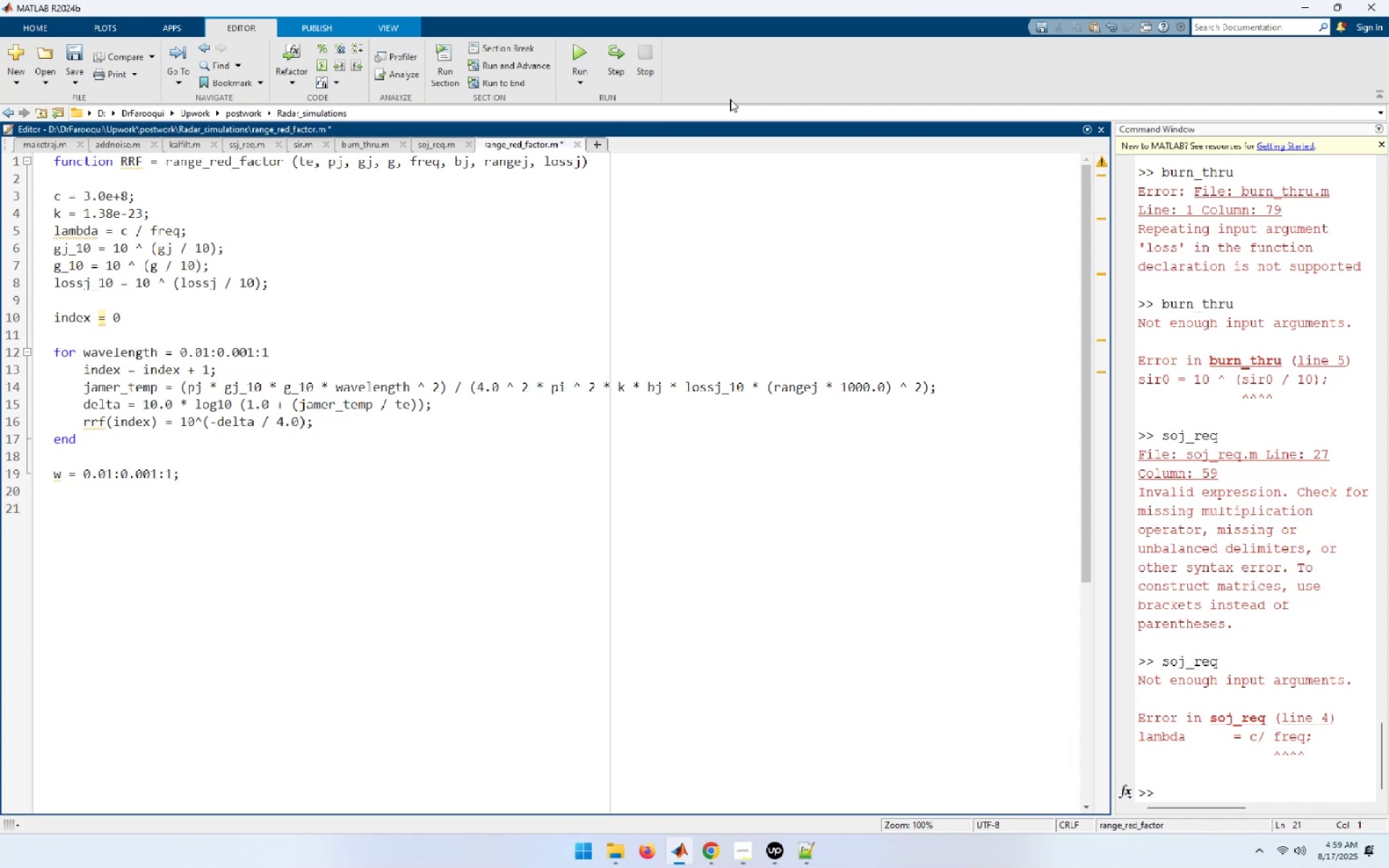 
type(figure )
key(Backspace)
type((1))
 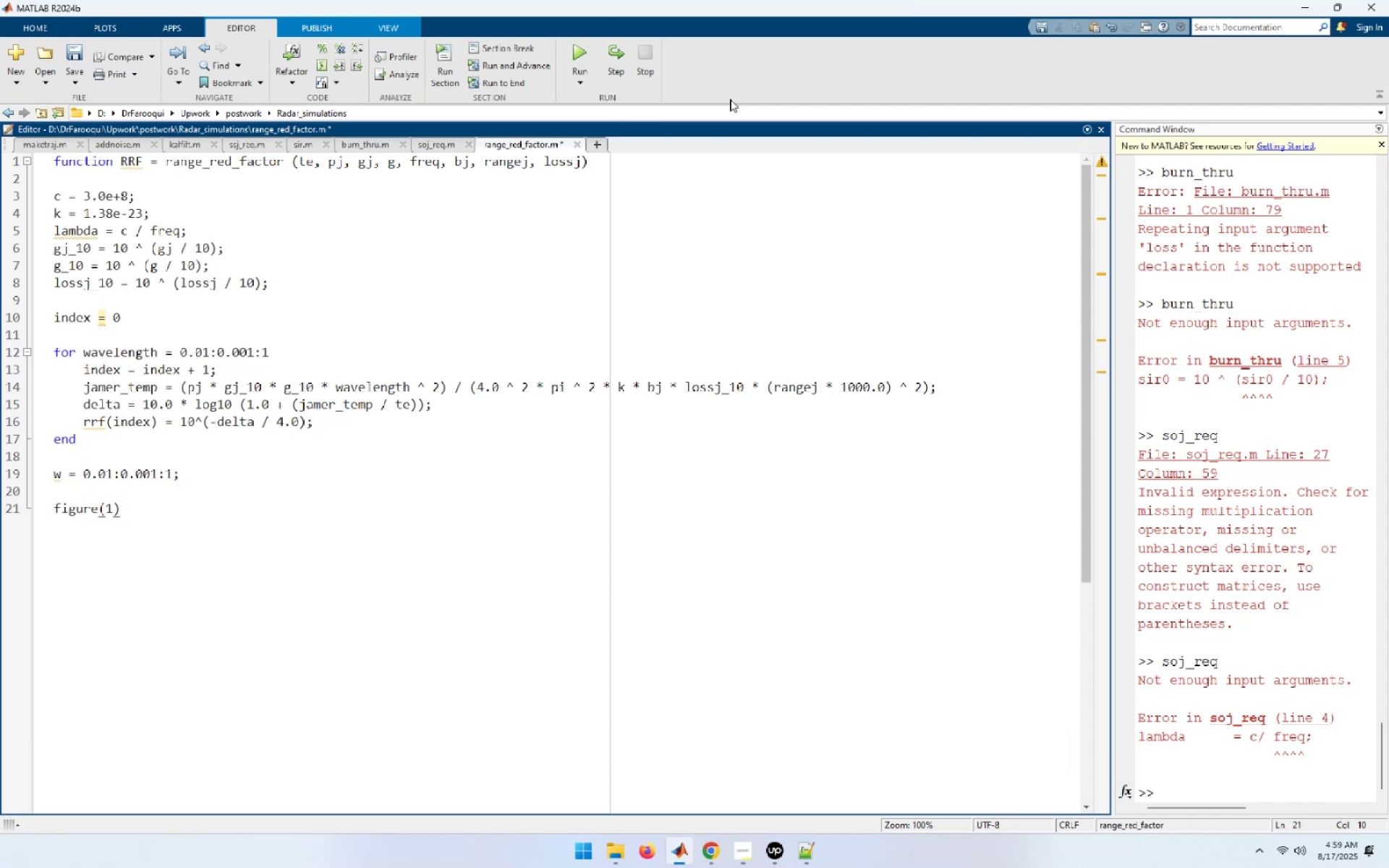 
key(Enter)
 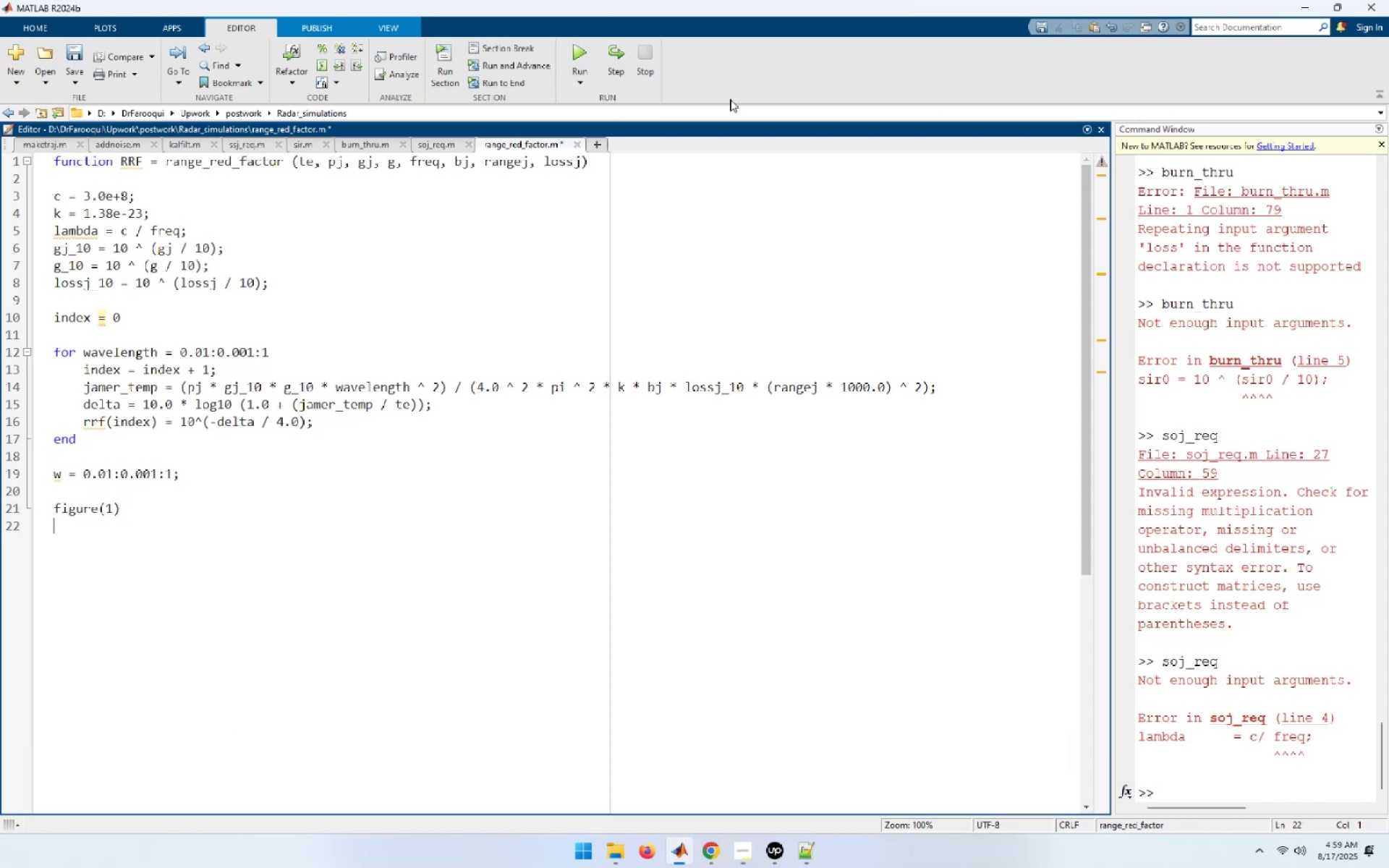 
key(Enter)
 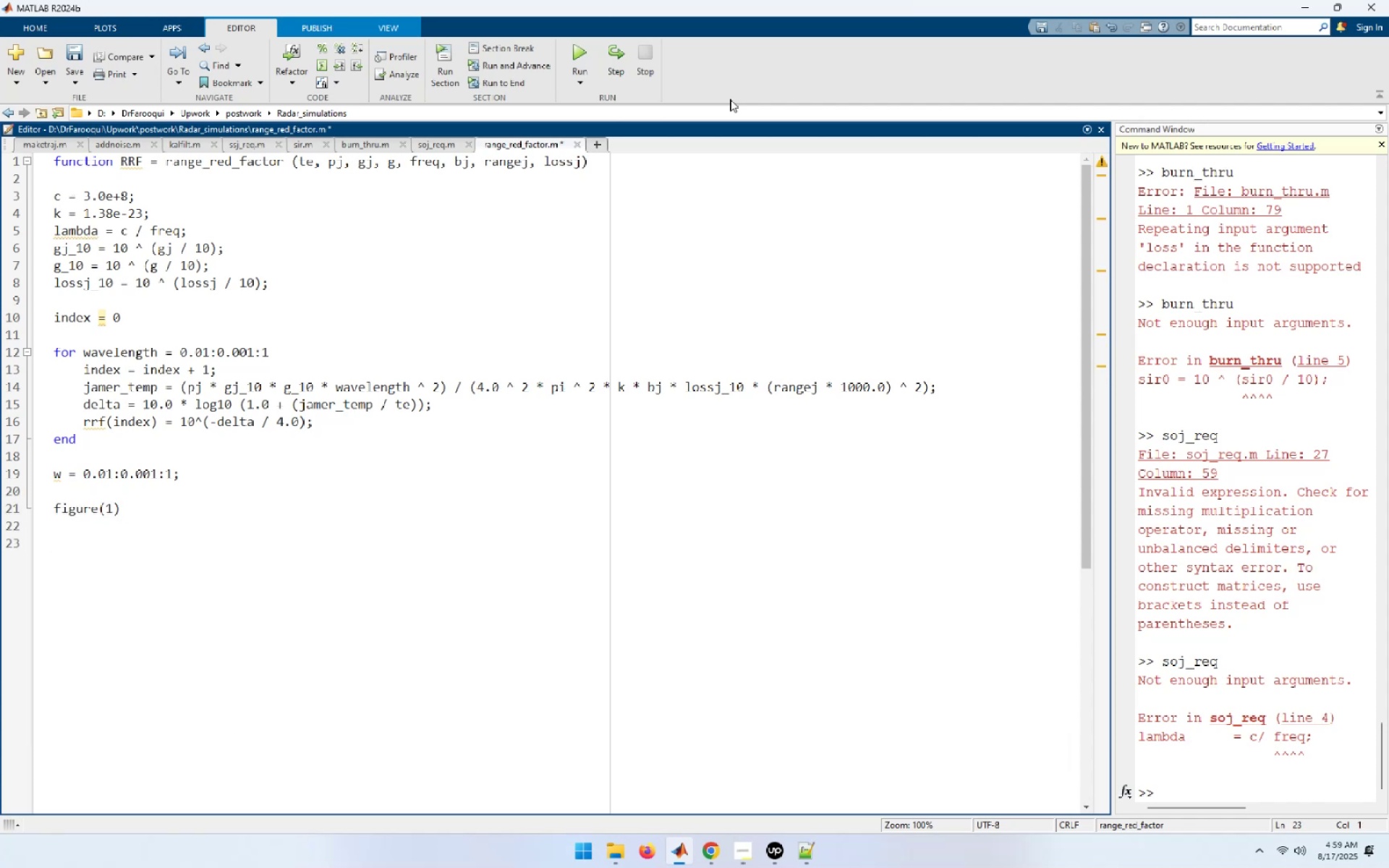 
type(smilogx (, )
key(Backspace)
key(Backspace)
type(w, rrf, 'k'))
 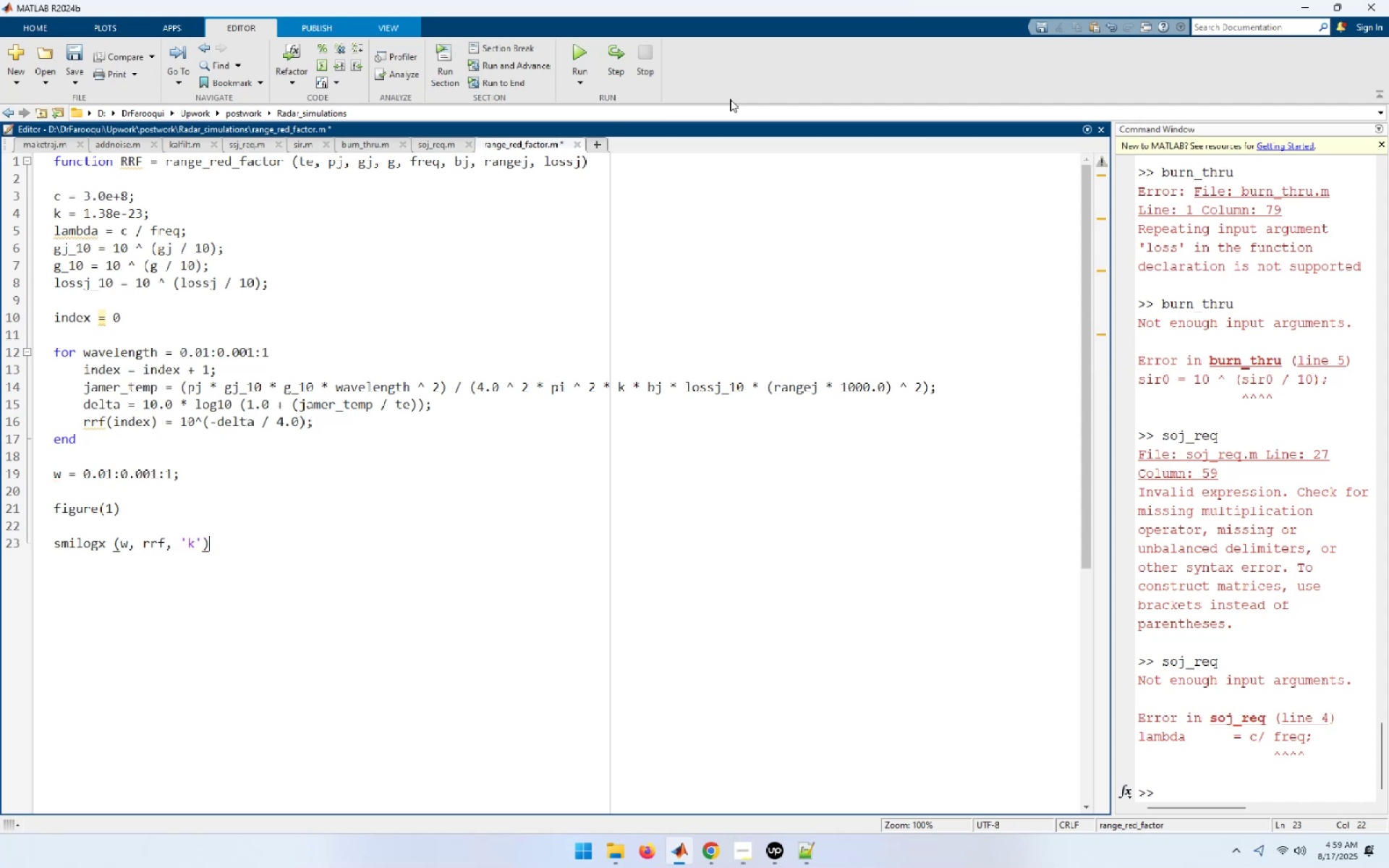 
 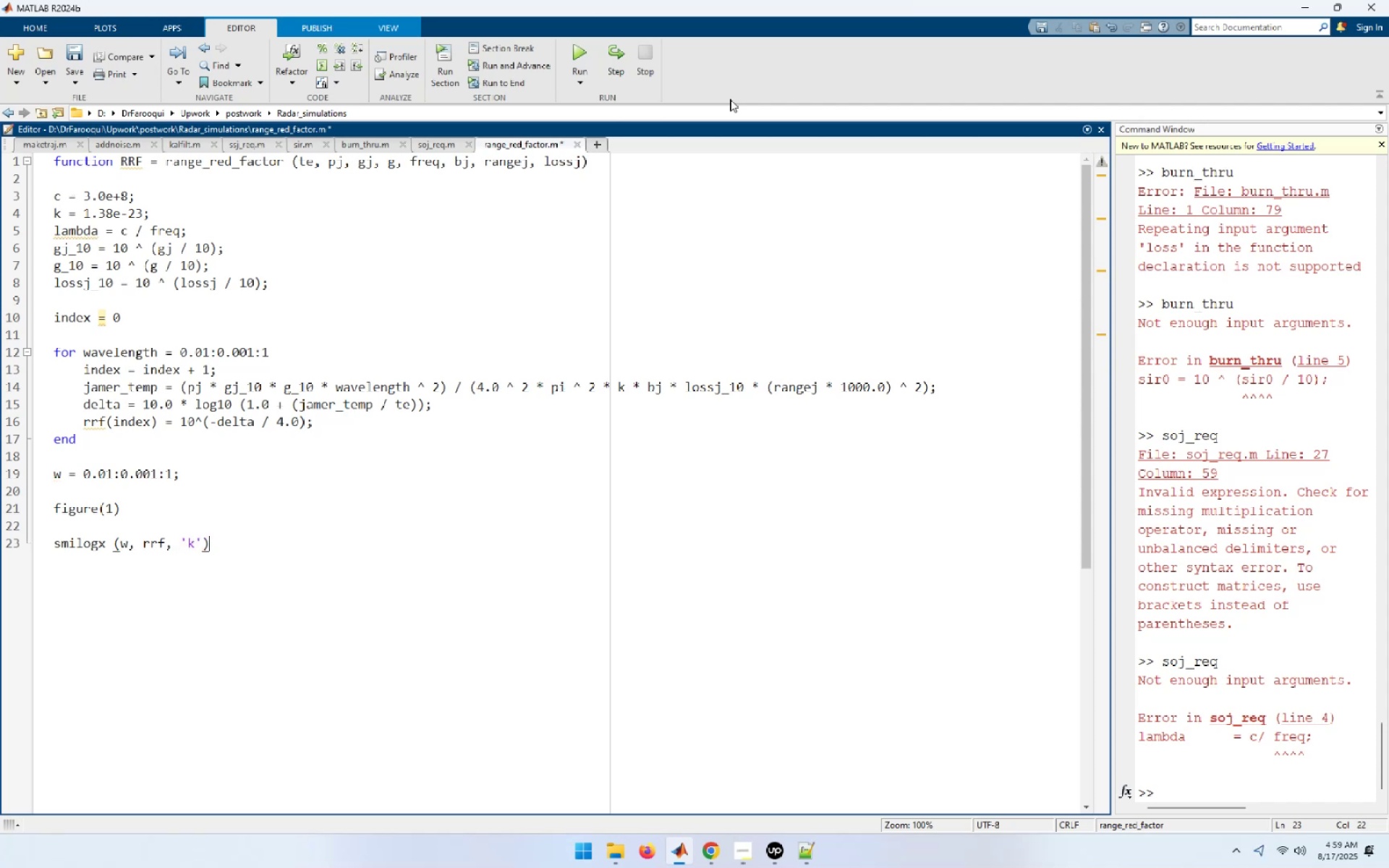 
key(Enter)
 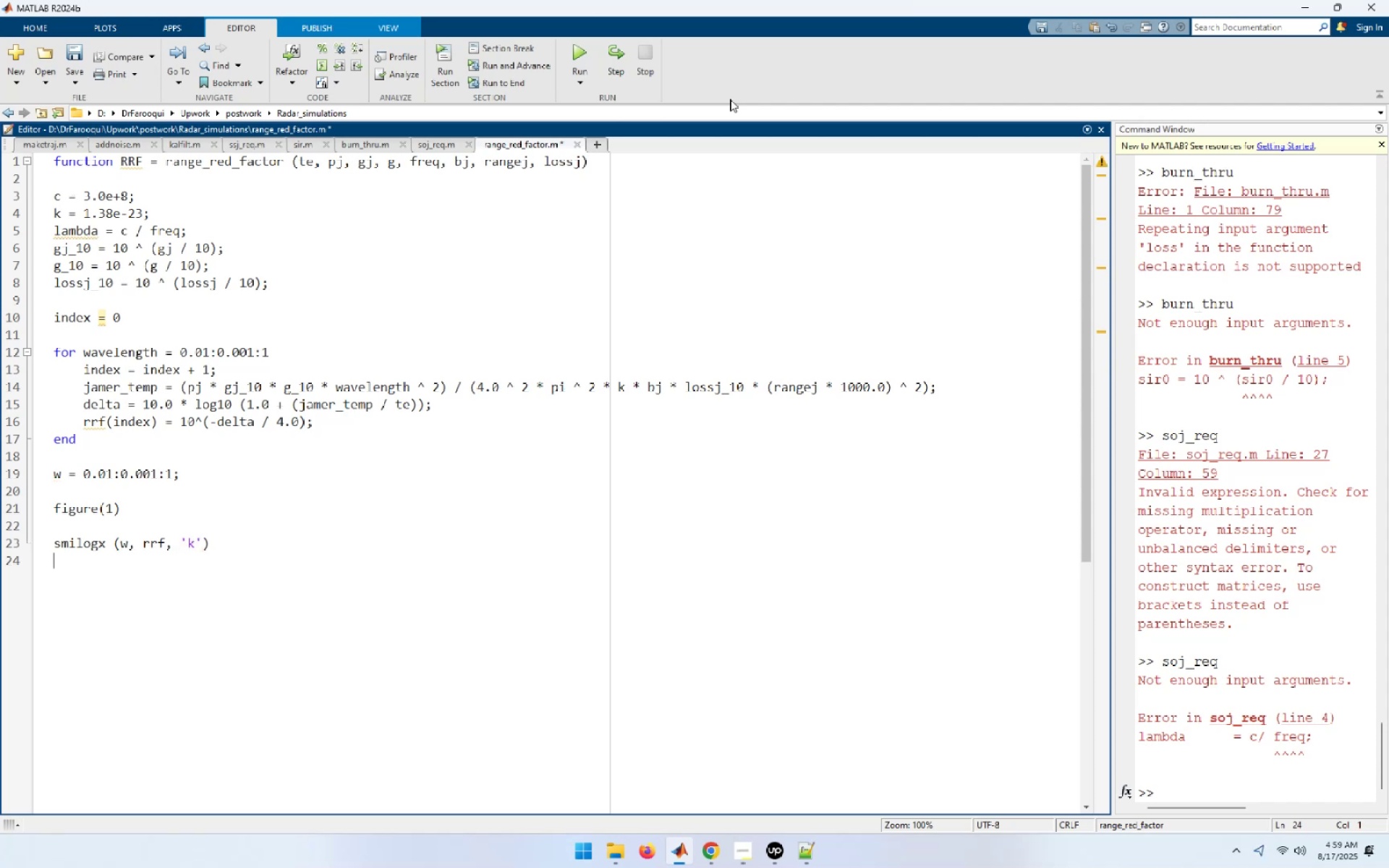 
type(gr)
key(Backspace)
key(Backspace)
 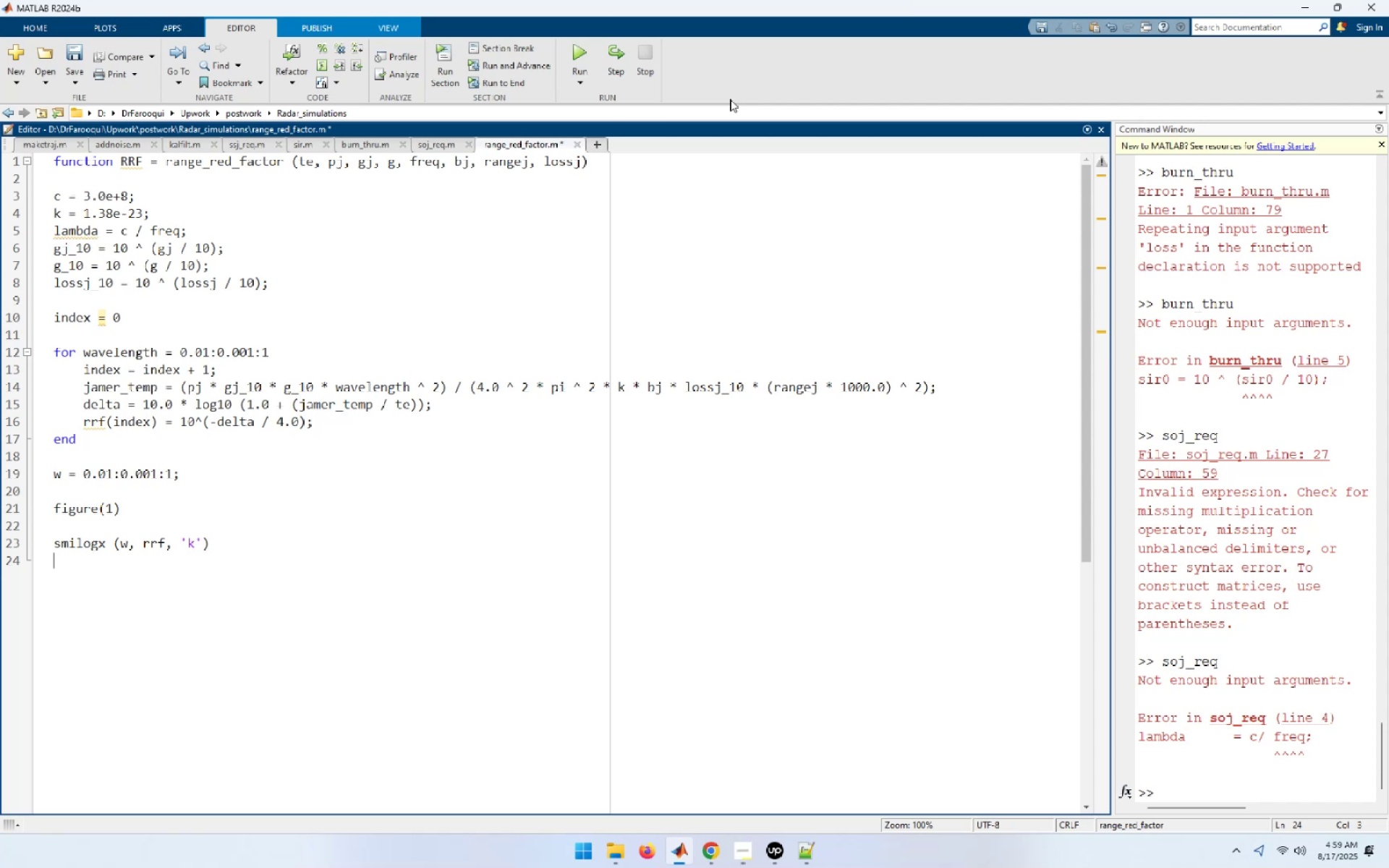 
key(Enter)
 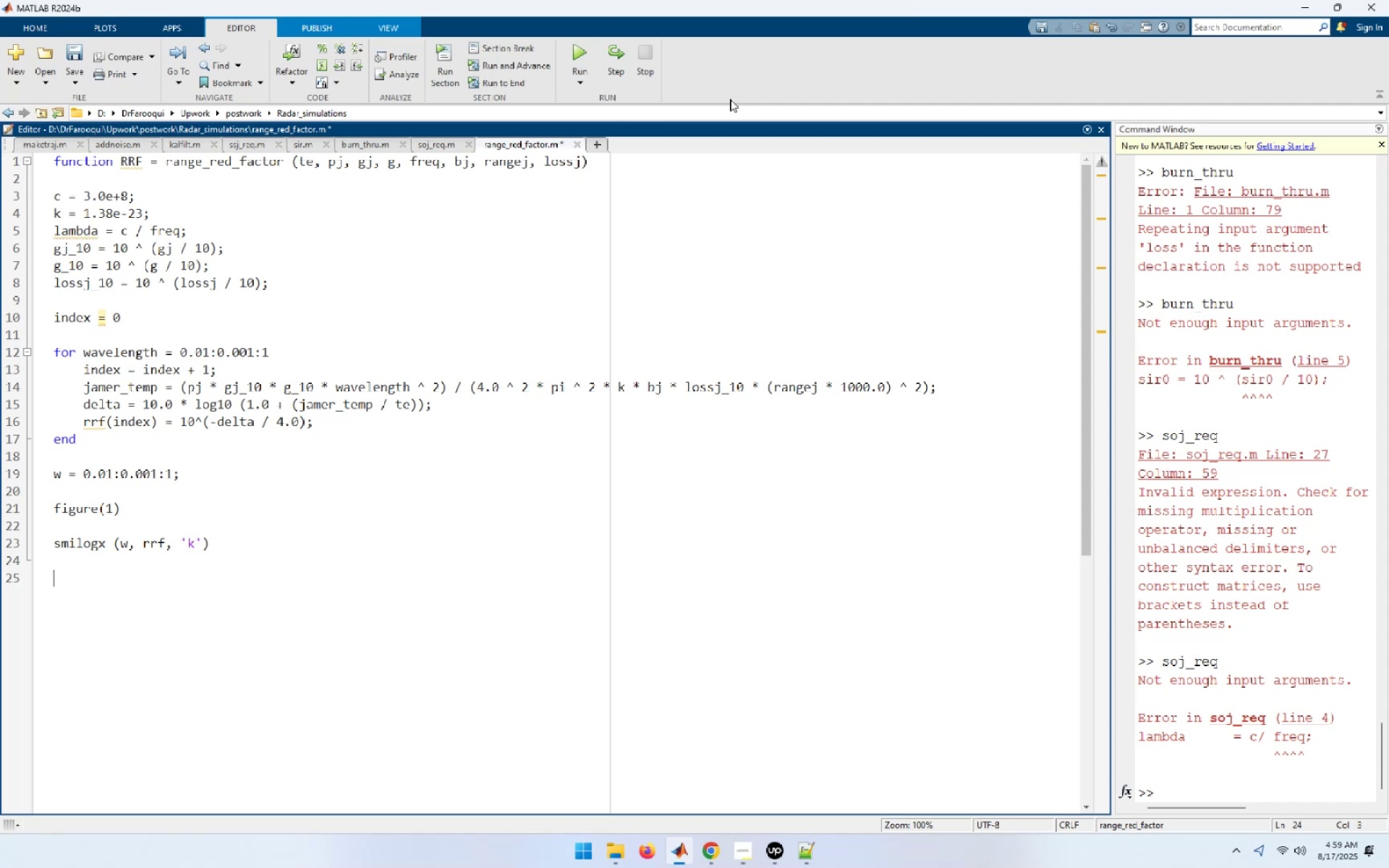 
type(grid)
 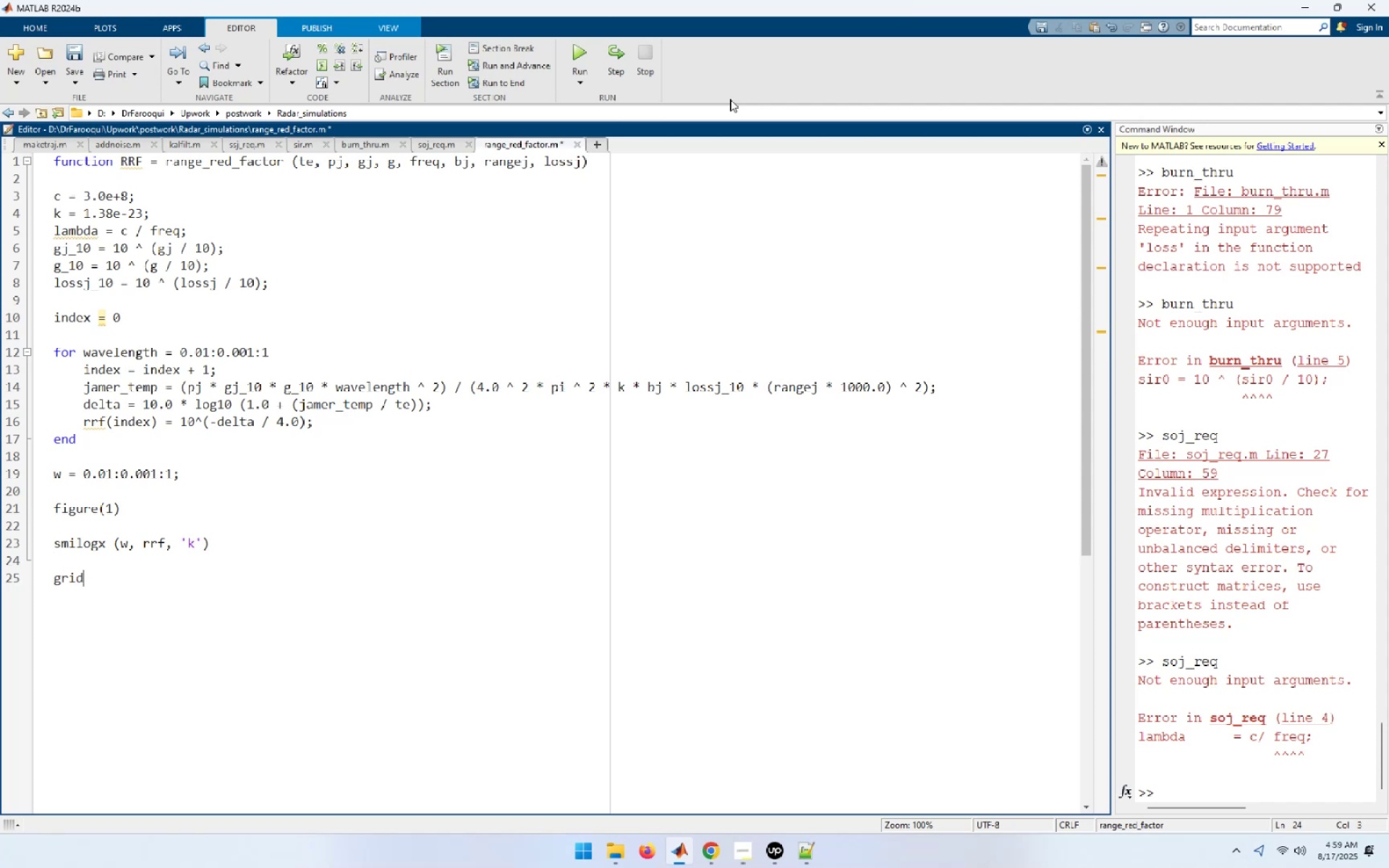 
key(Enter)
 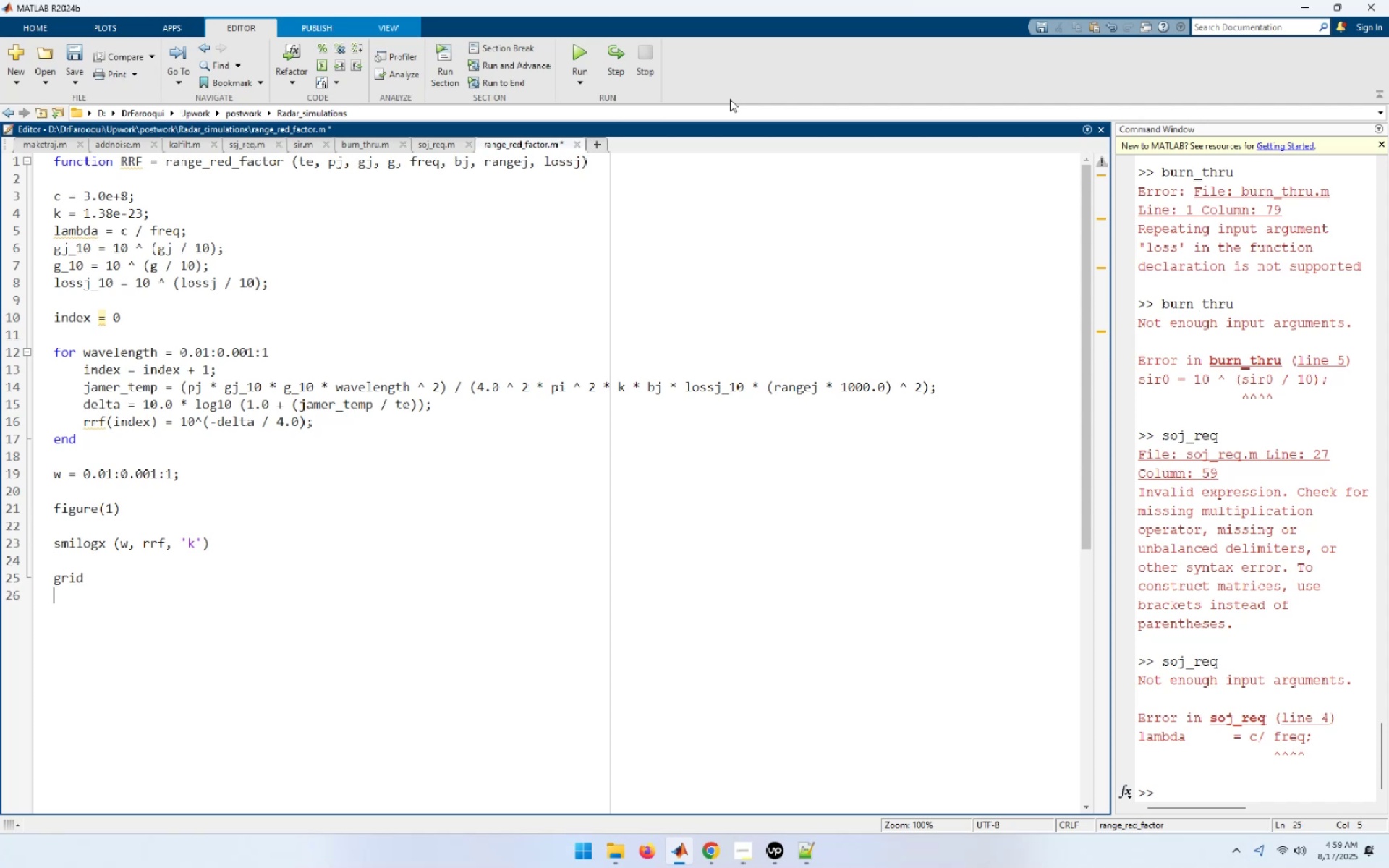 
key(Enter)
 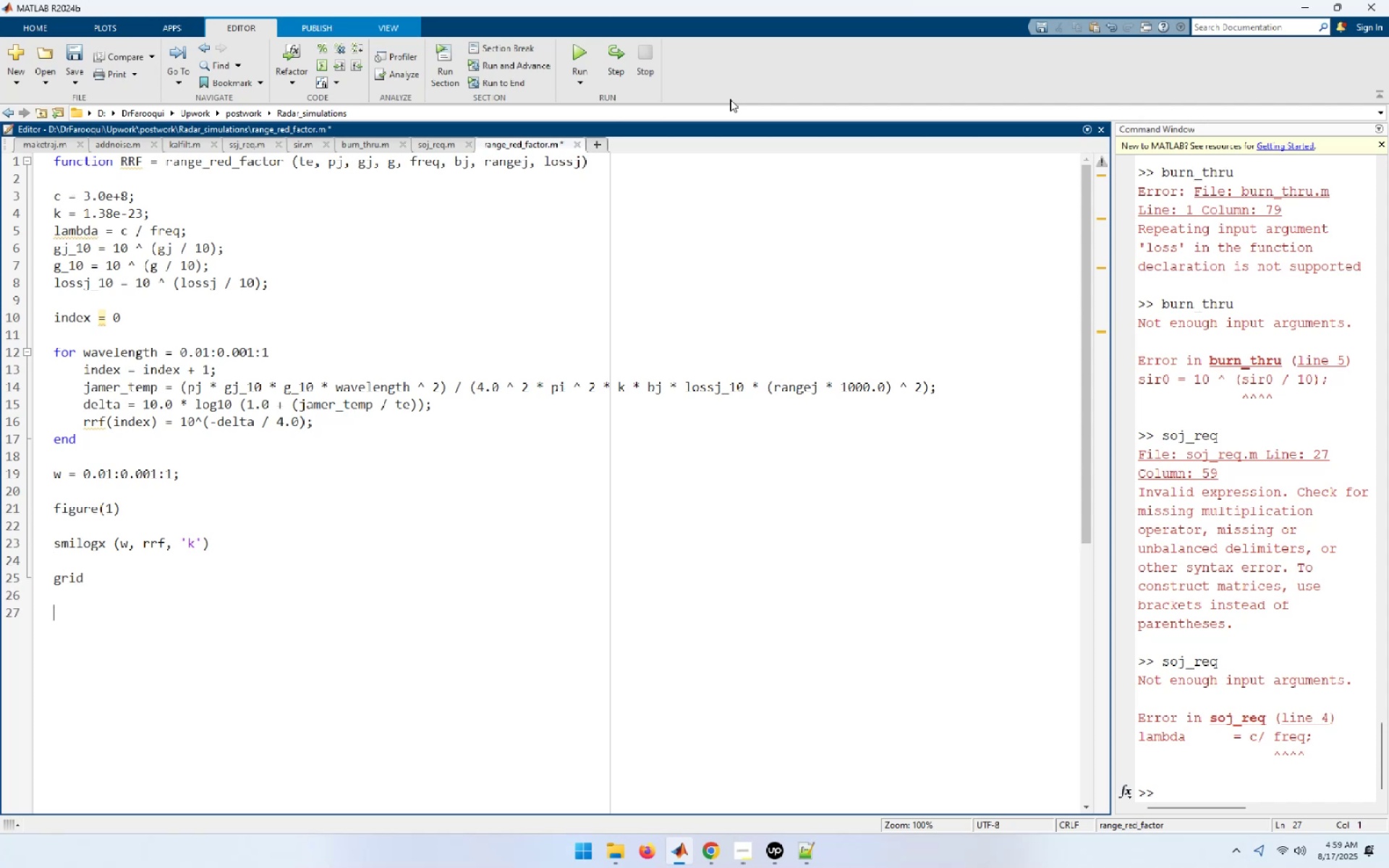 
type(xlabel ('Wavelength in Meters'))
 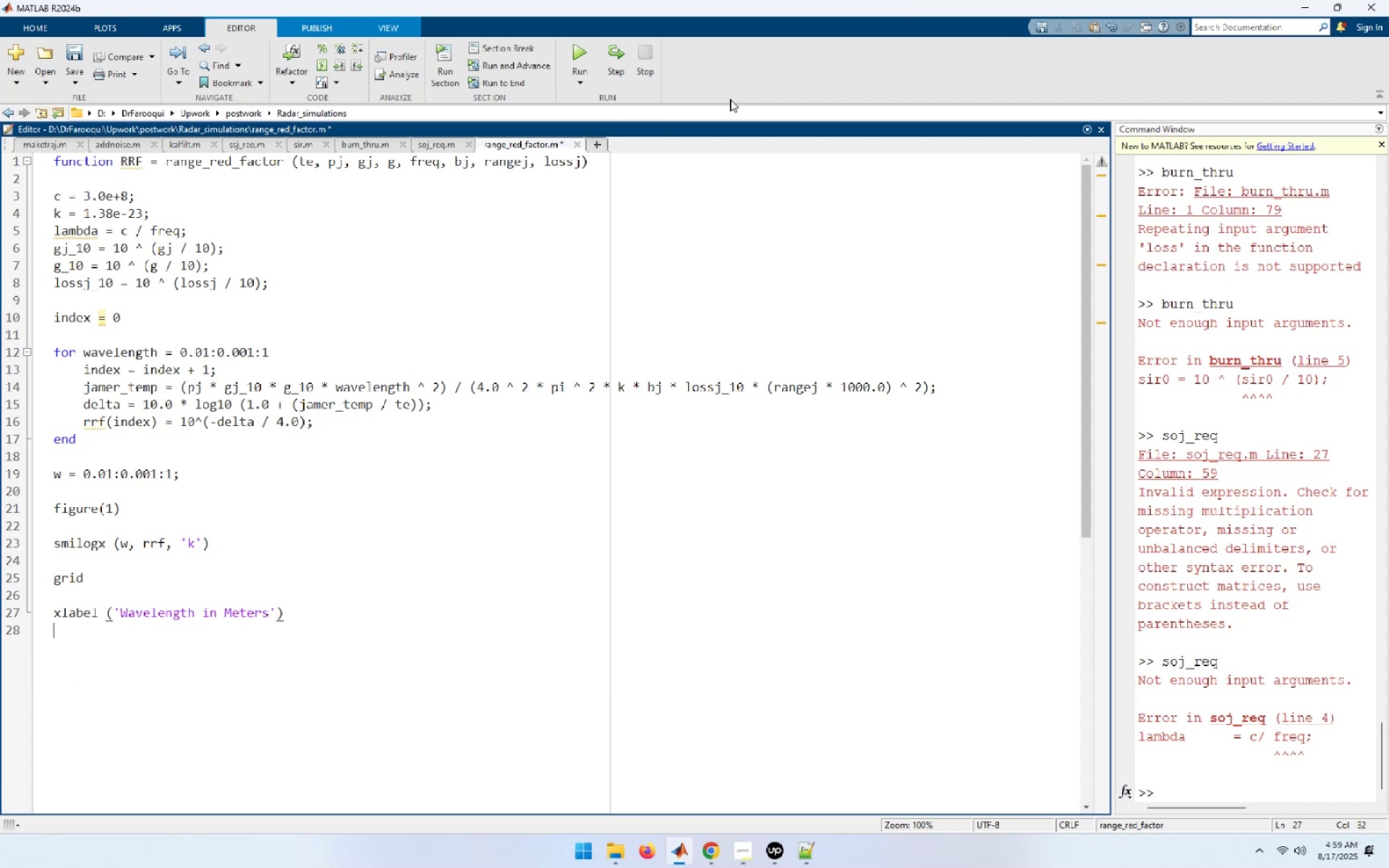 
 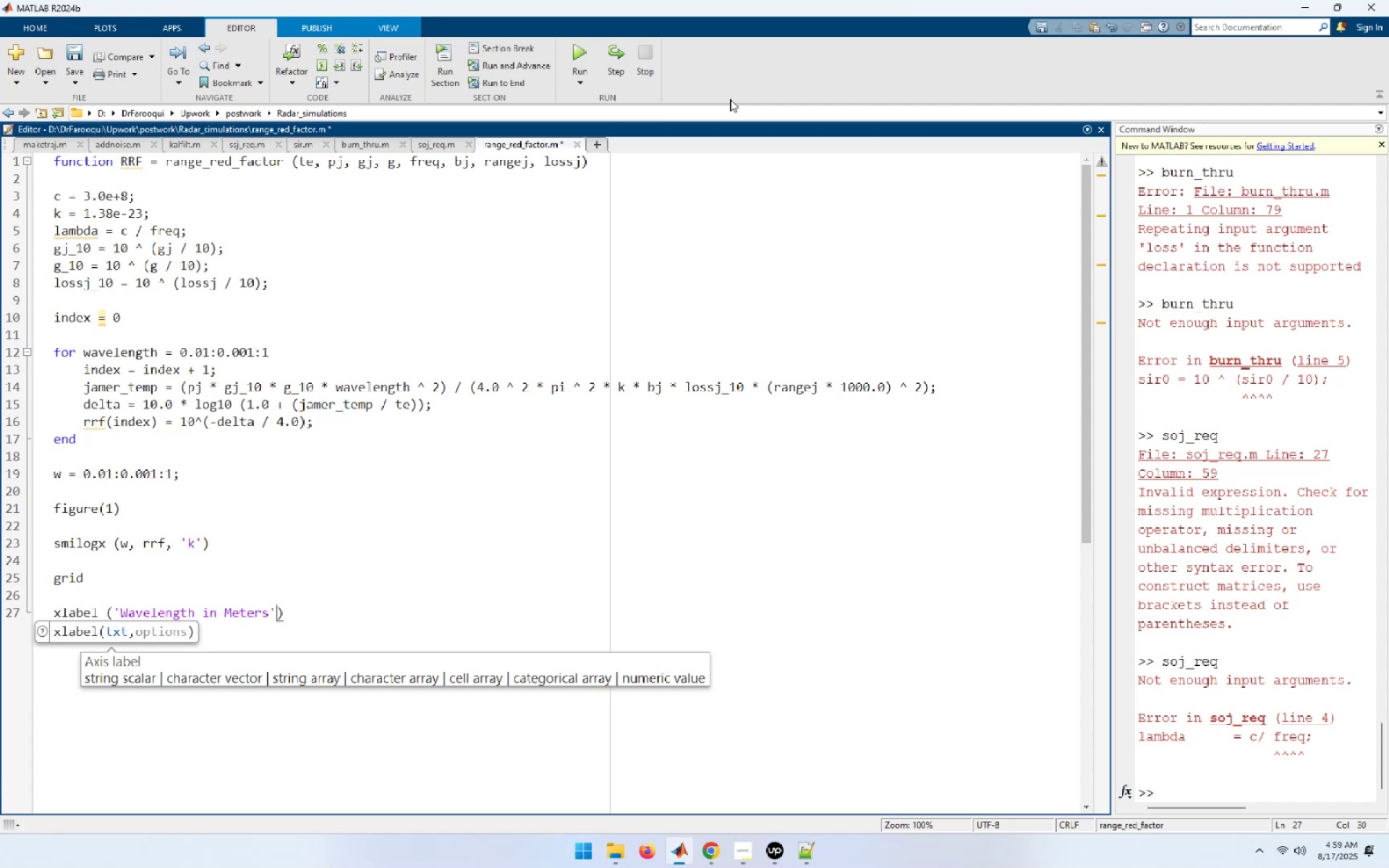 
key(Enter)
 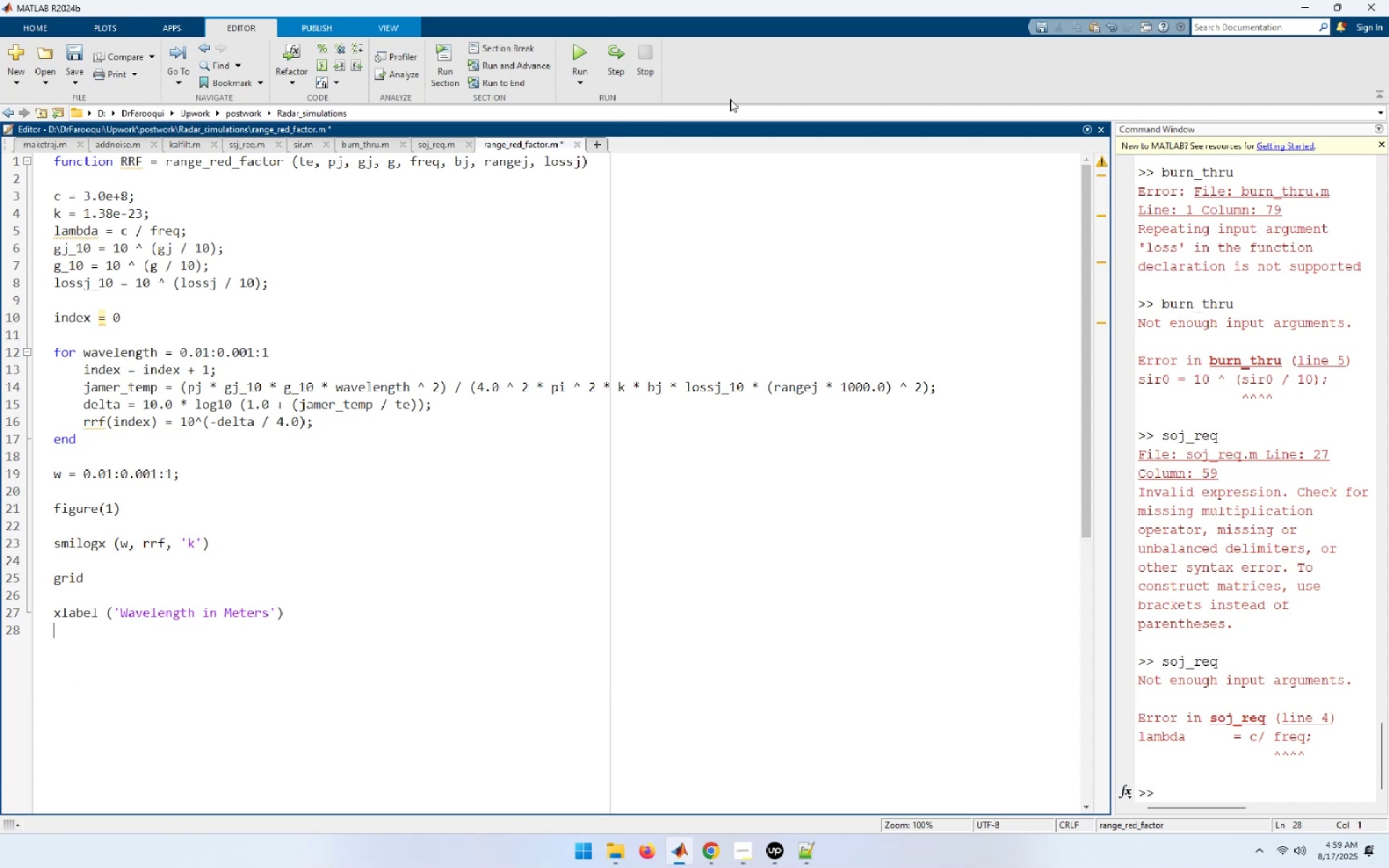 
wait(6.74)
 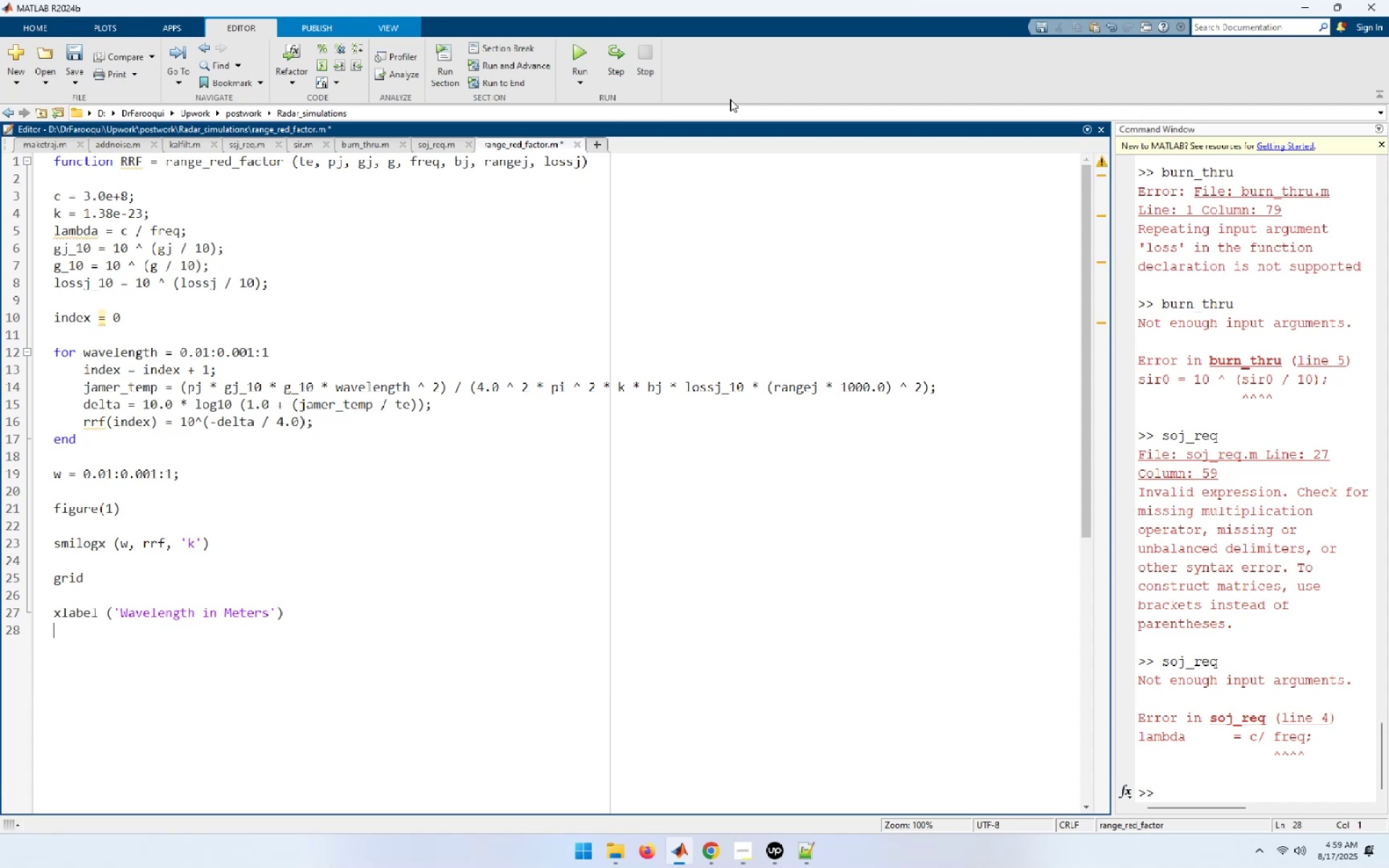 
type(ylabel ('Range Reduction Factor )
key(Backspace)
type('))
 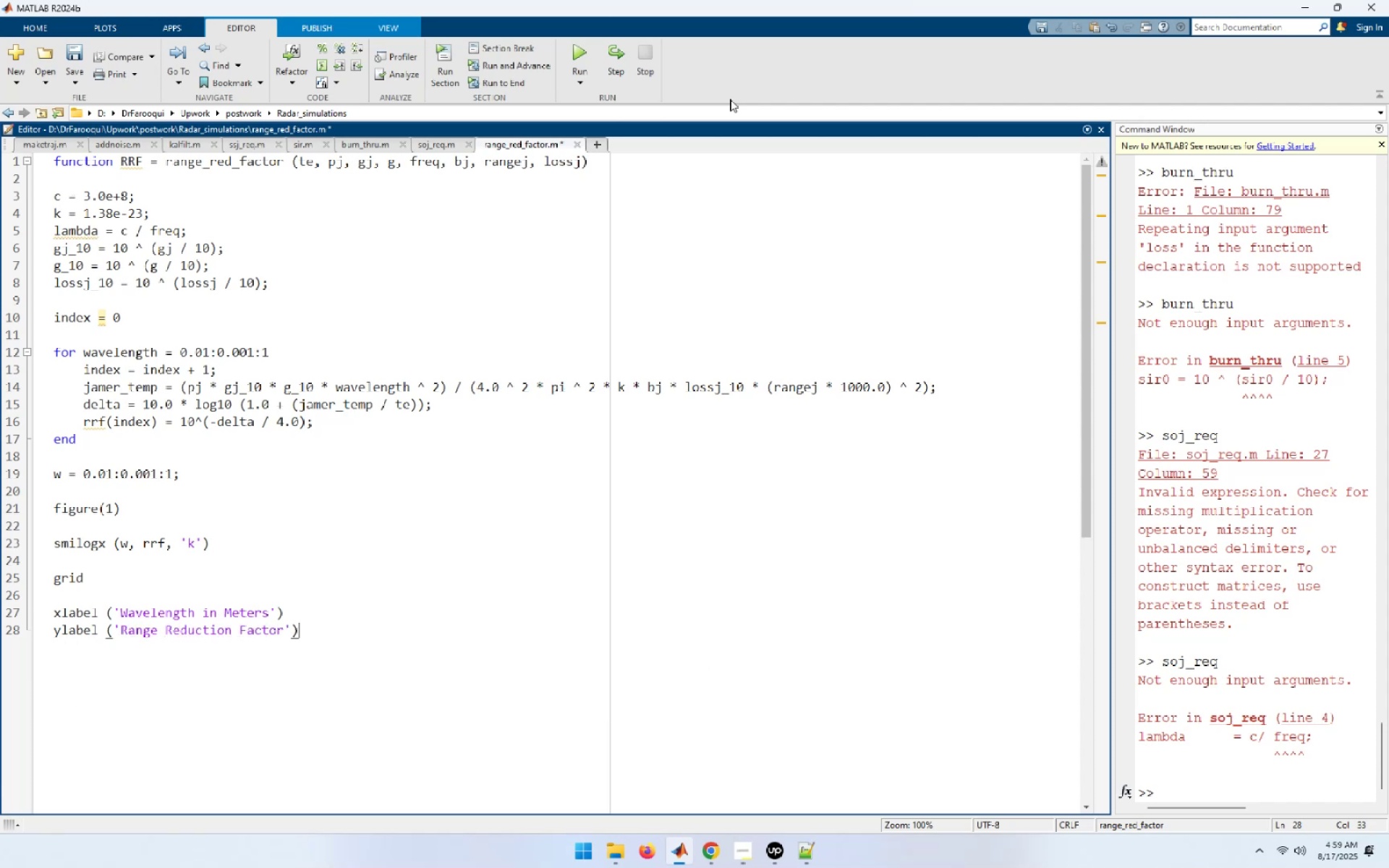 
key(Enter)
 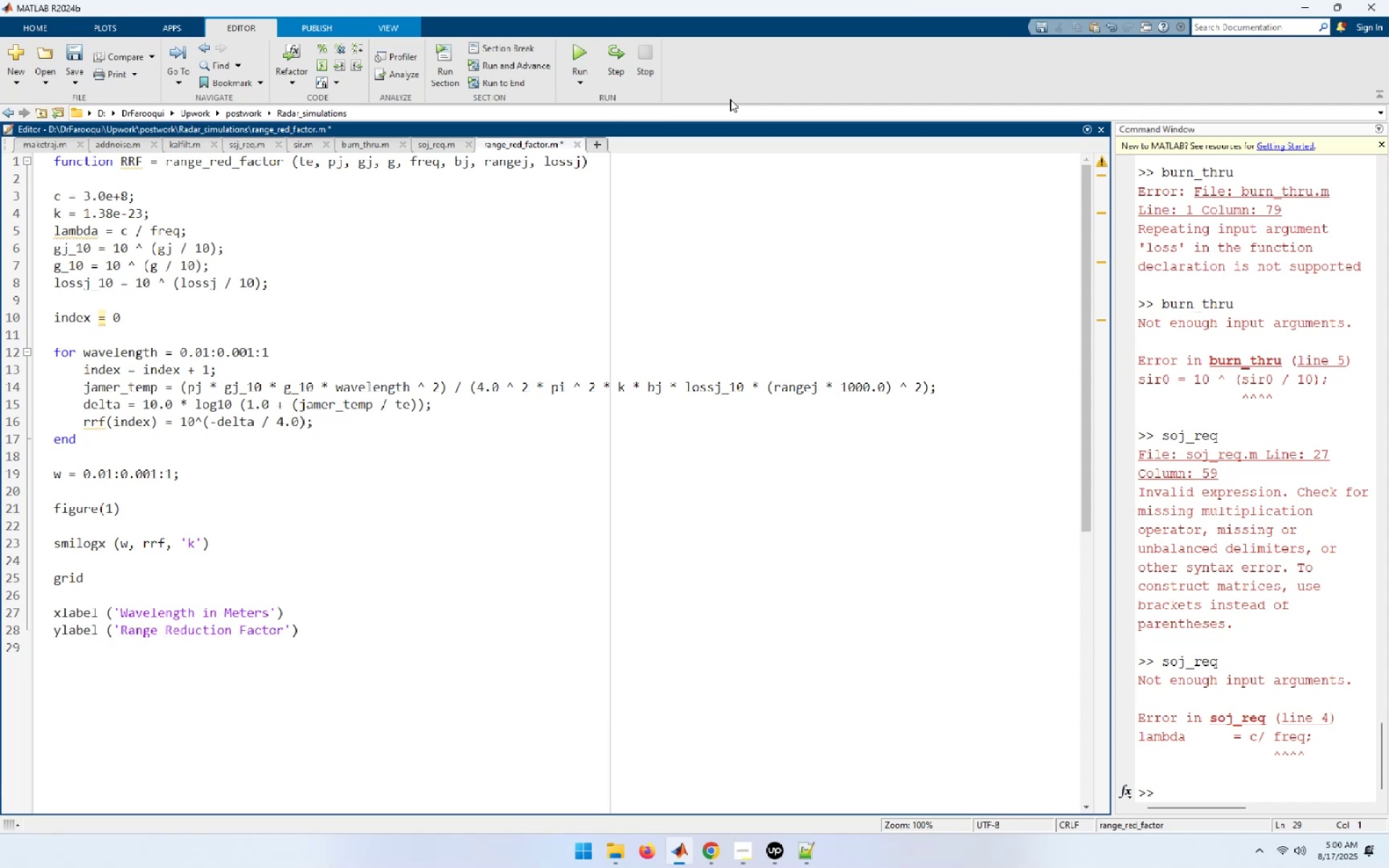 
key(Control+S)
 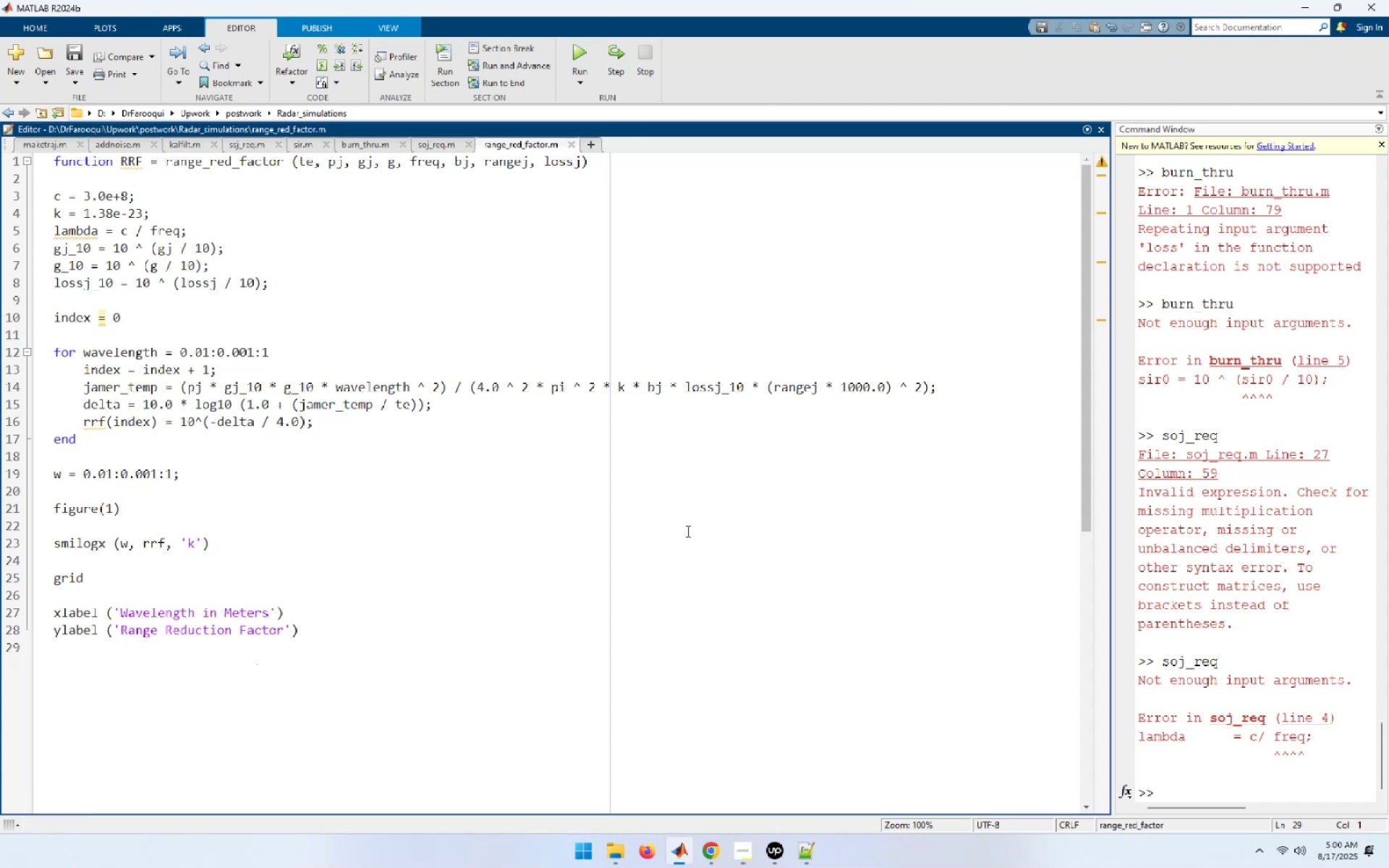 
wait(6.98)
 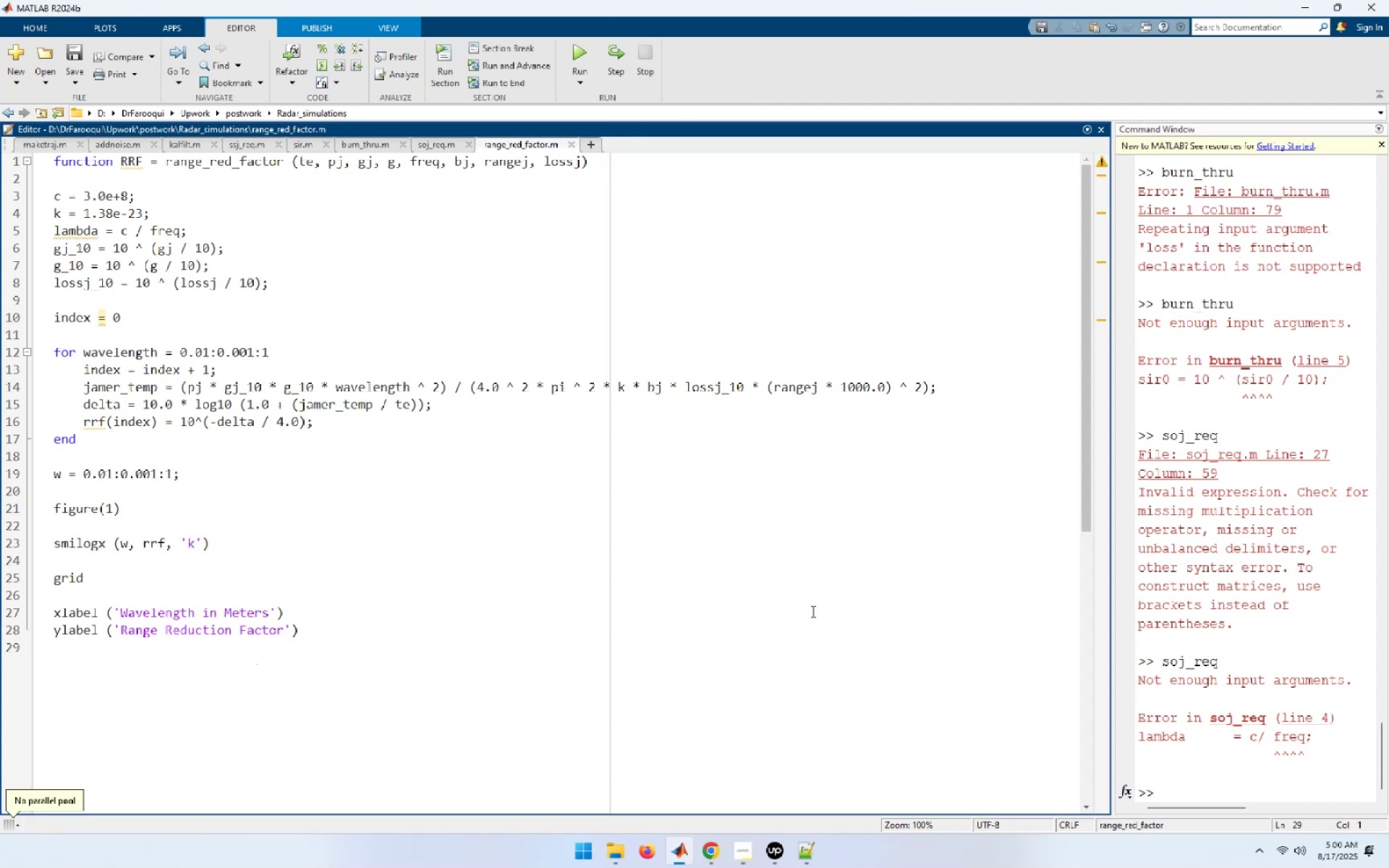 
left_click([582, 48])
 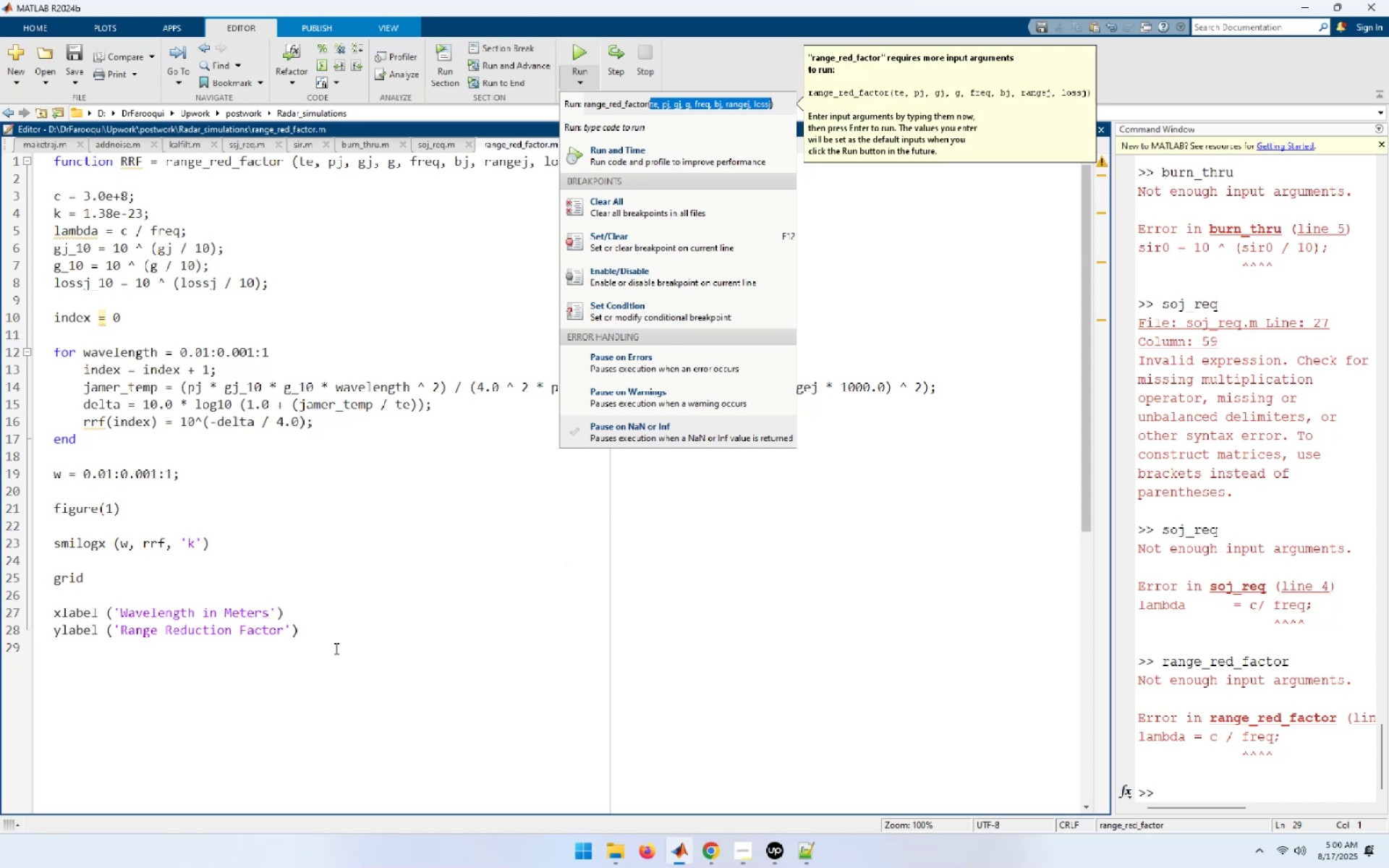 
wait(5.84)
 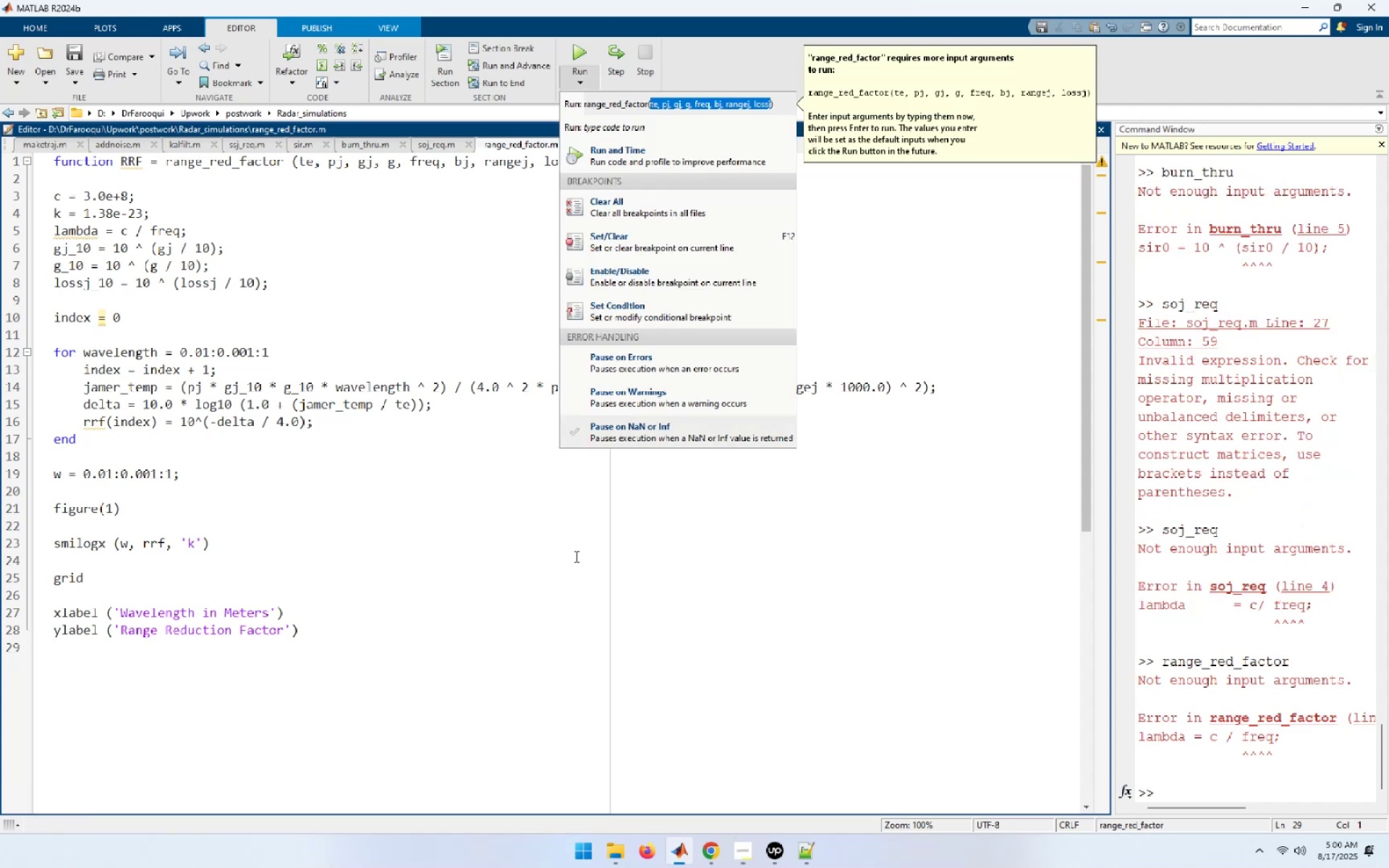 
left_click([325, 644])
 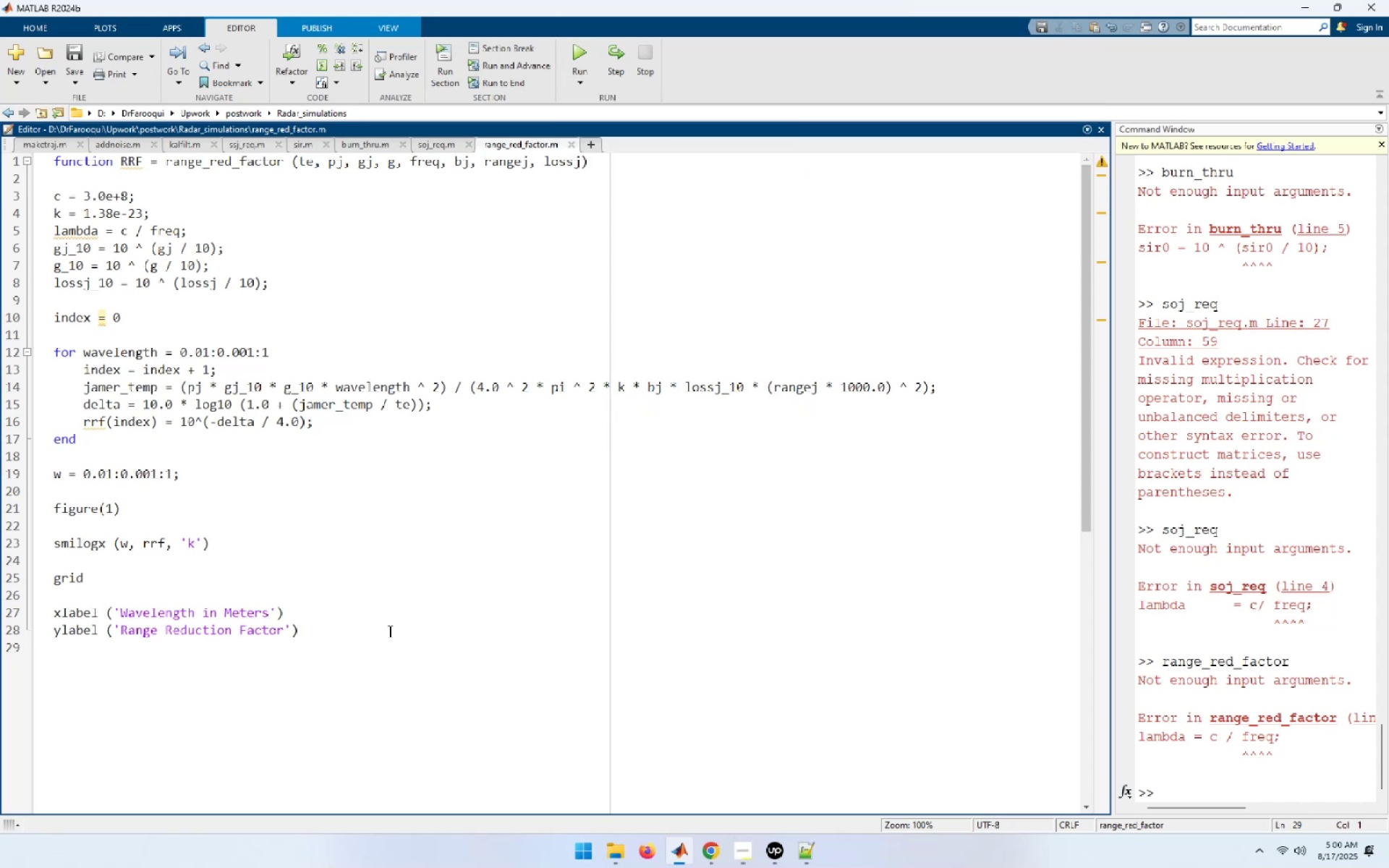 
key(Enter)
 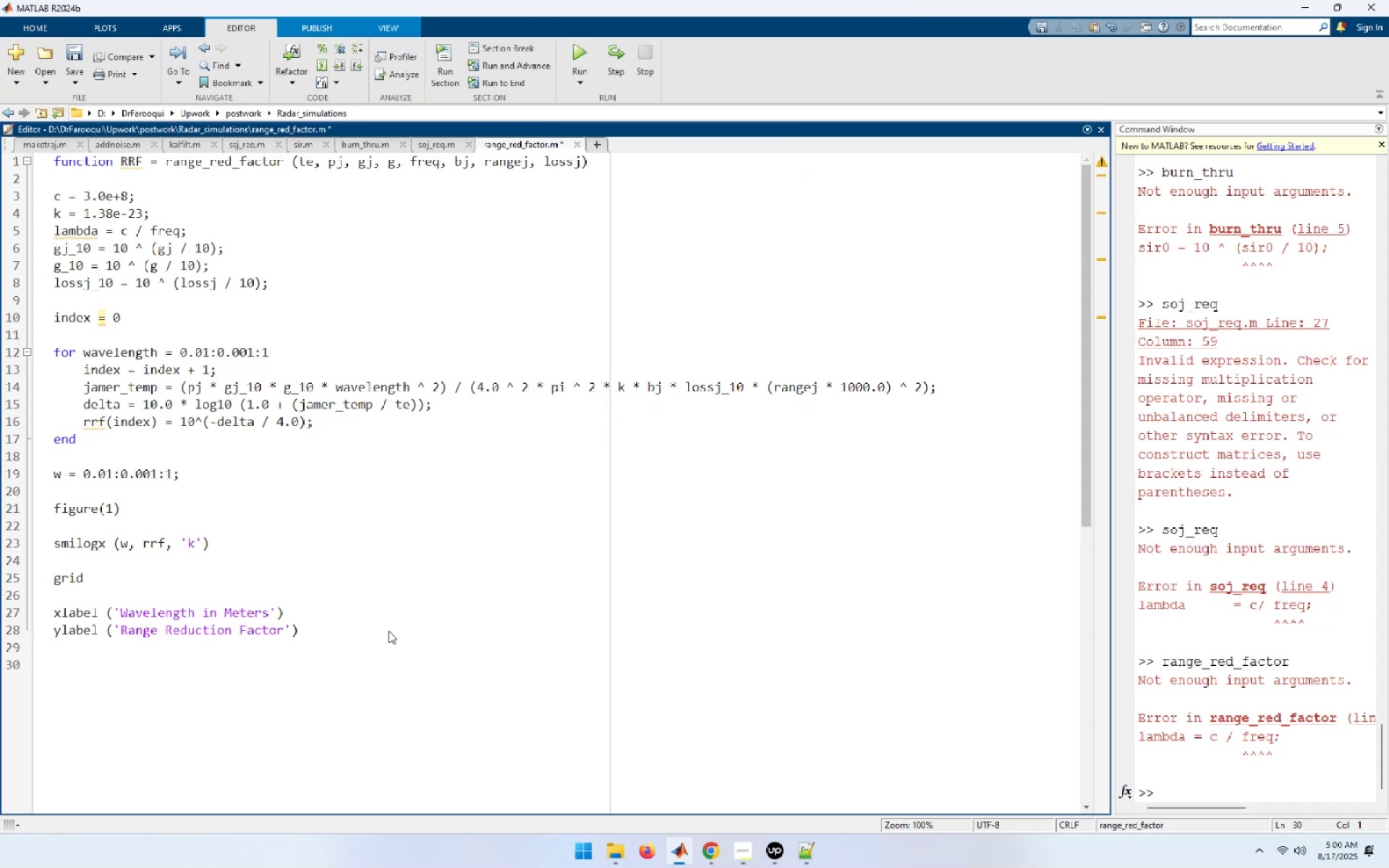 
type(index = 0;)
 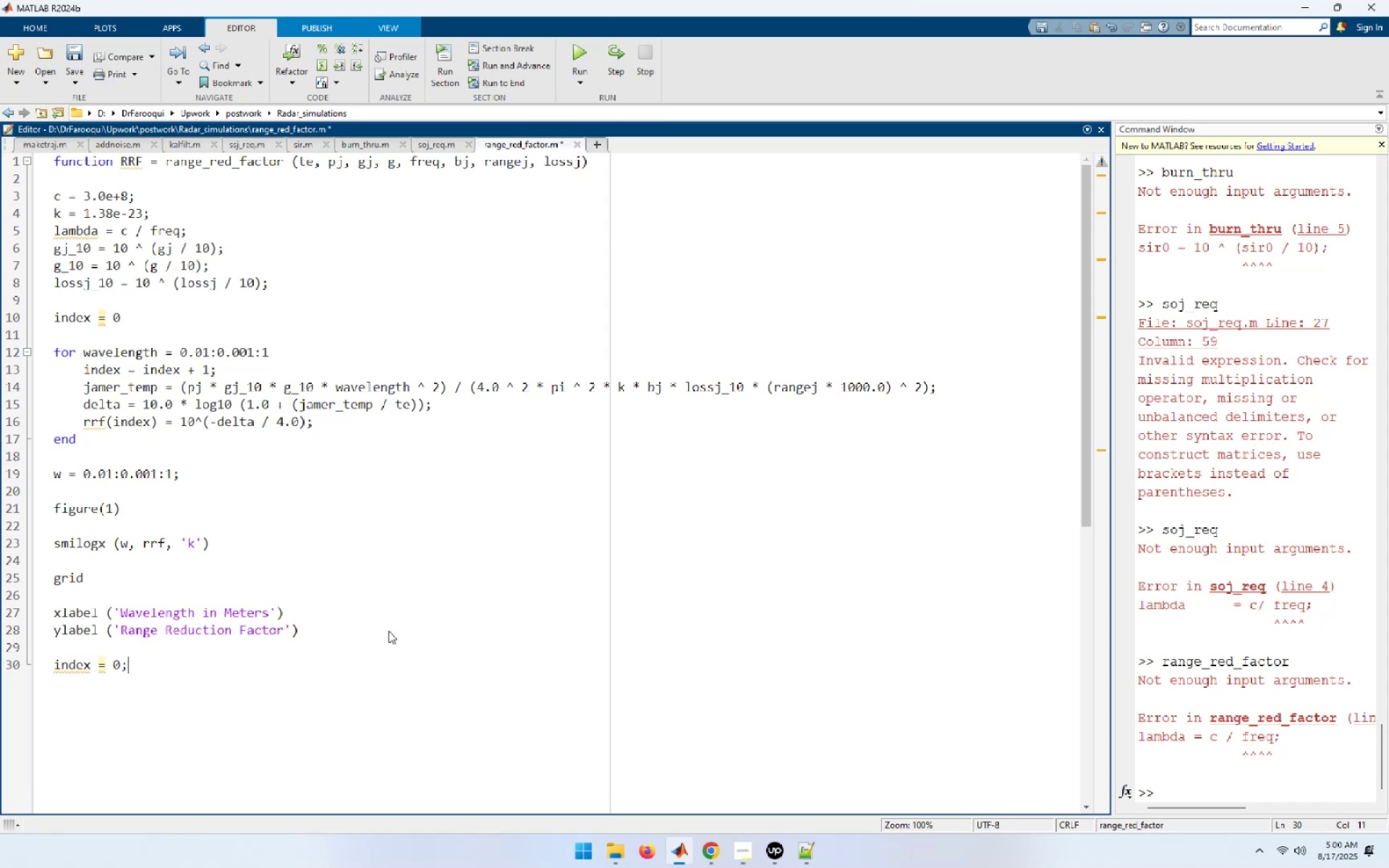 
key(Enter)
 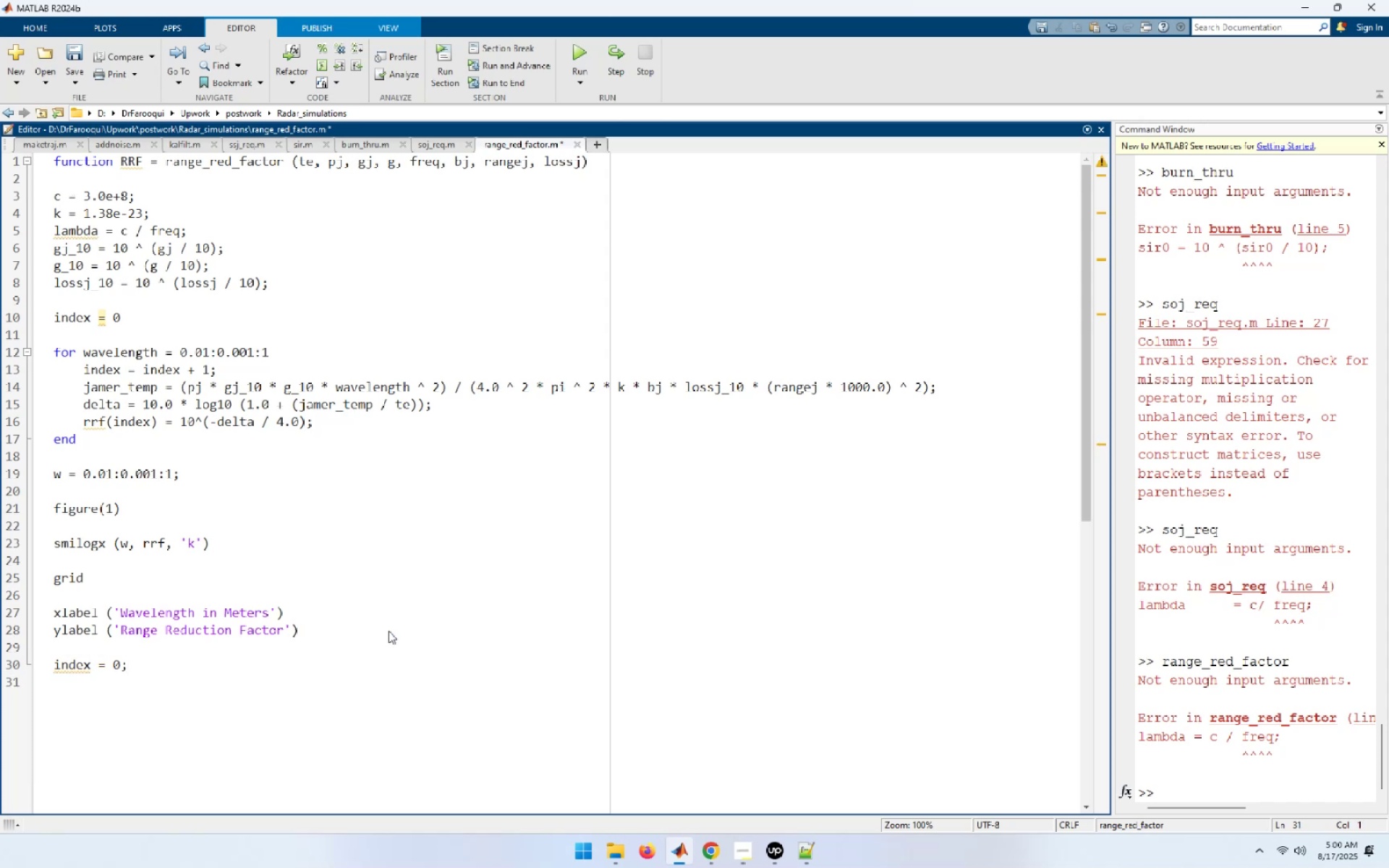 
key(Enter)
 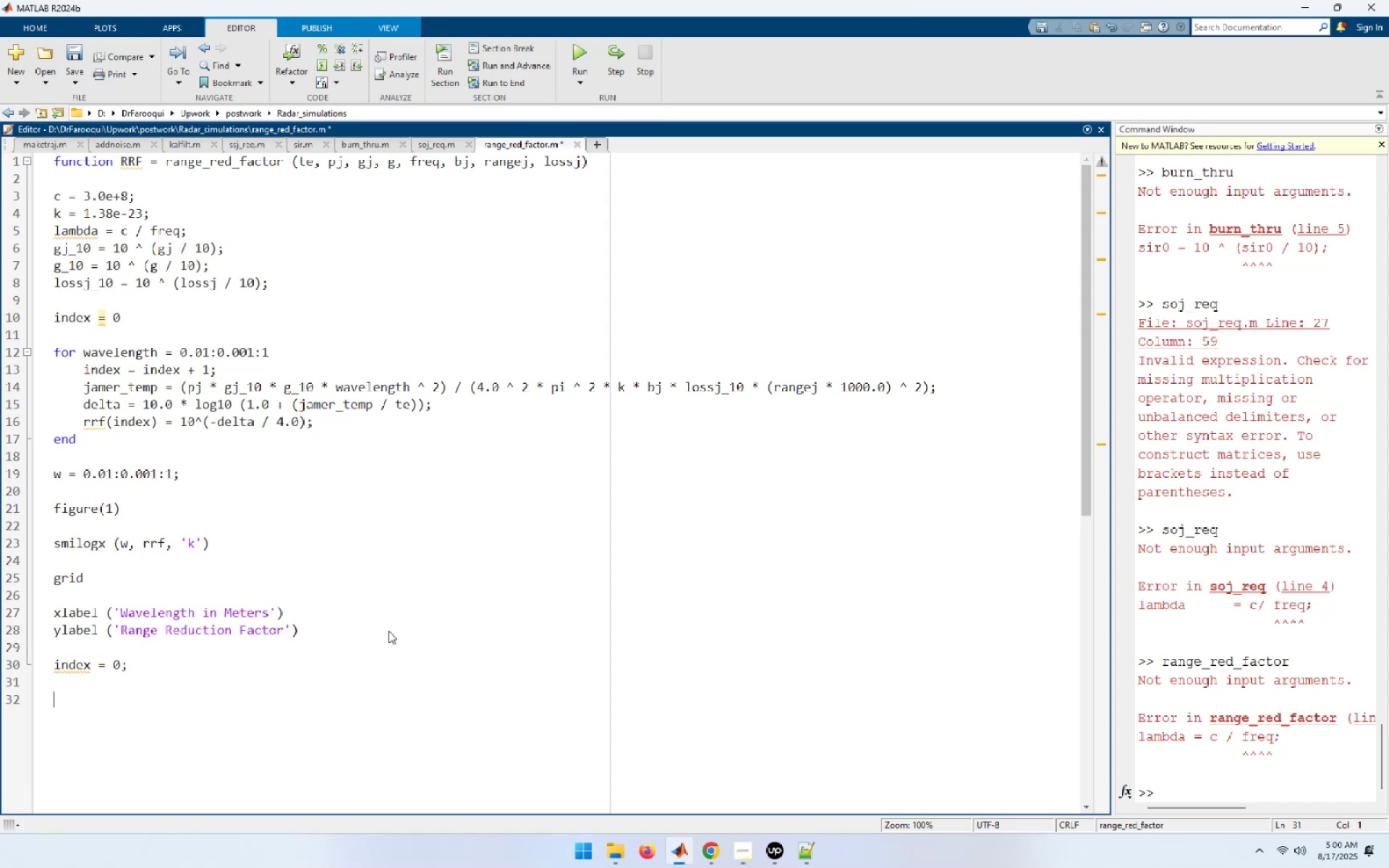 
type(for ran = rangej * 3:1:rajgnej)
key(Backspace)
key(Backspace)
key(Backspace)
key(Backspace)
key(Backspace)
type(ngej*2)
 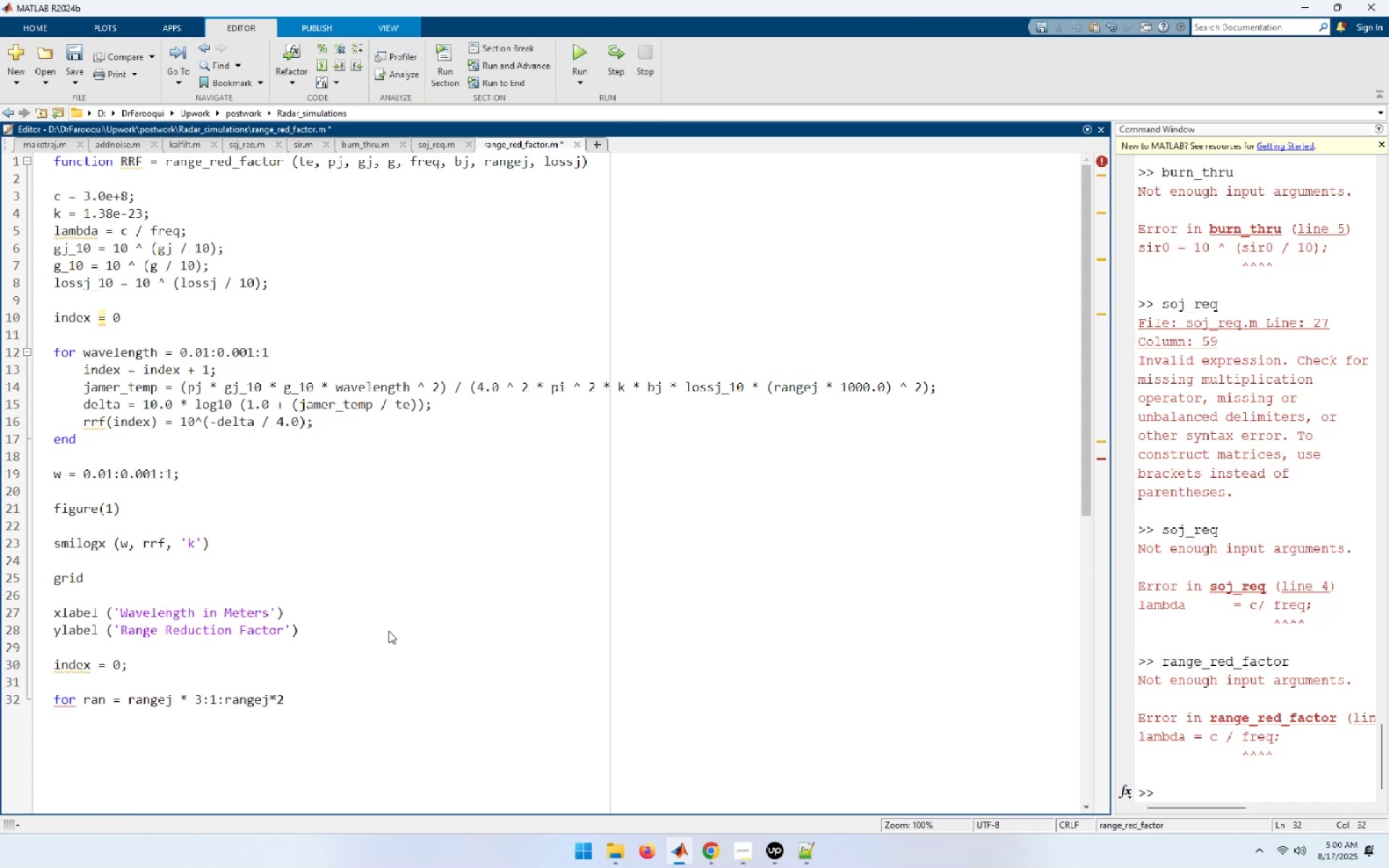 
key(Enter)
 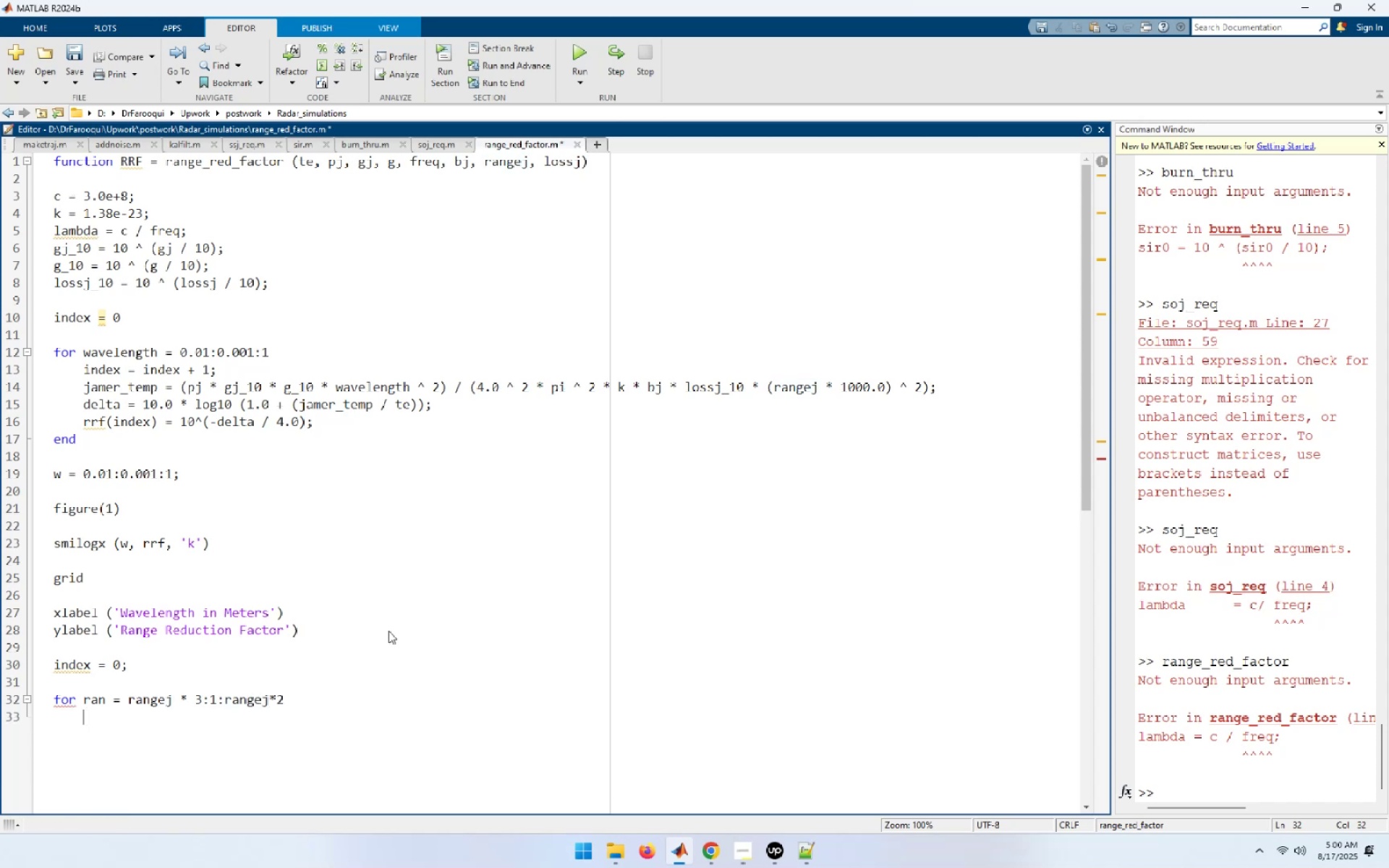 
type(index = iin)
key(Backspace)
key(Backspace)
type(ndex + 1)
 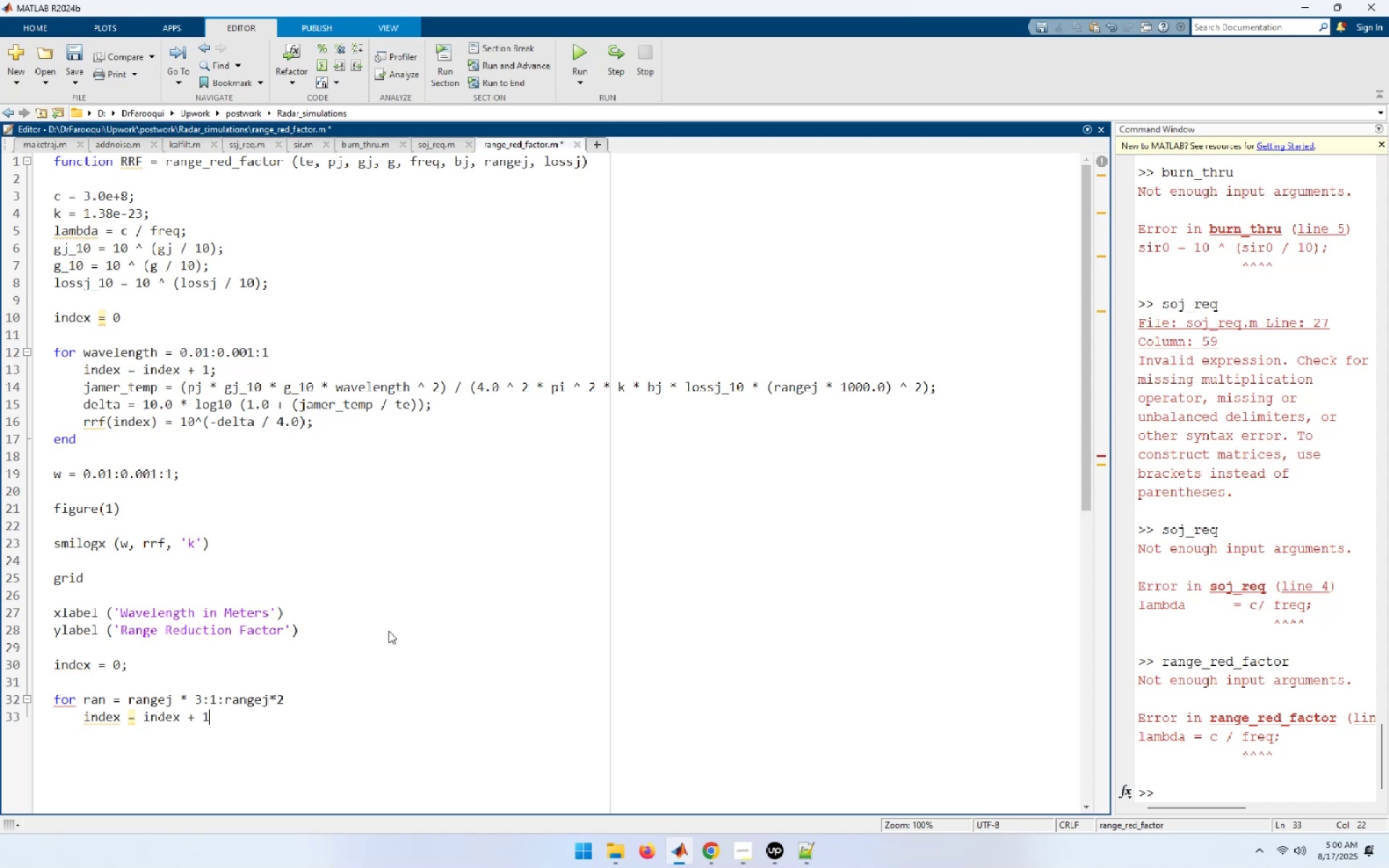 
key(Enter)
 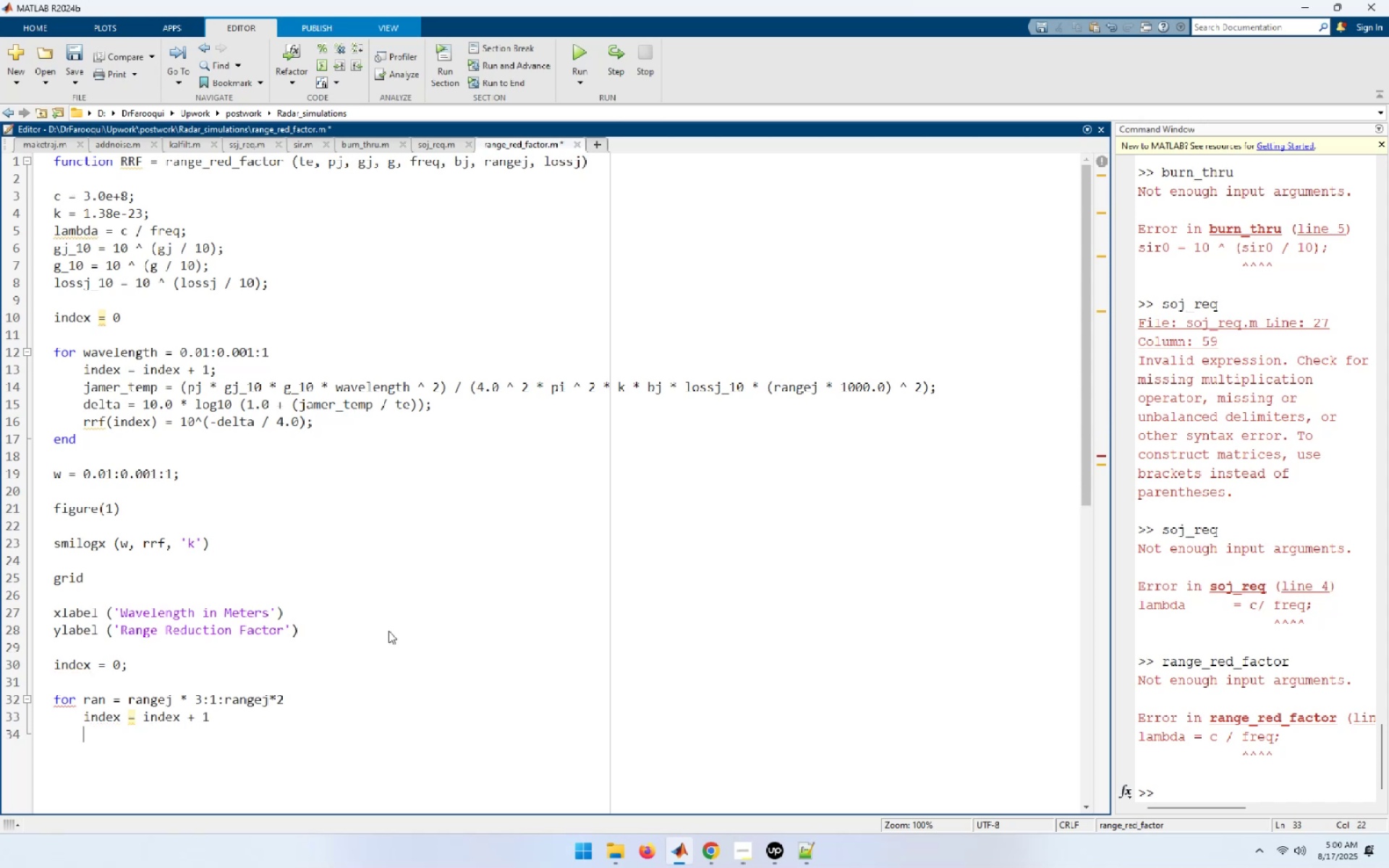 
type(jamper)
key(Backspace)
key(Backspace)
key(Backspace)
type(er_temp = (pj * gj_10 * g_10 * waveleg)
key(Backspace)
type(ngth ^ 2) / (4.0 ^ 2 * pi )
 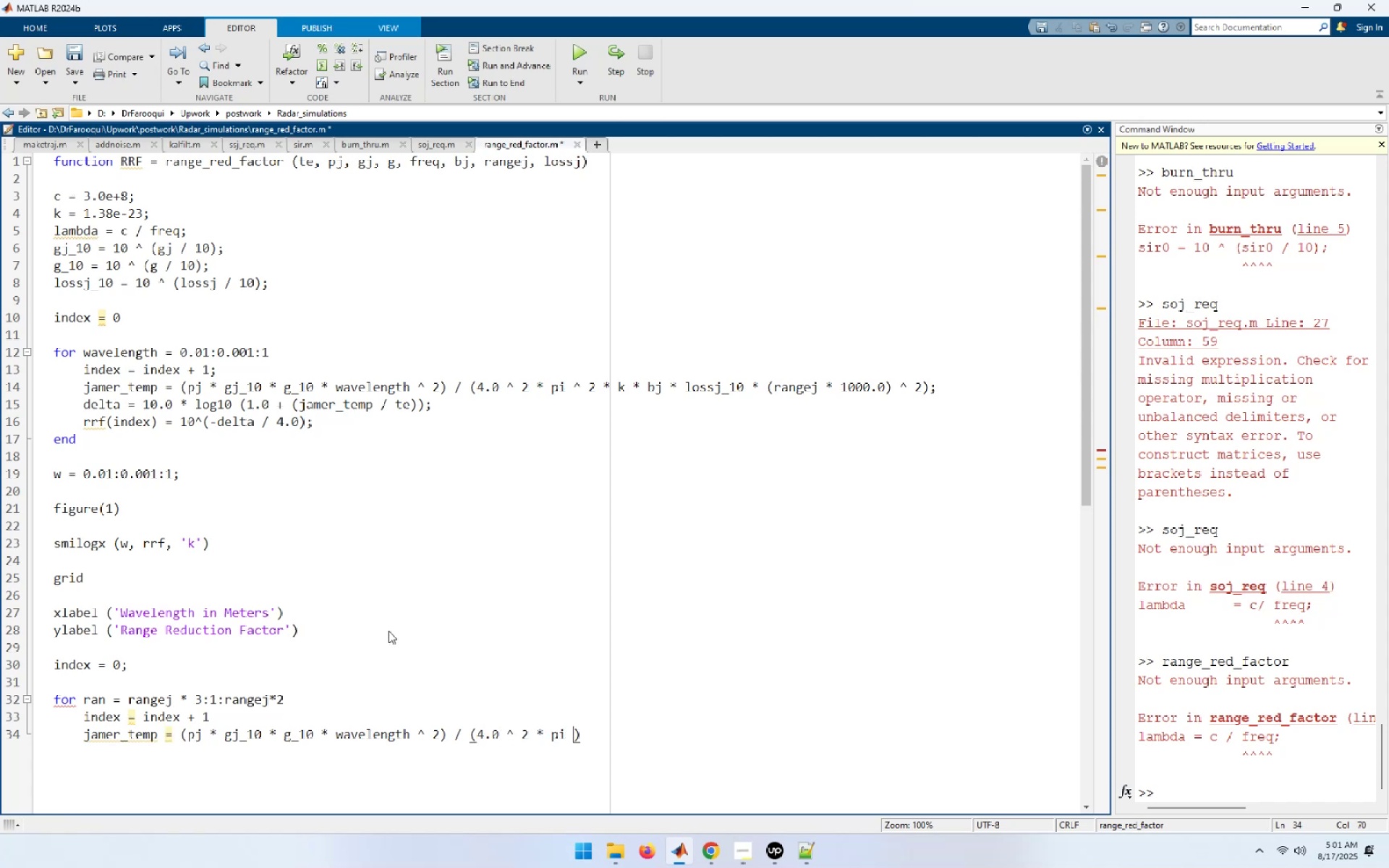 
wait(5.57)
 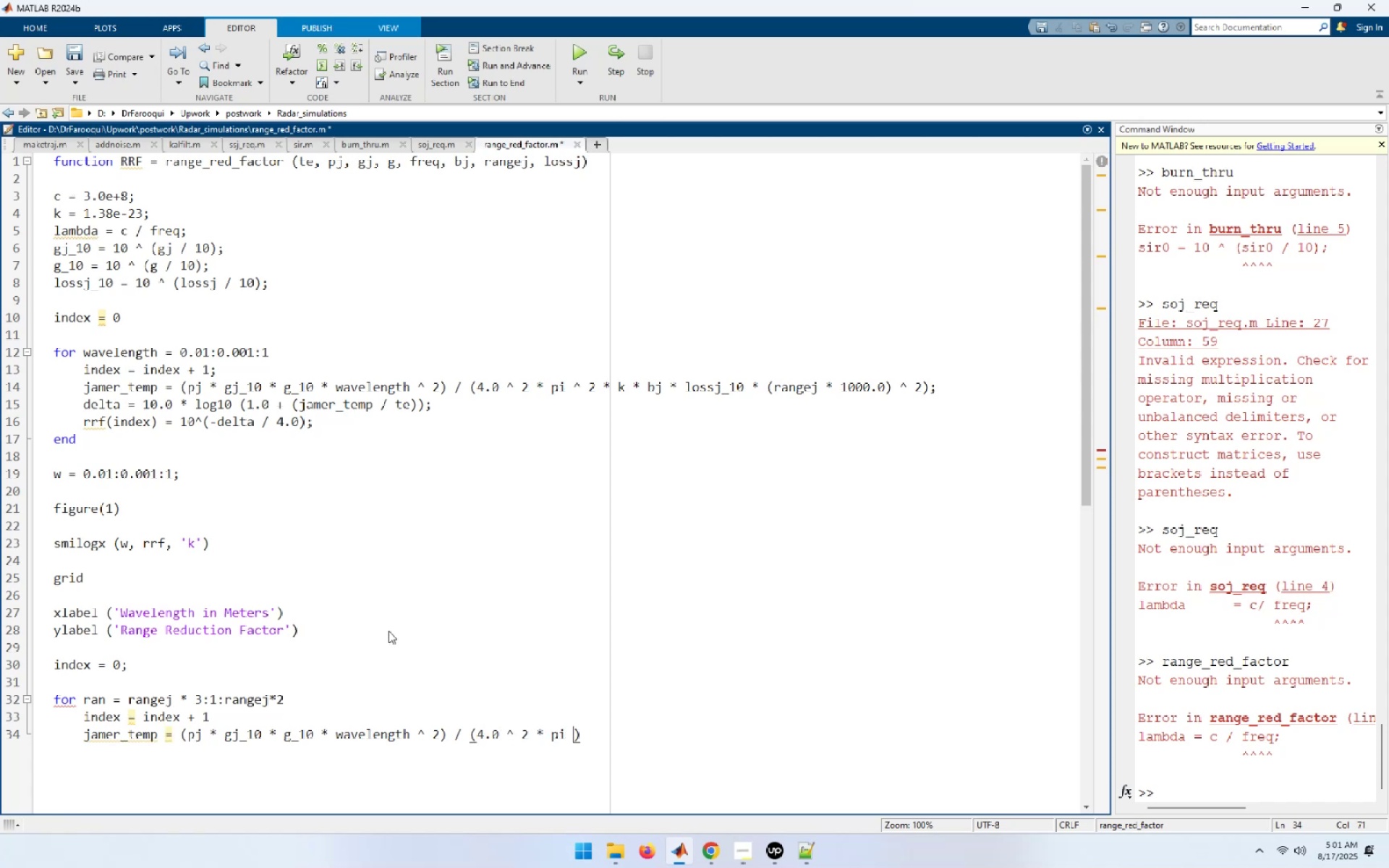 
type(^ 2 * k * bj * lossj )
key(Backspace)
type(_10 * (ran * 1000.0) ^ 2);)
 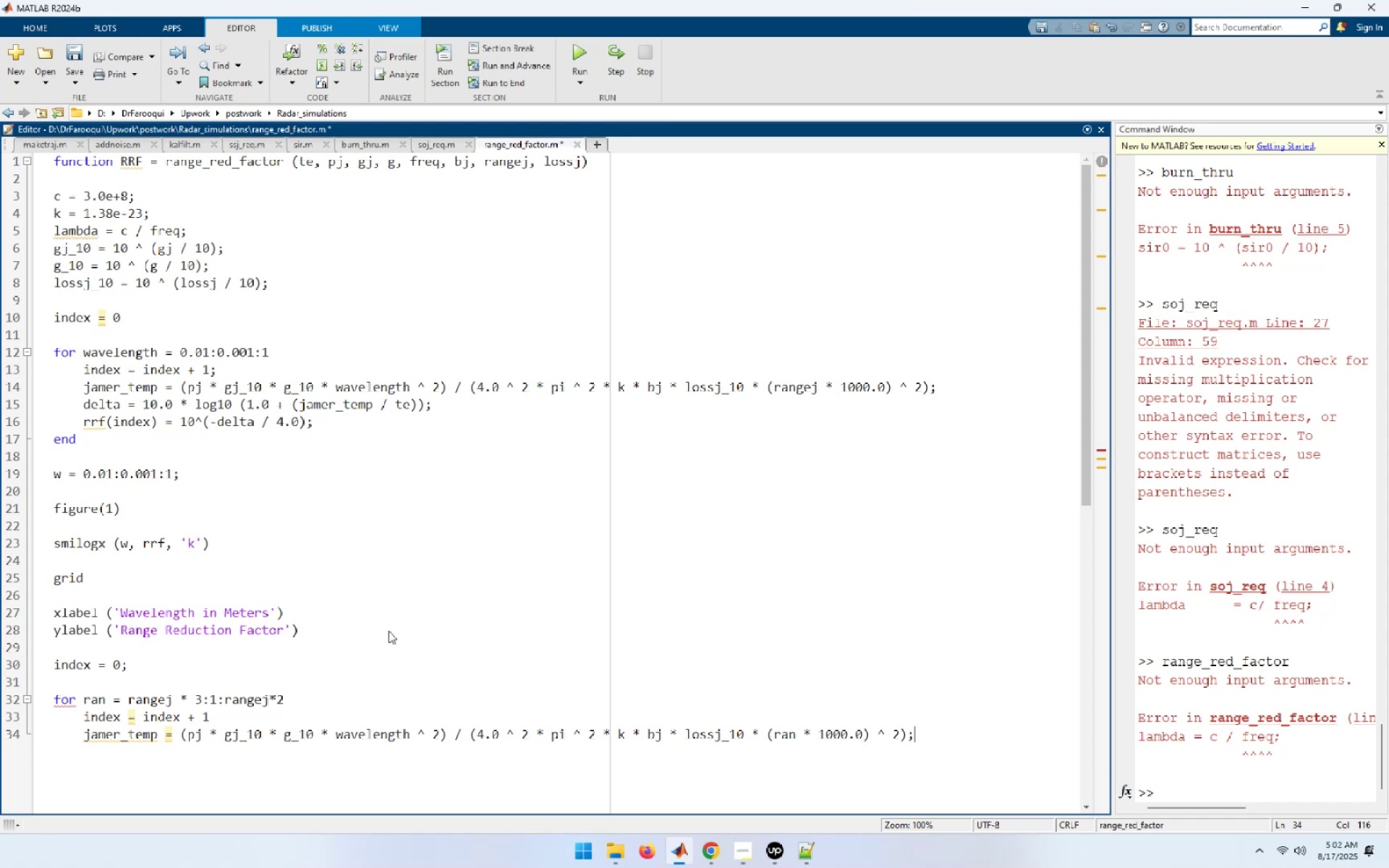 
 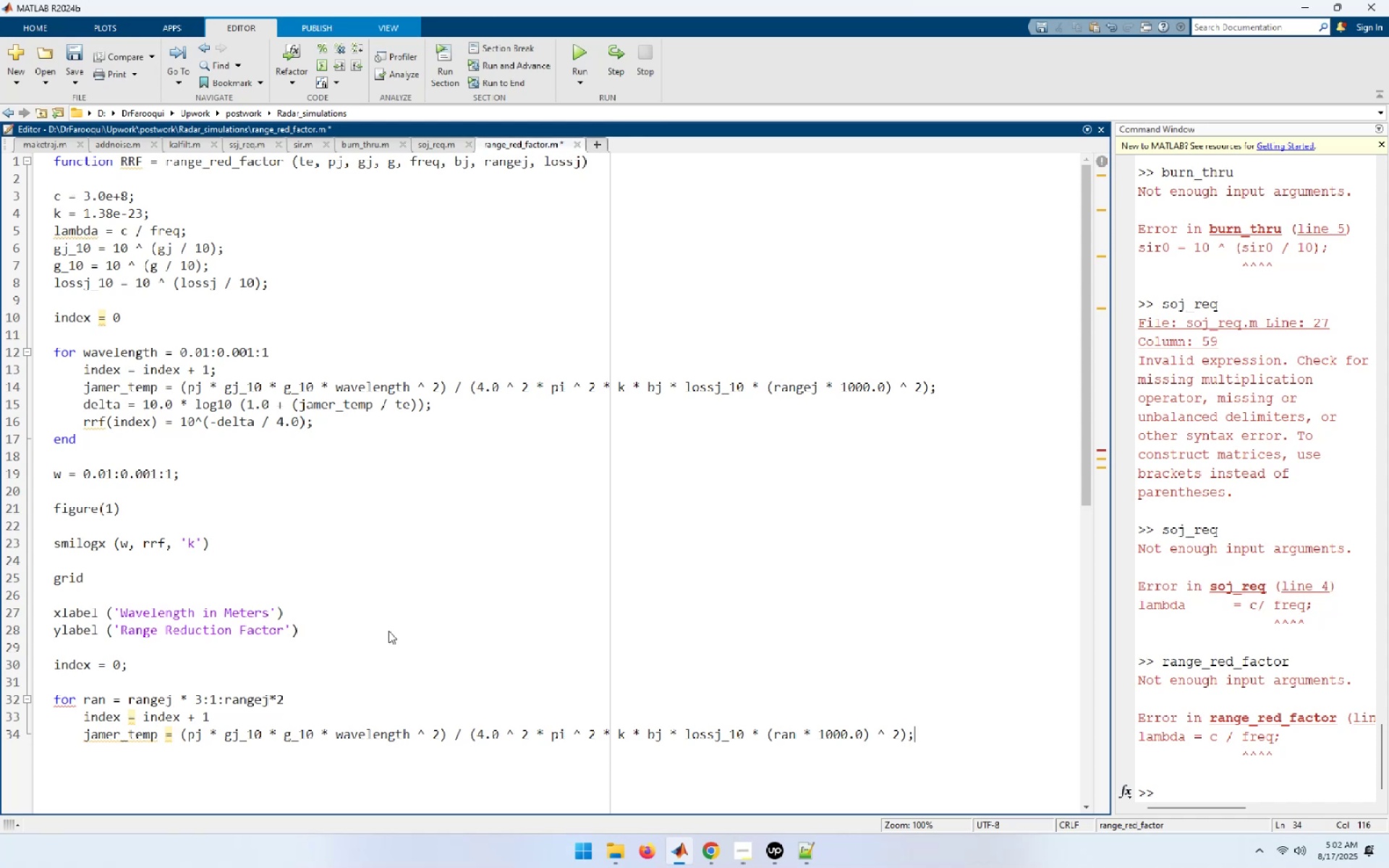 
key(Enter)
 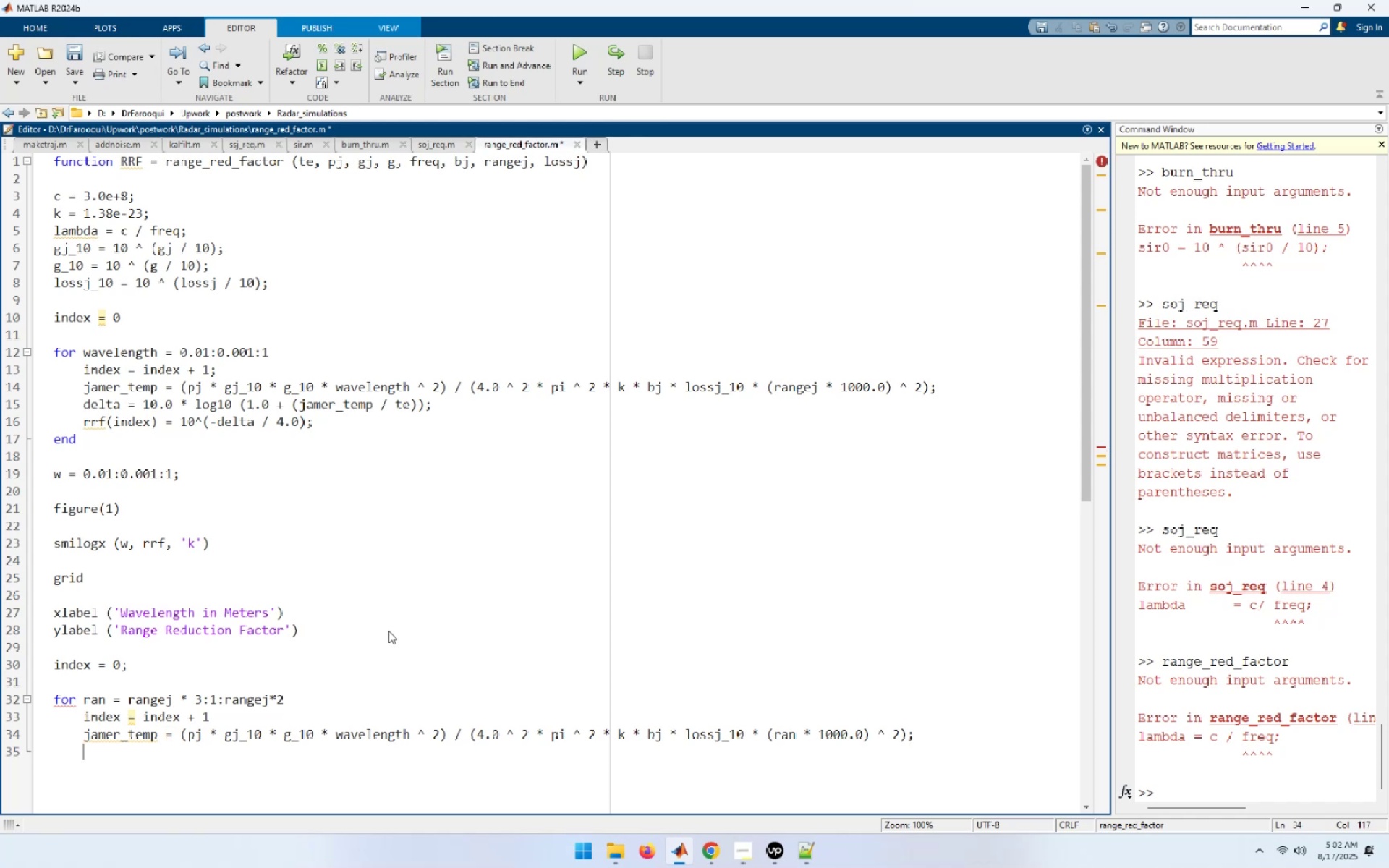 
key(Enter)
 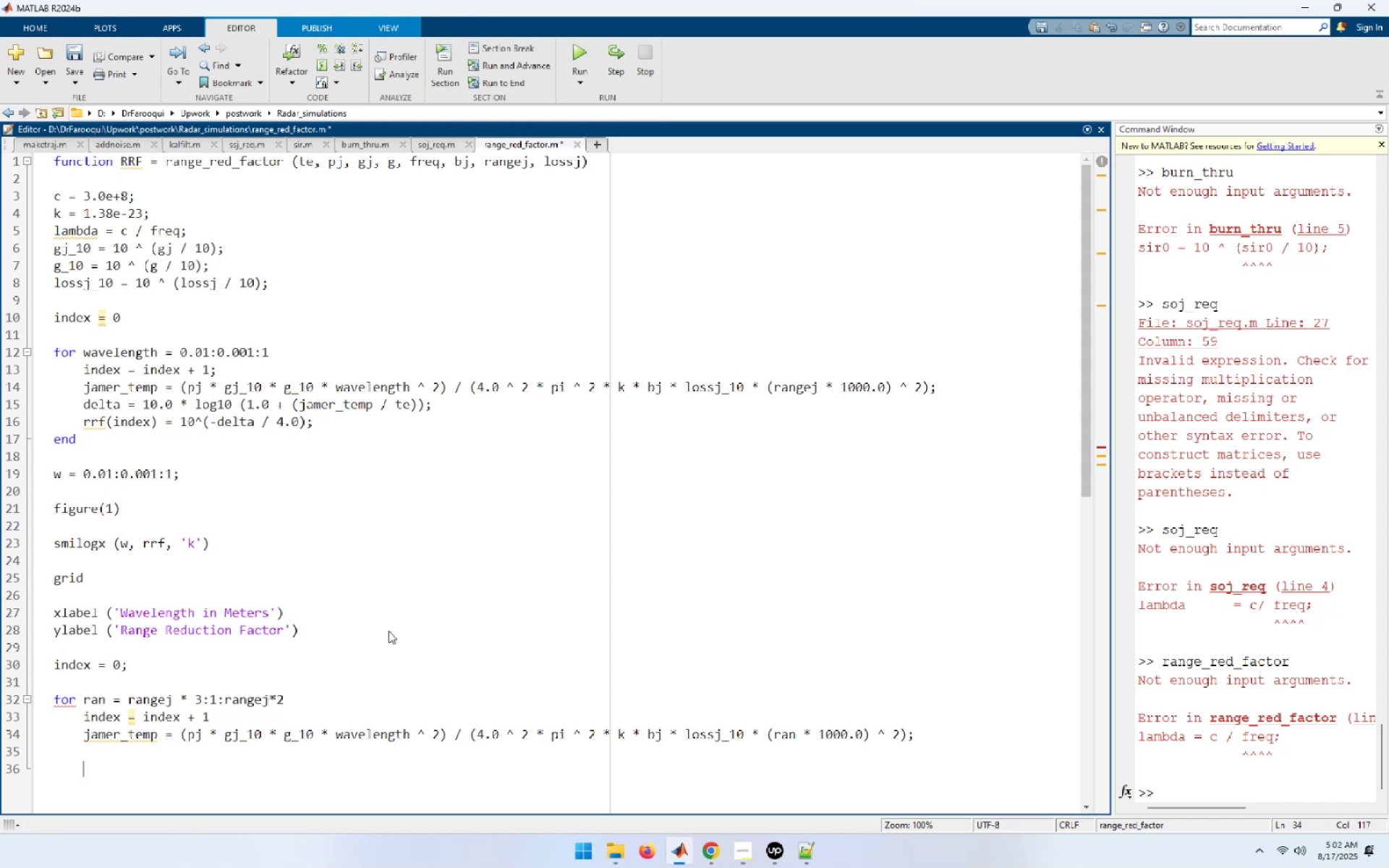 
type(delta -)
key(Backspace)
type(=1)
key(Backspace)
type( 10.0 8)
key(Backspace)
type(* log10 (1.0 + (jamer_temp / te));)
 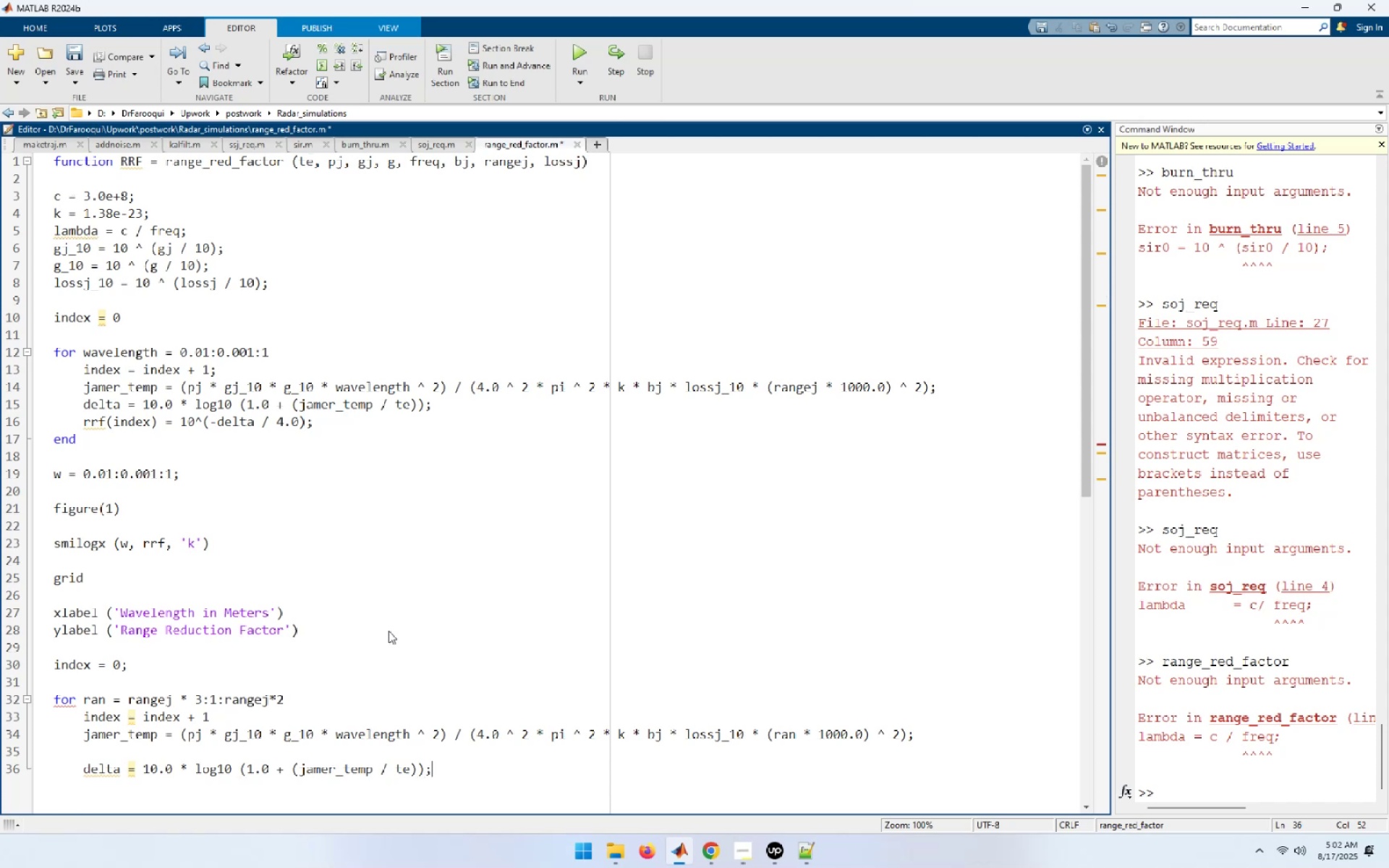 
 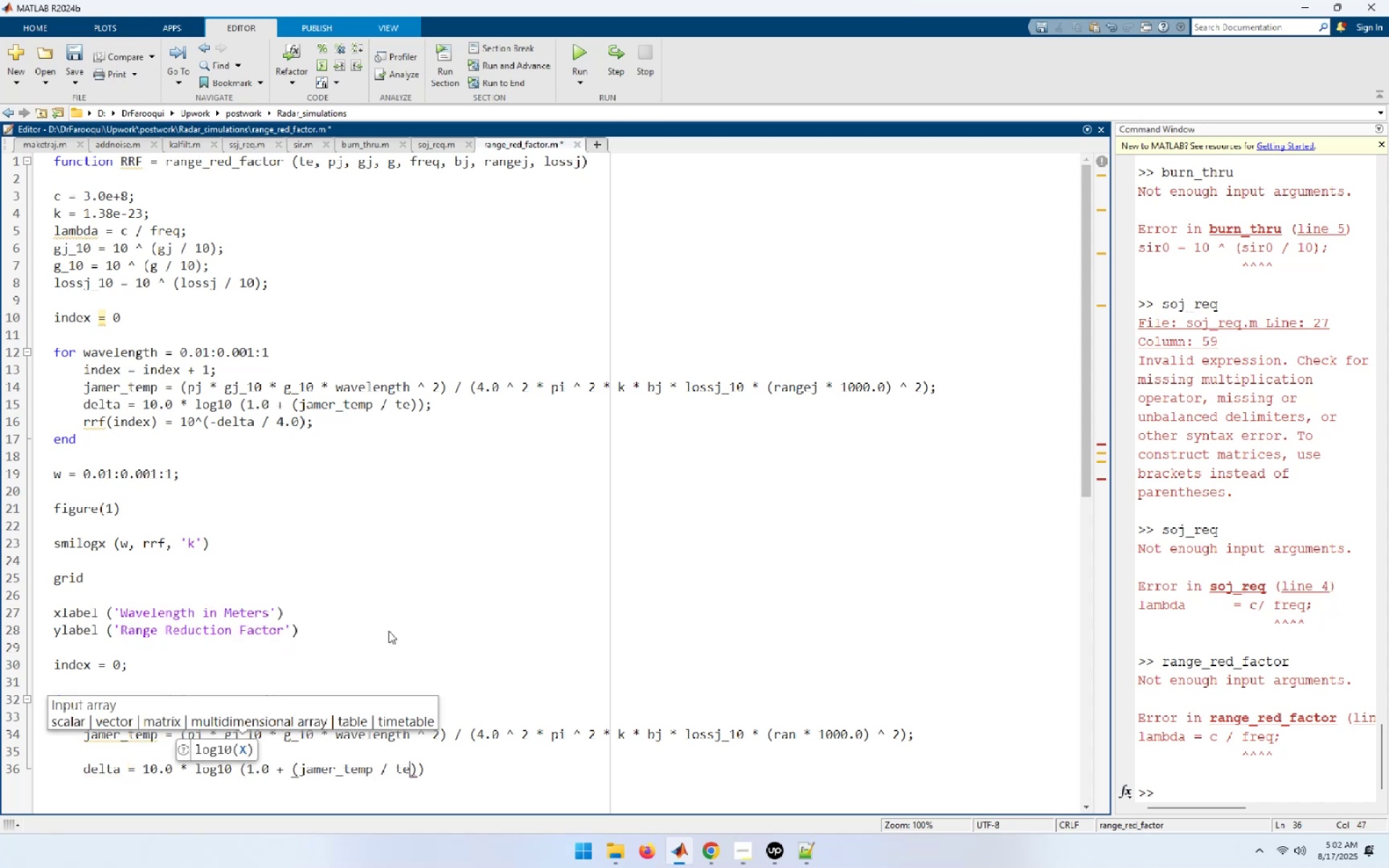 
key(Enter)
 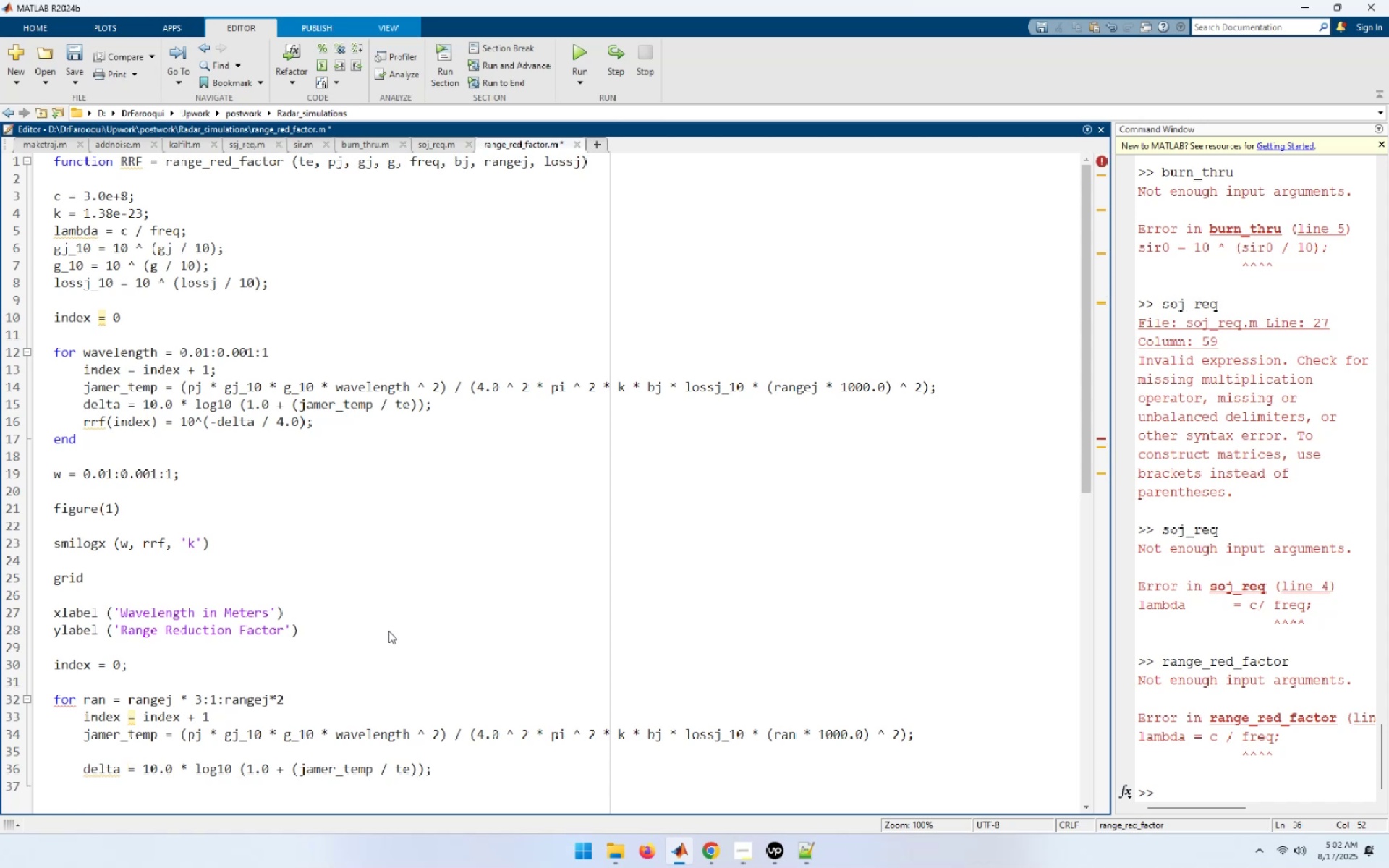 
type(rrf1(index) = 10 ^ (- deltea / 40.0);)
 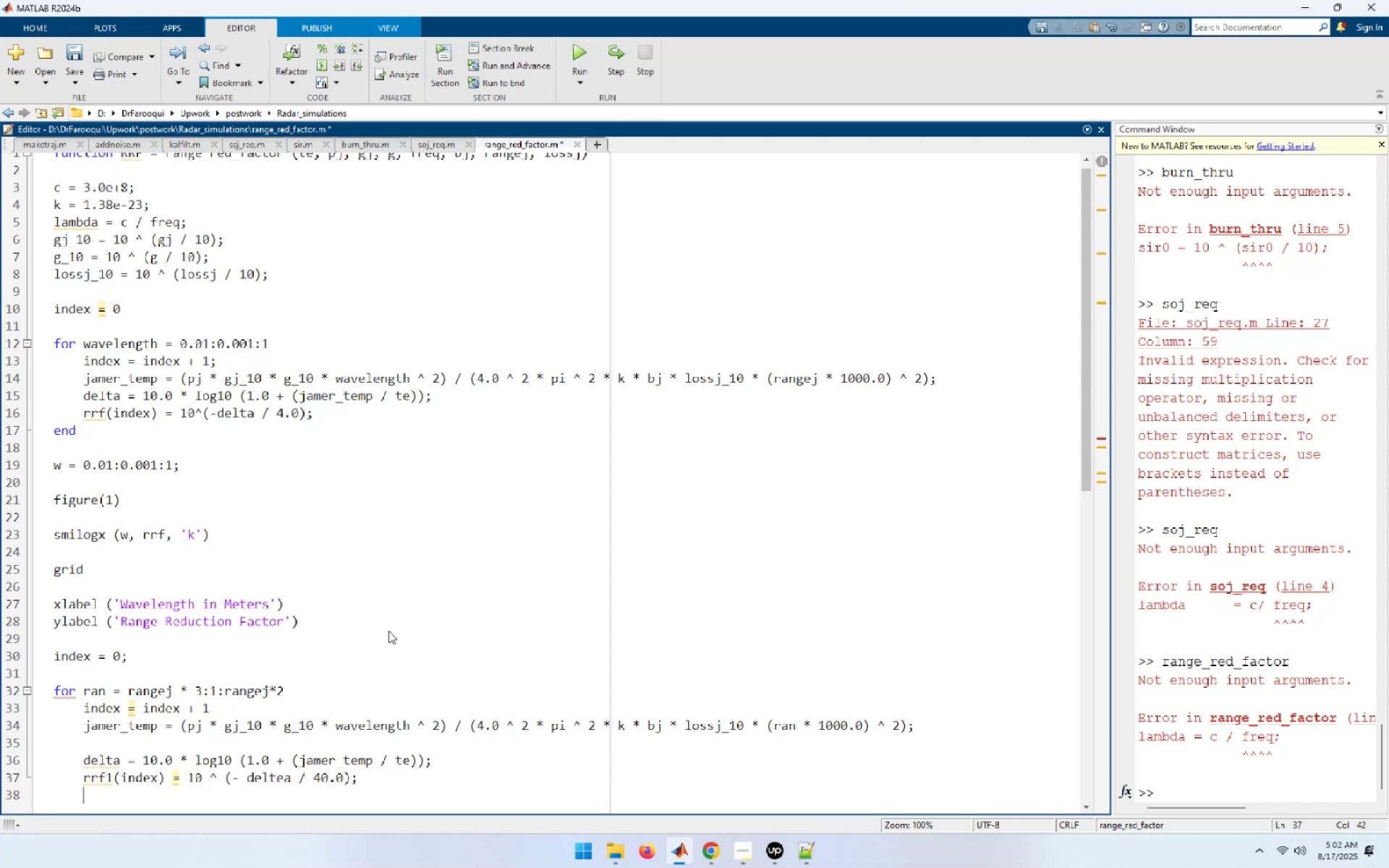 
 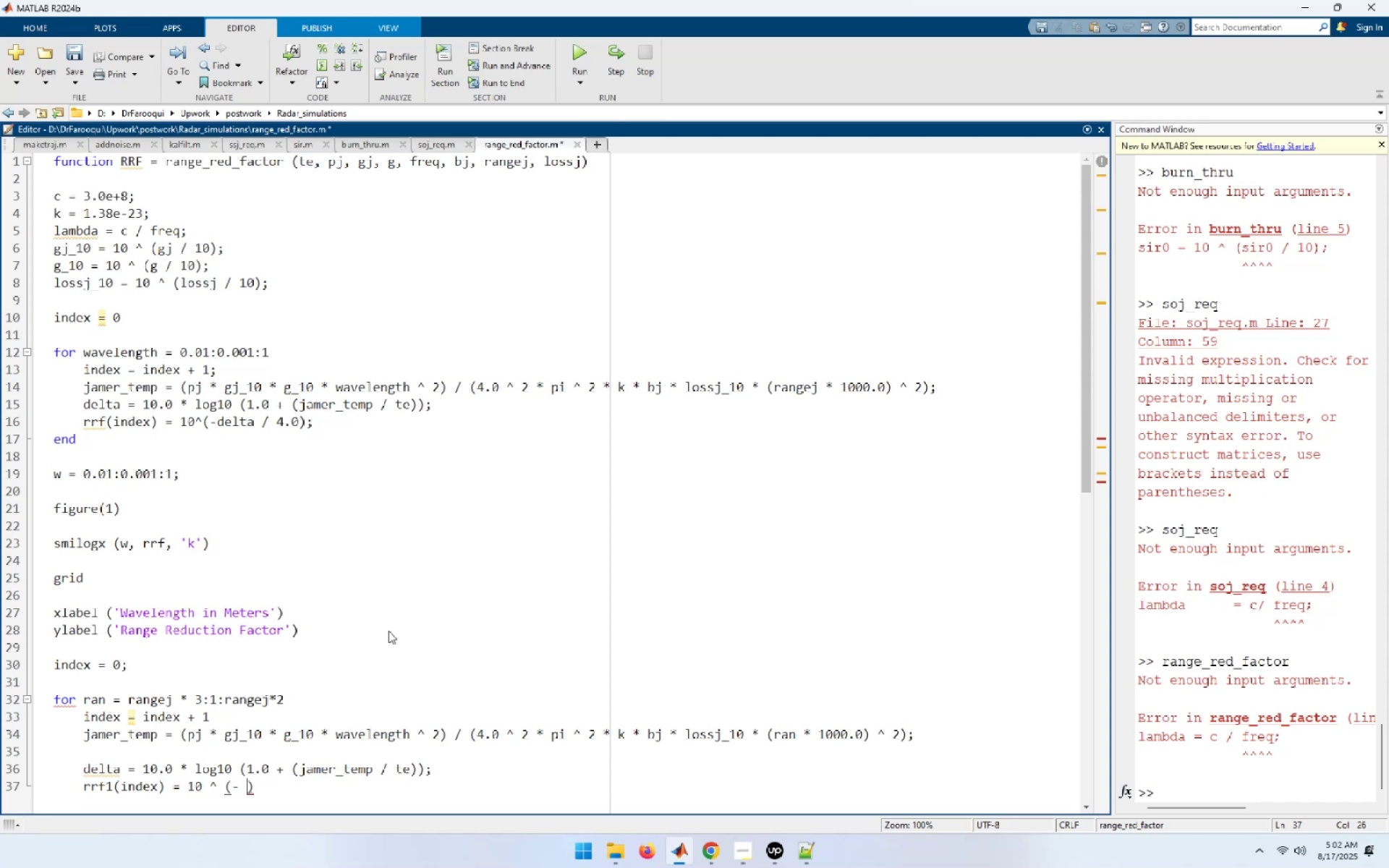 
key(Enter)
 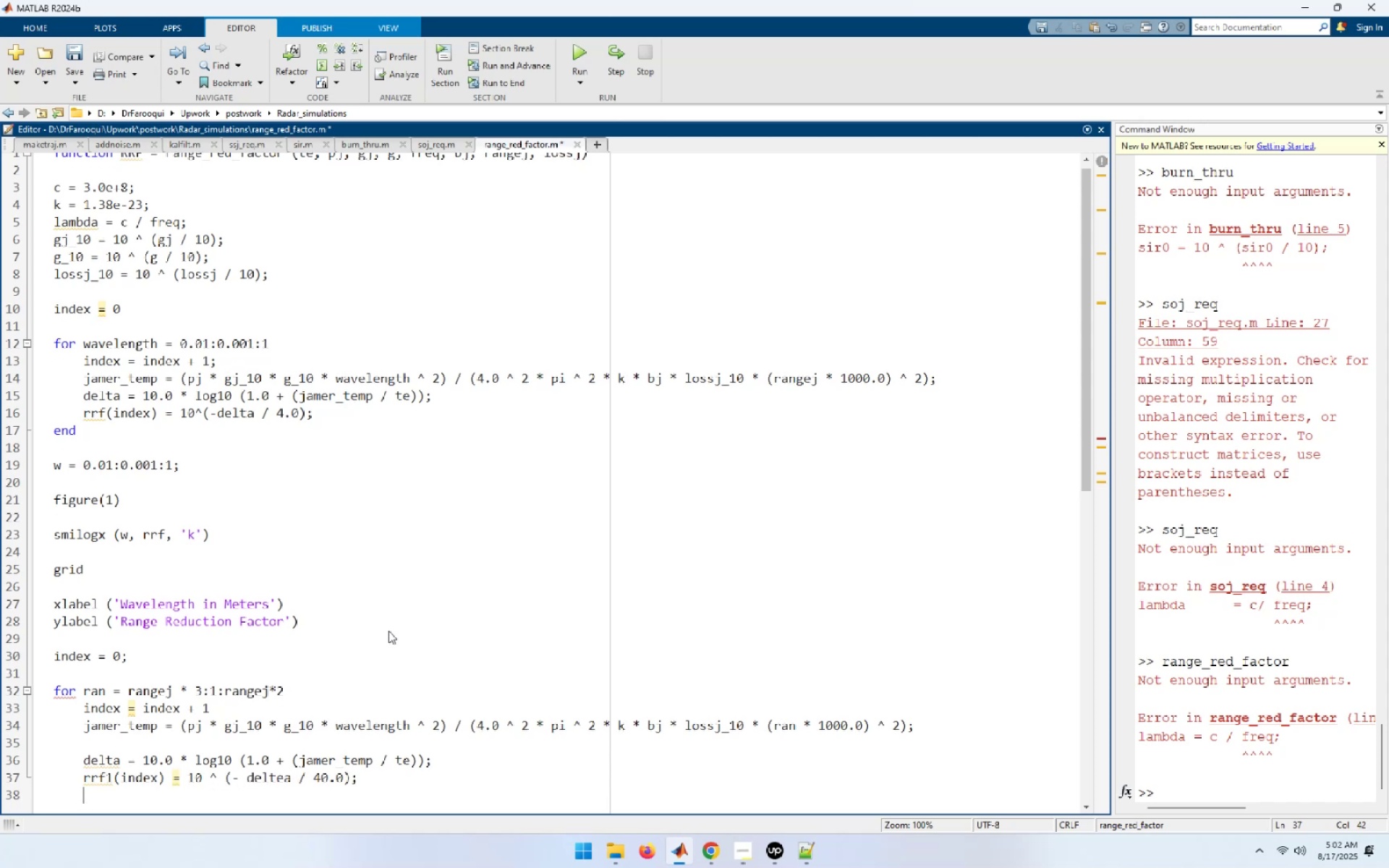 
type(end)
 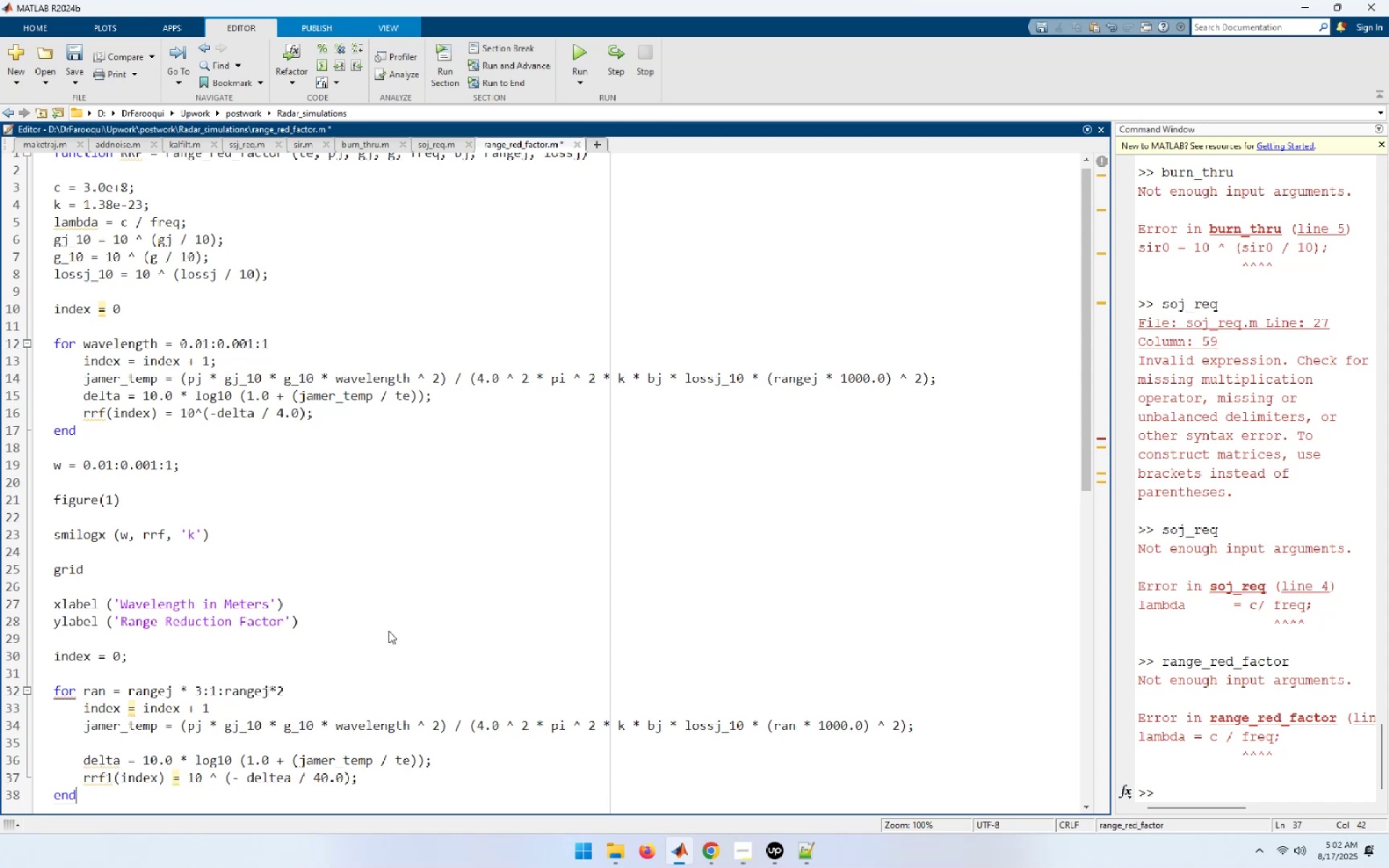 
key(Enter)
 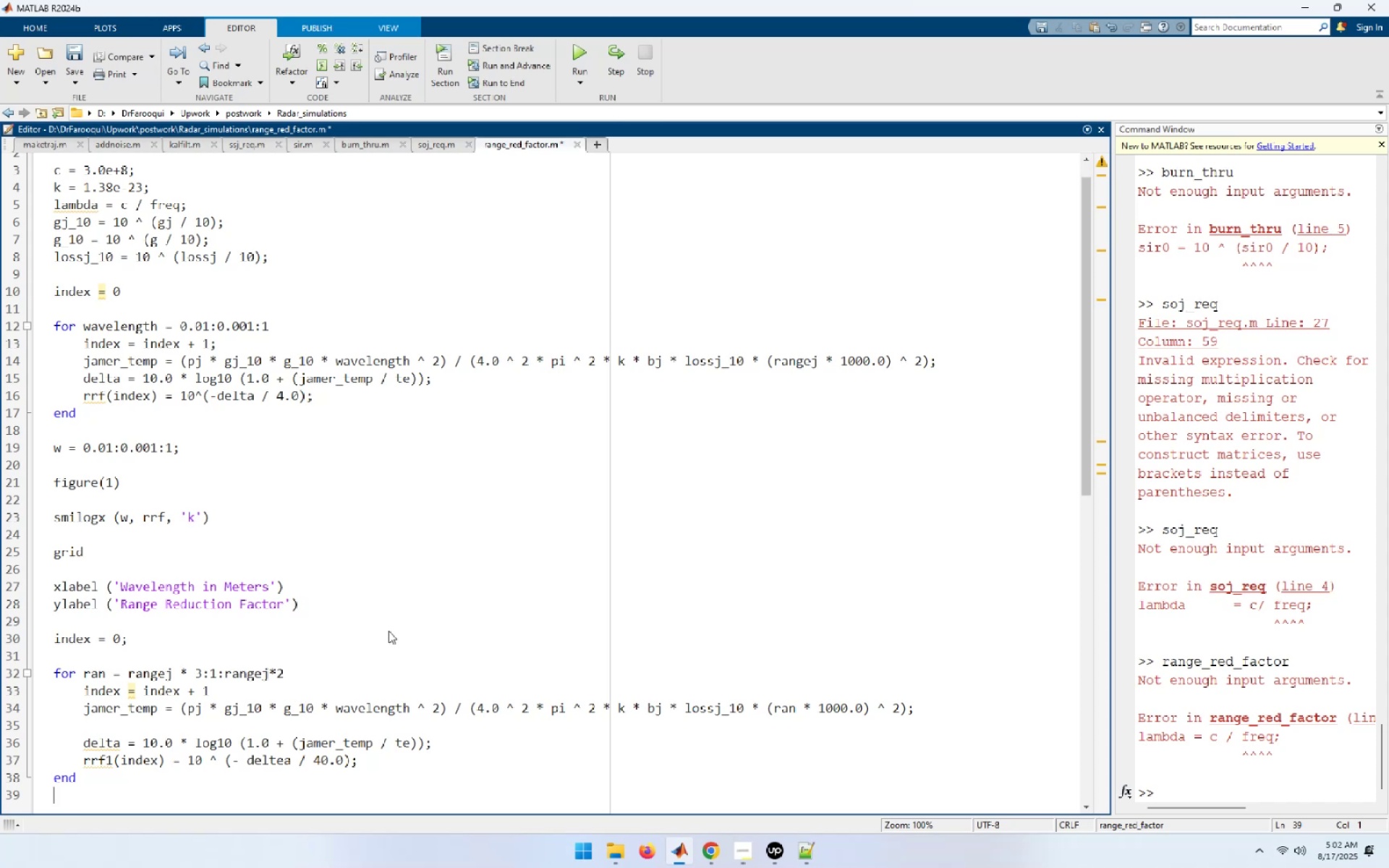 
key(Enter)
 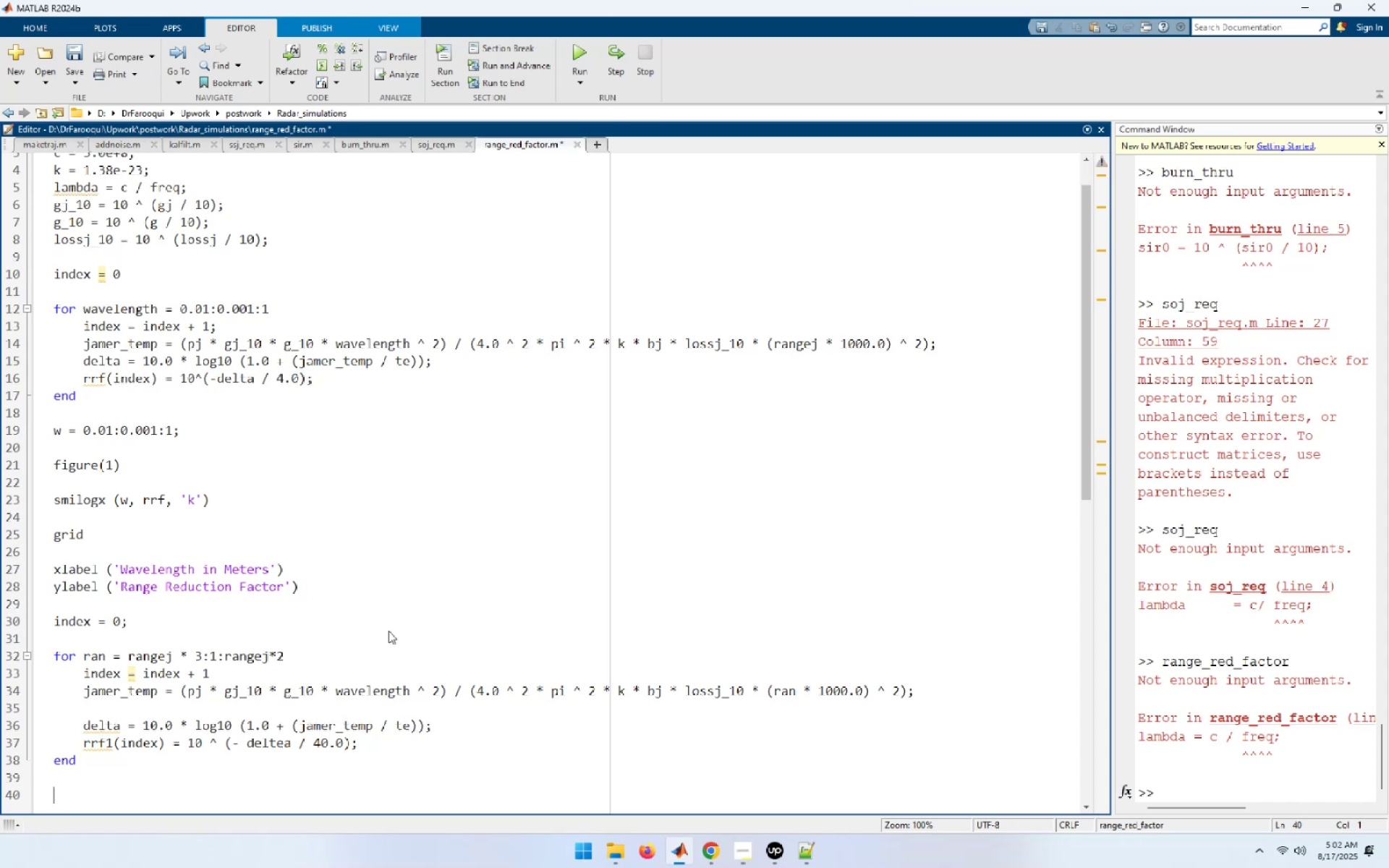 
key(Control+S)
 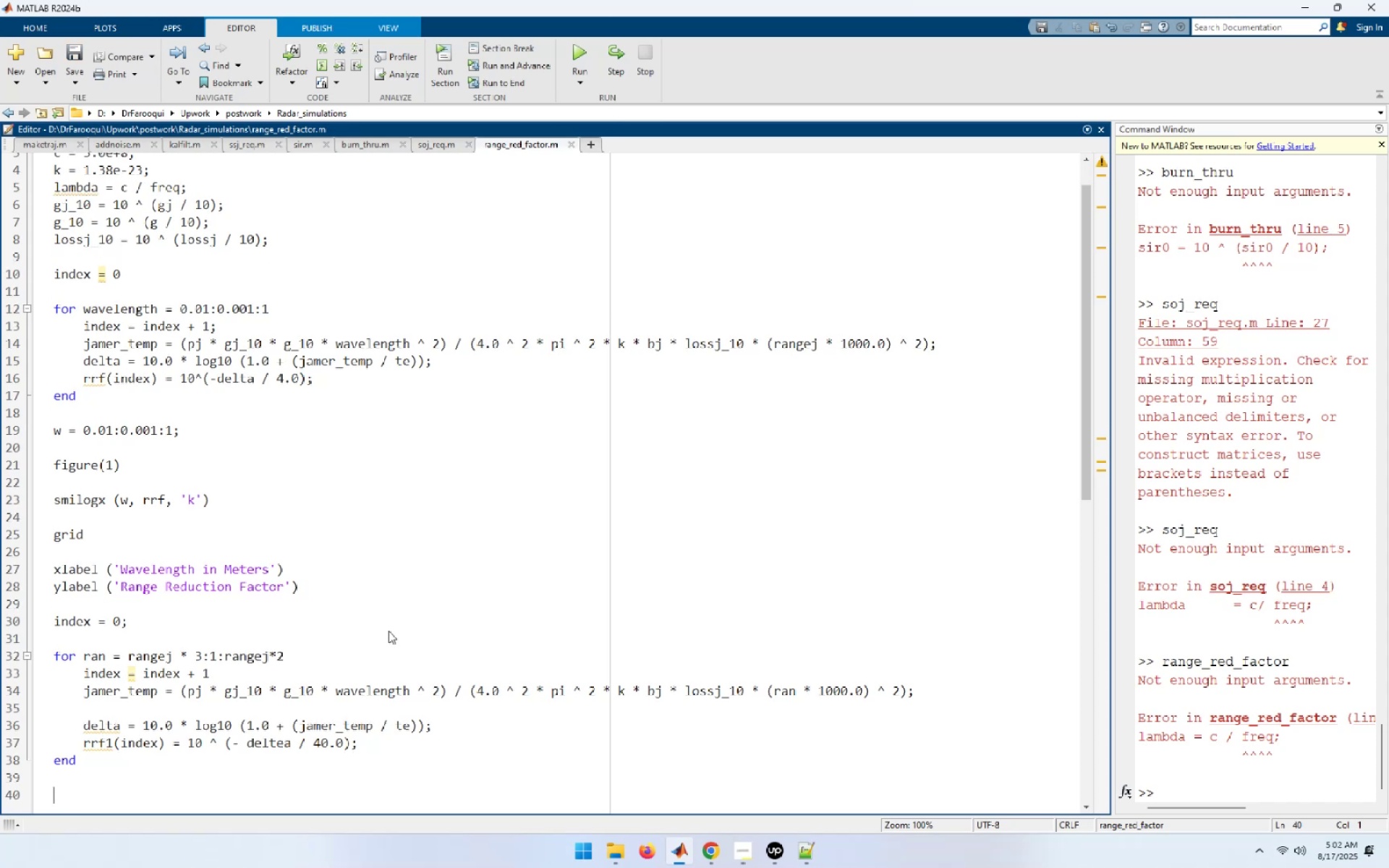 
wait(8.42)
 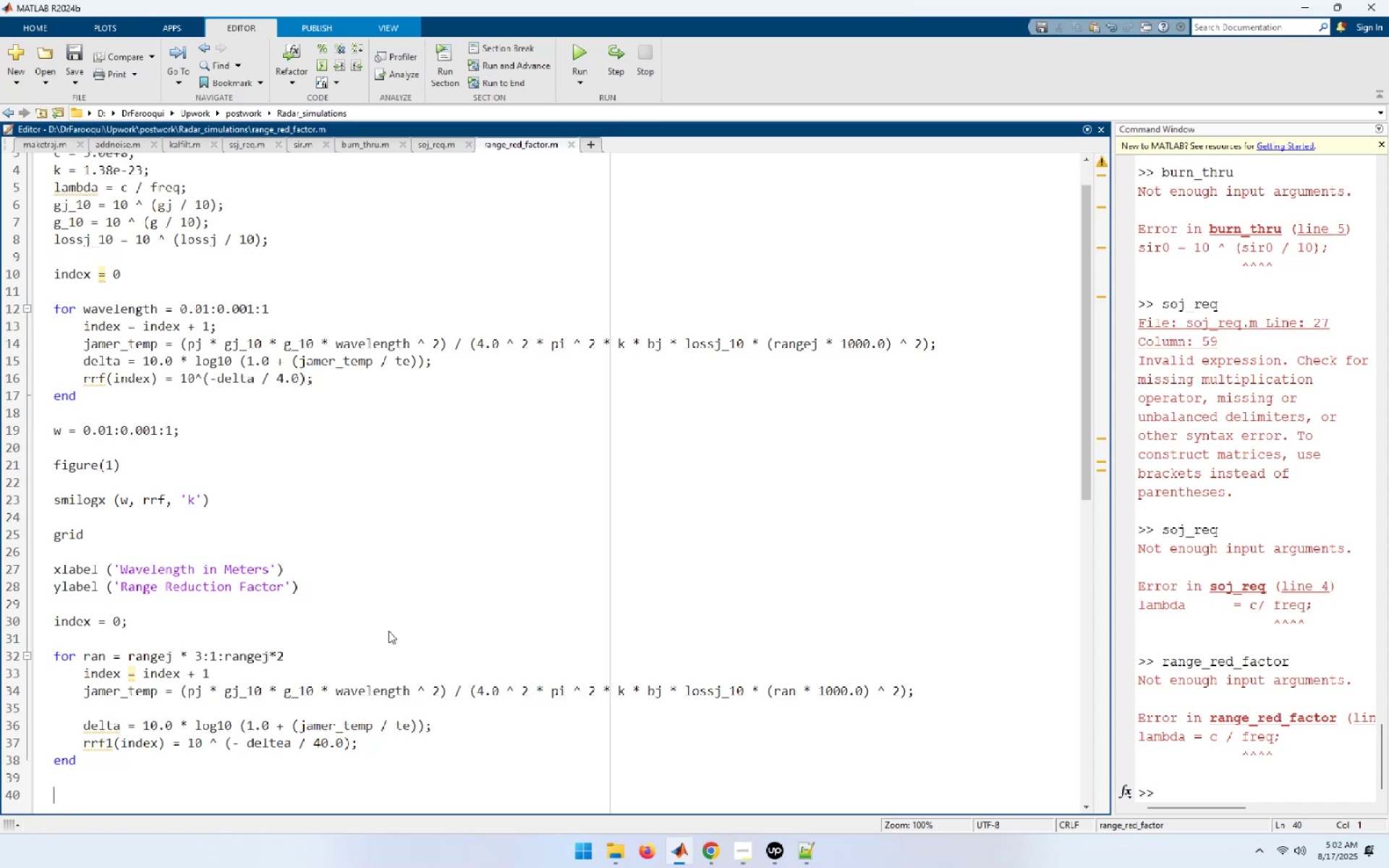 
type(figure(2))
 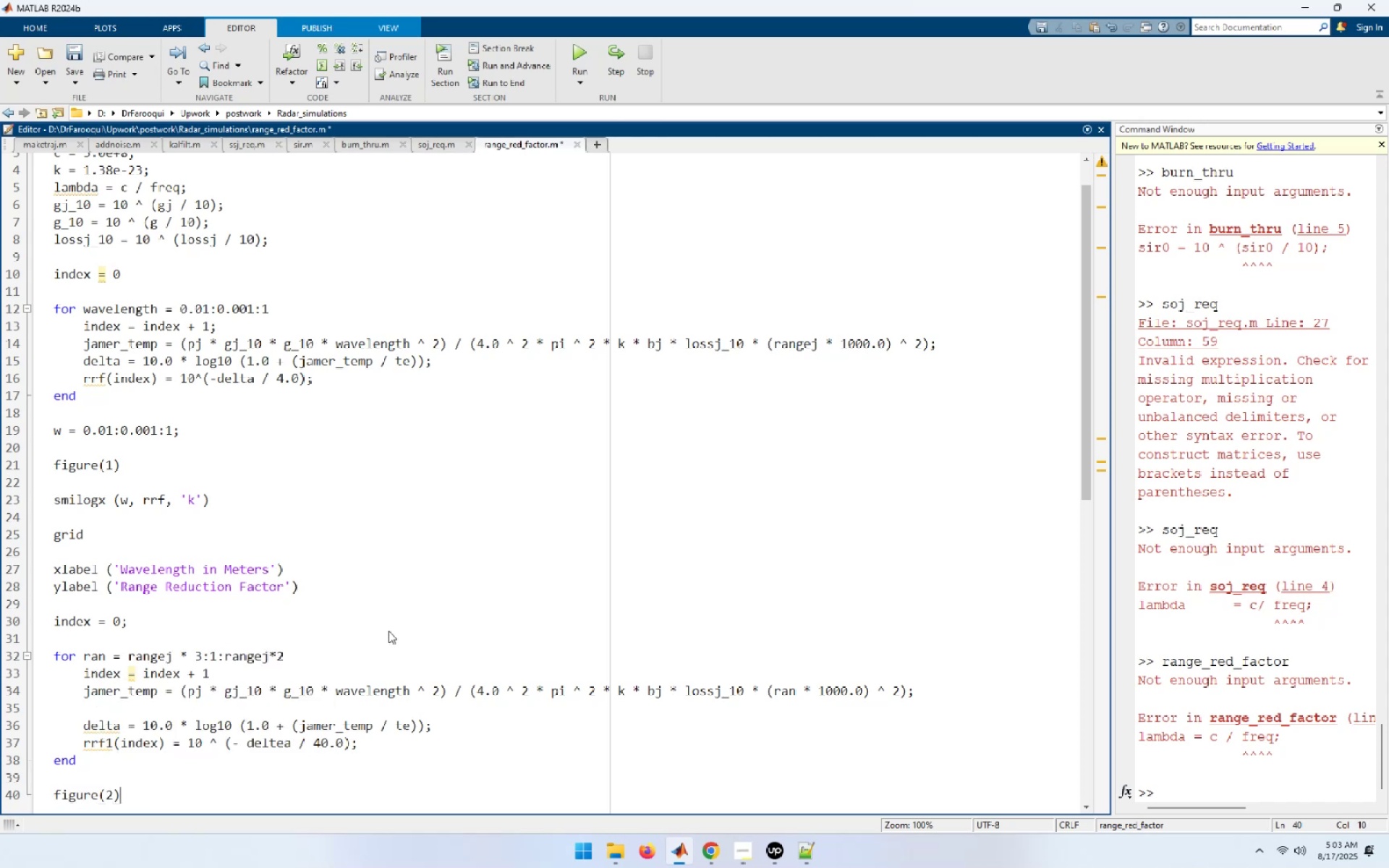 
key(Enter)
 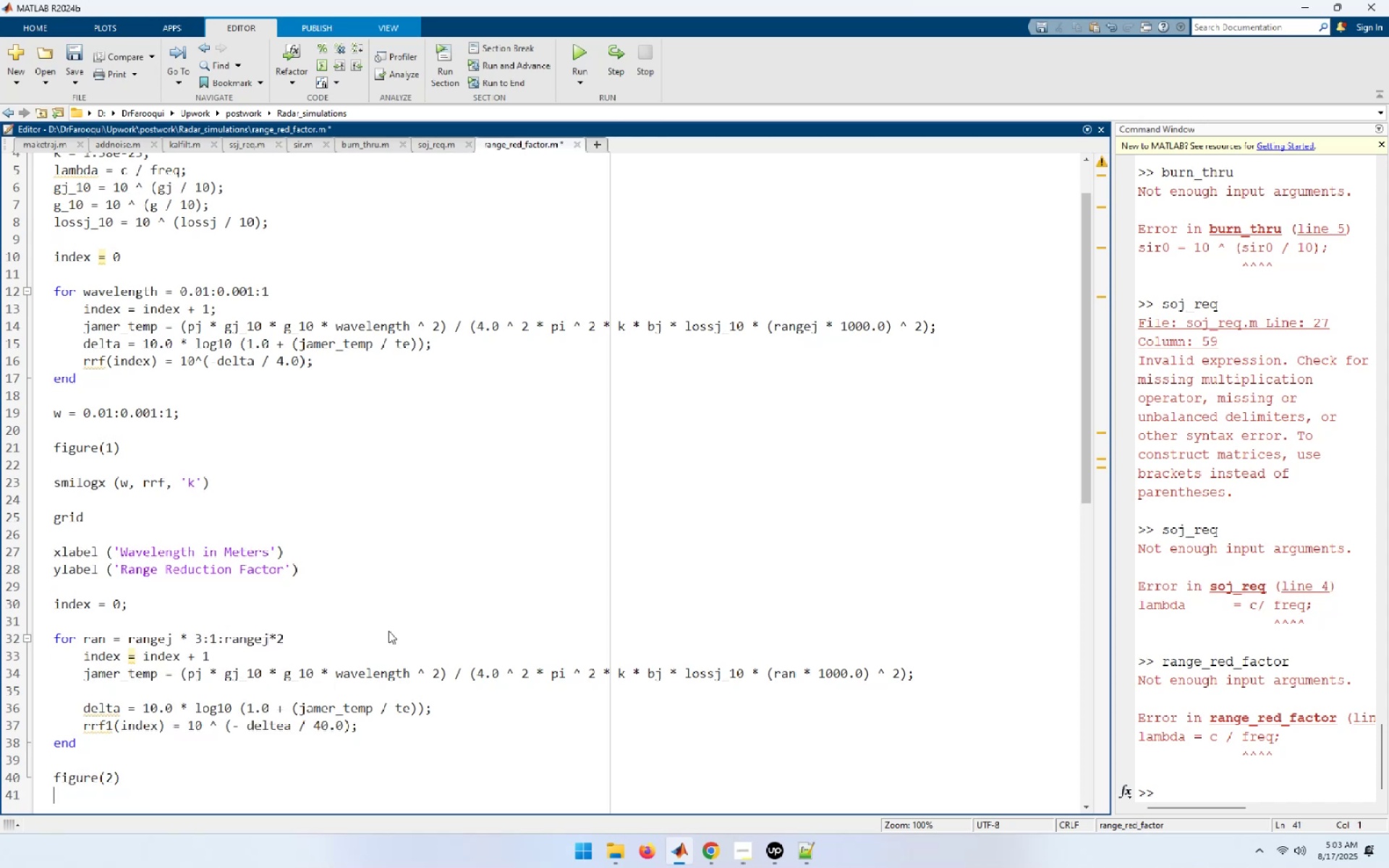 
key(Enter)
 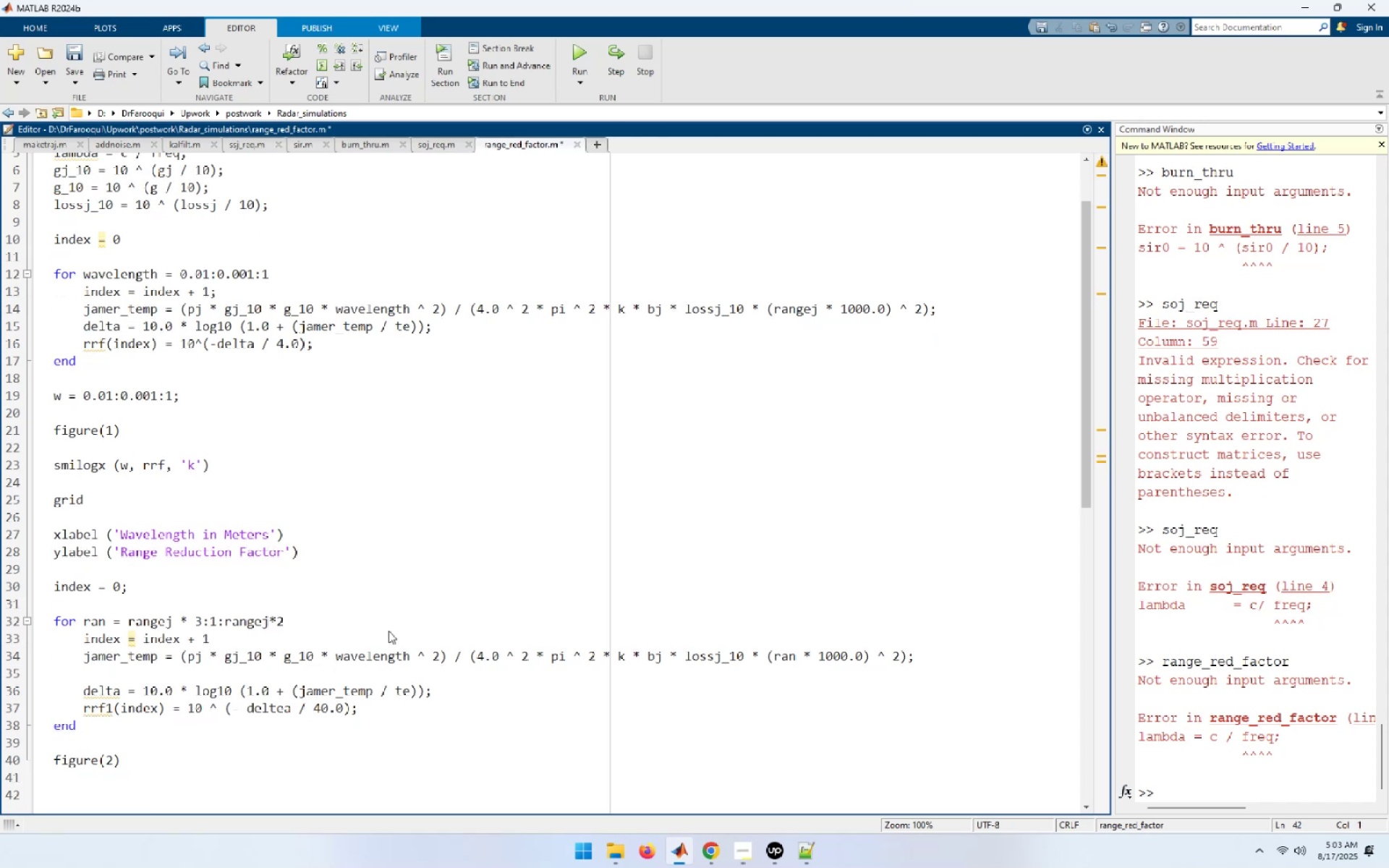 
type(ranvar -)
key(Backspace)
type(= rangej * 3)
key(Backspace)
type(0.3:1:ranjge)
key(Backspace)
key(Backspace)
key(Backspace)
type(gej*2;)
 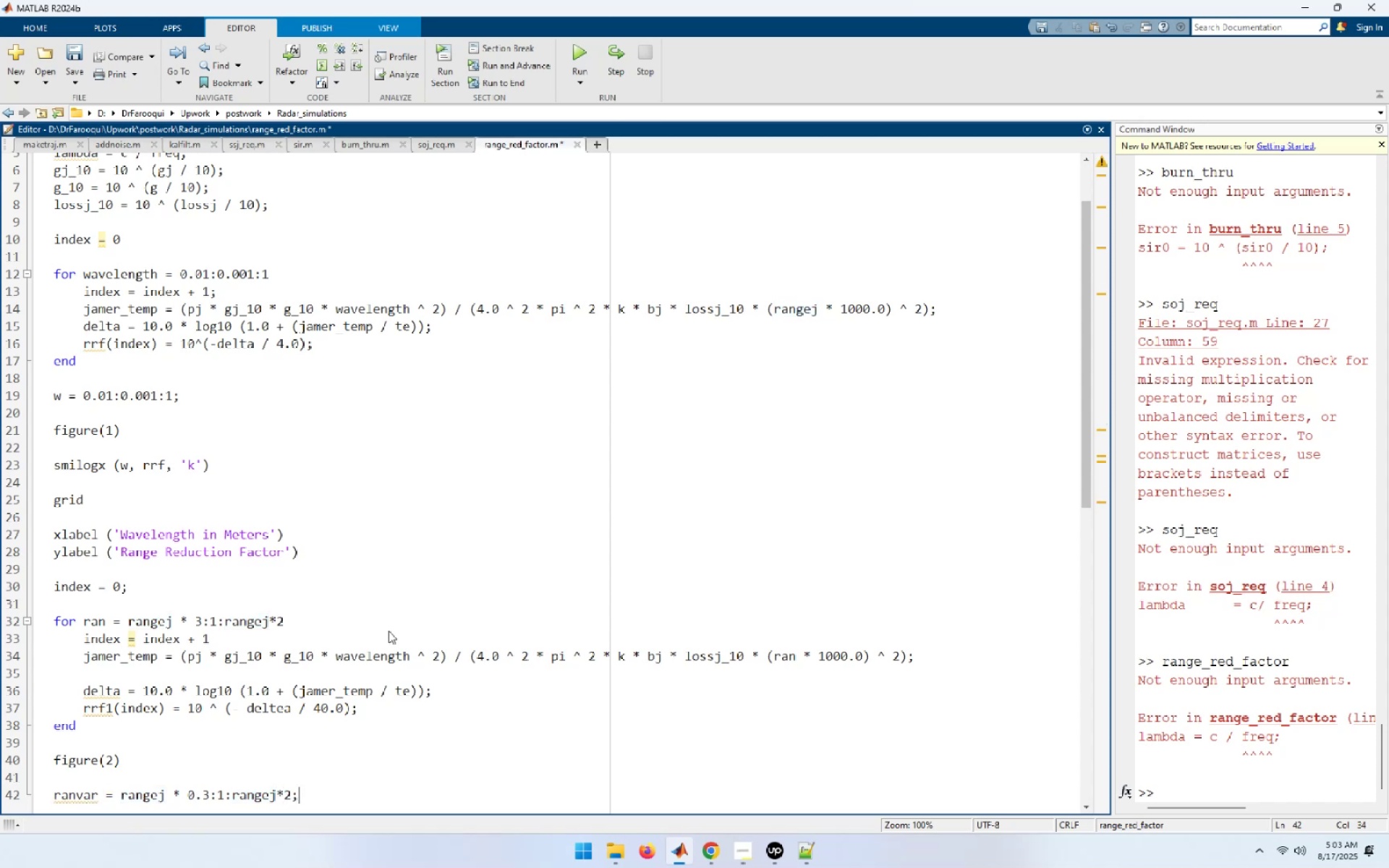 
key(Enter)
 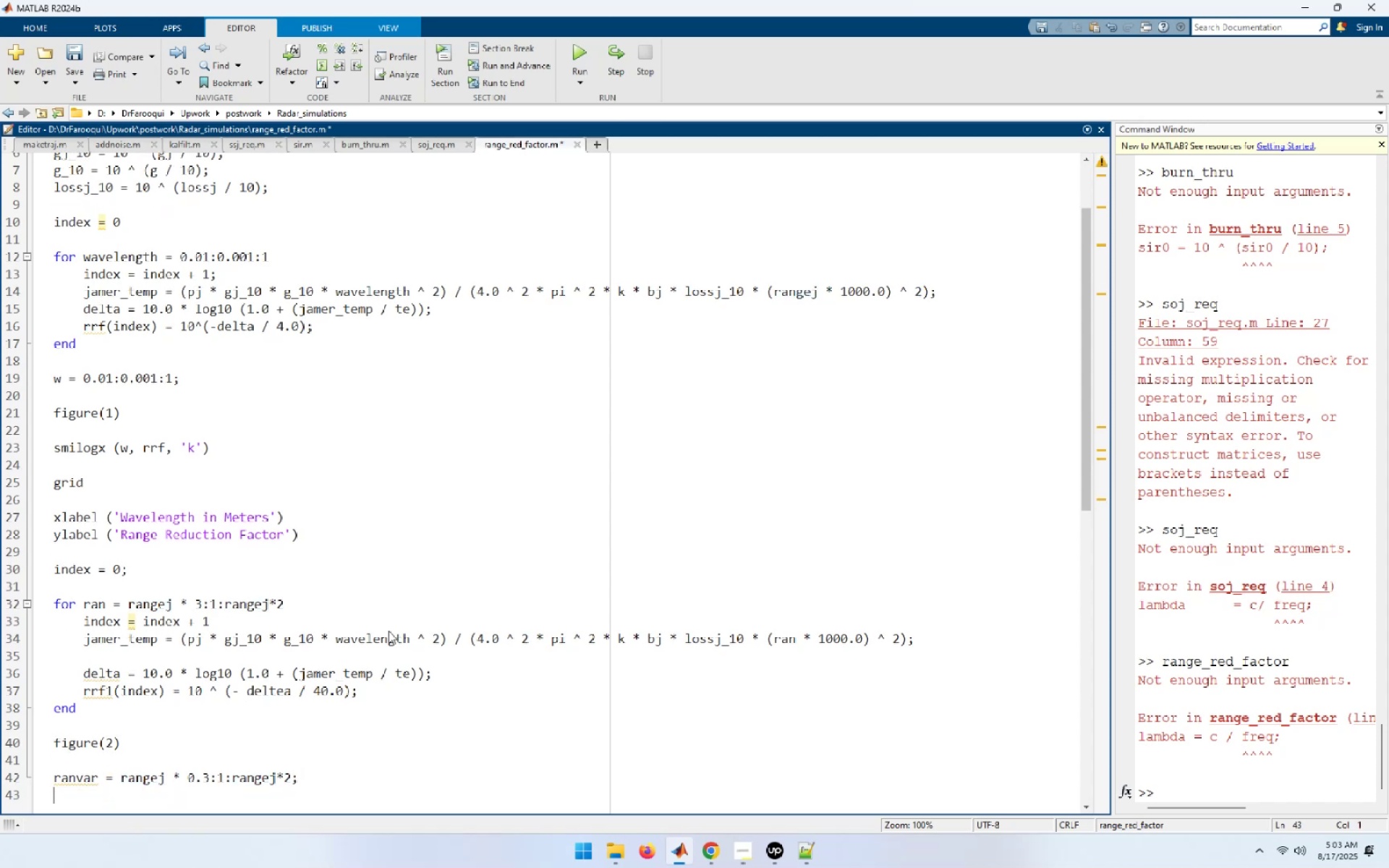 
wait(6.64)
 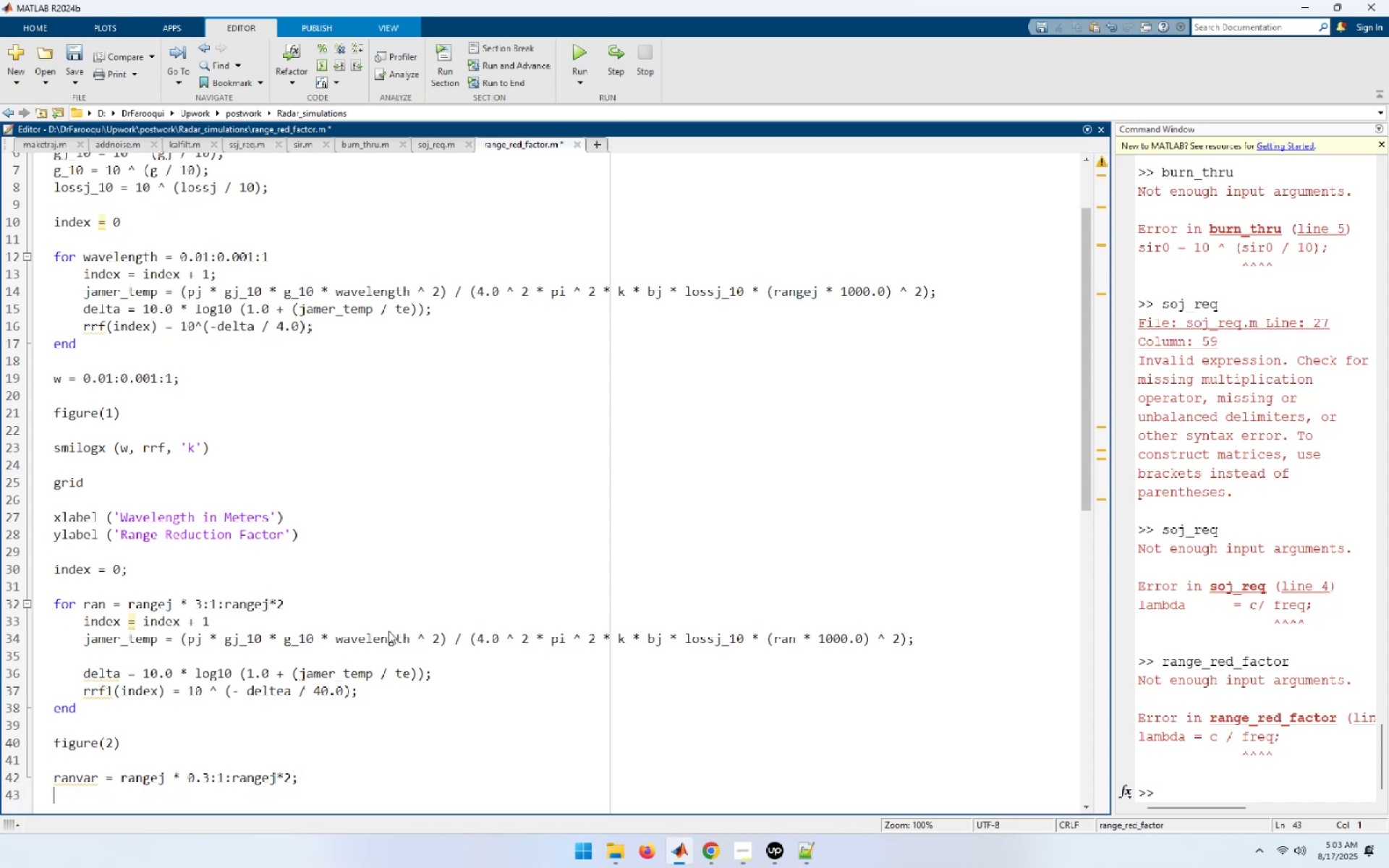 
key(Enter)
 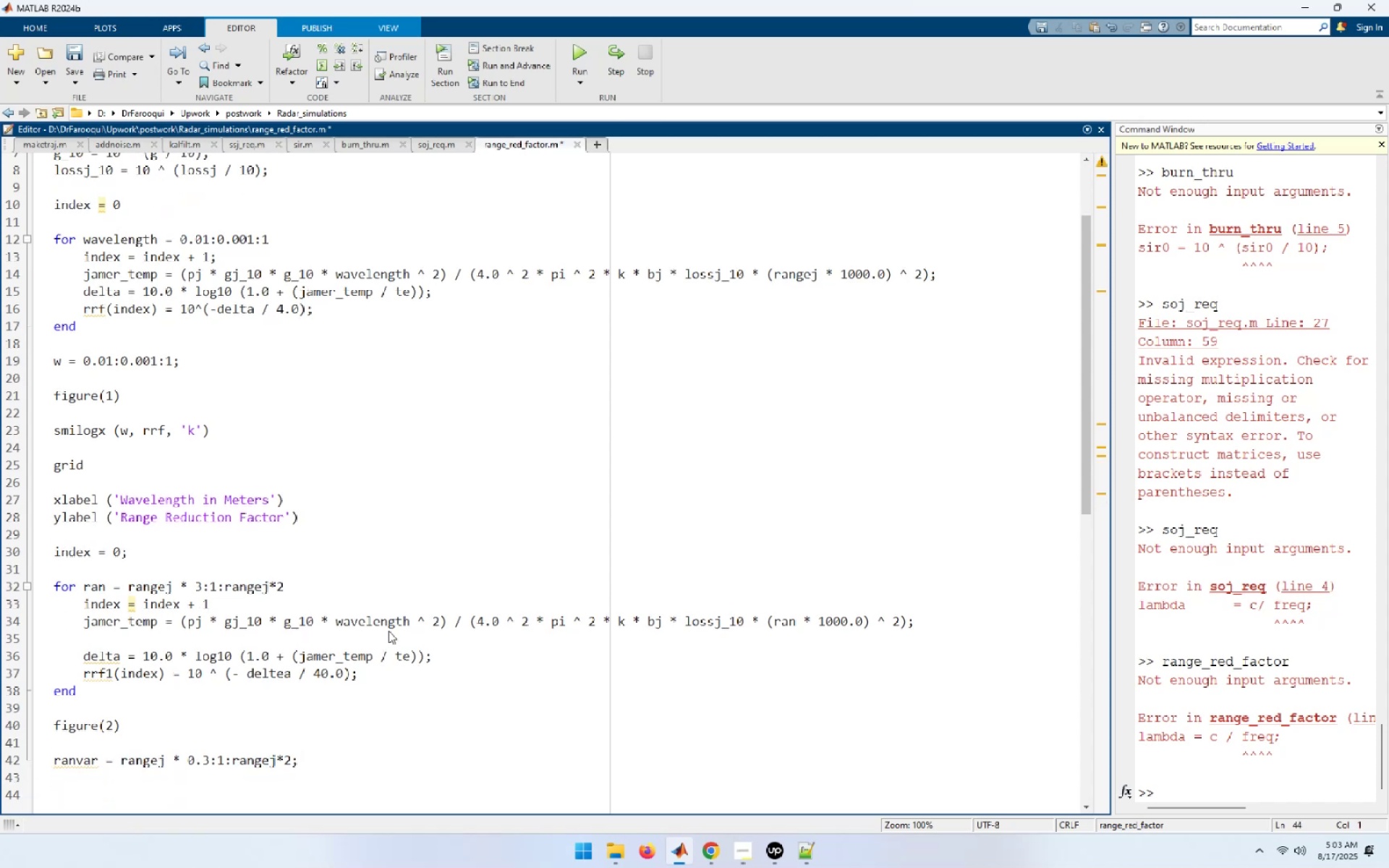 
type(plot )
key(Backspace)
type((ranvar, rrf1, 'k'))
 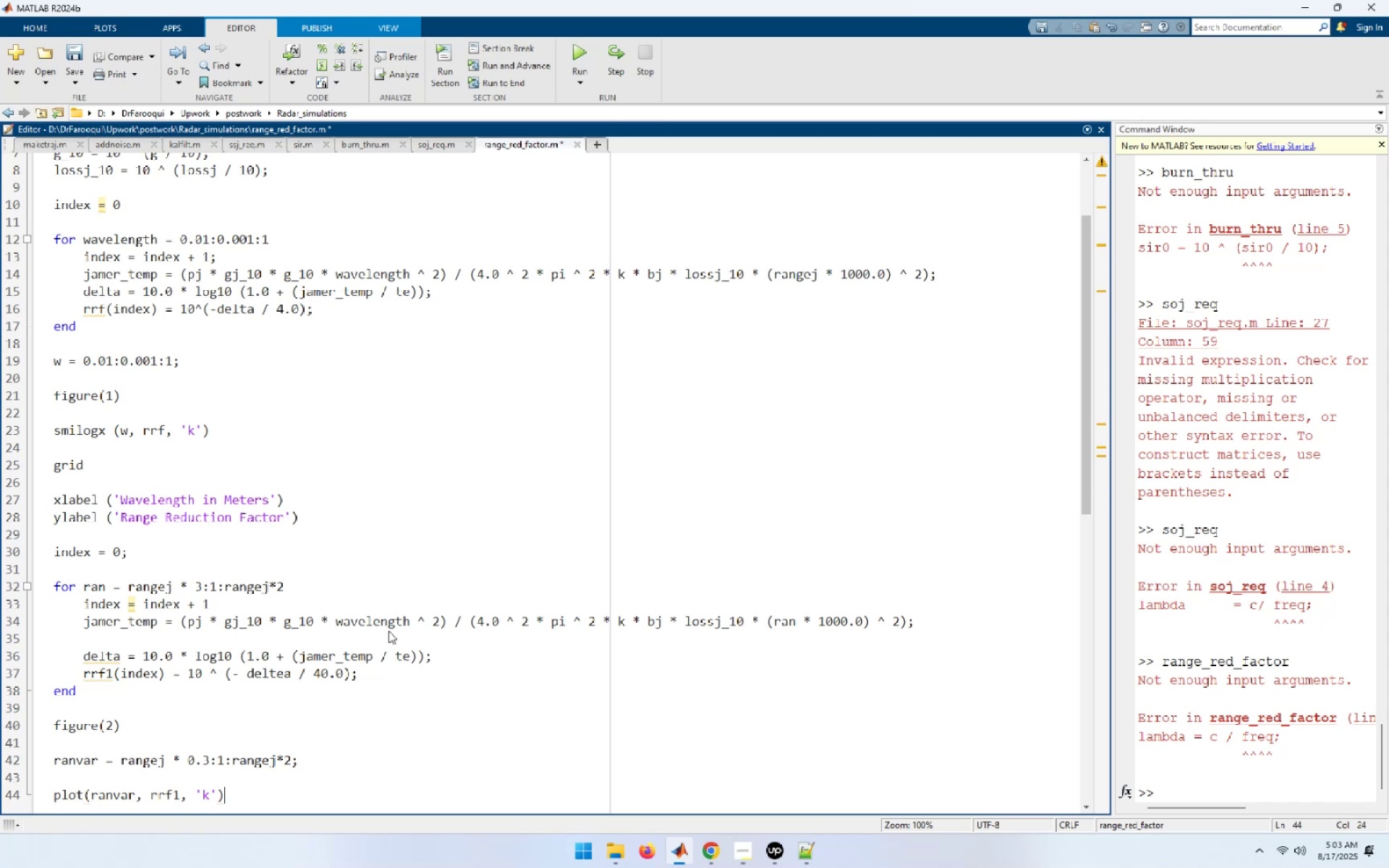 
key(Enter)
 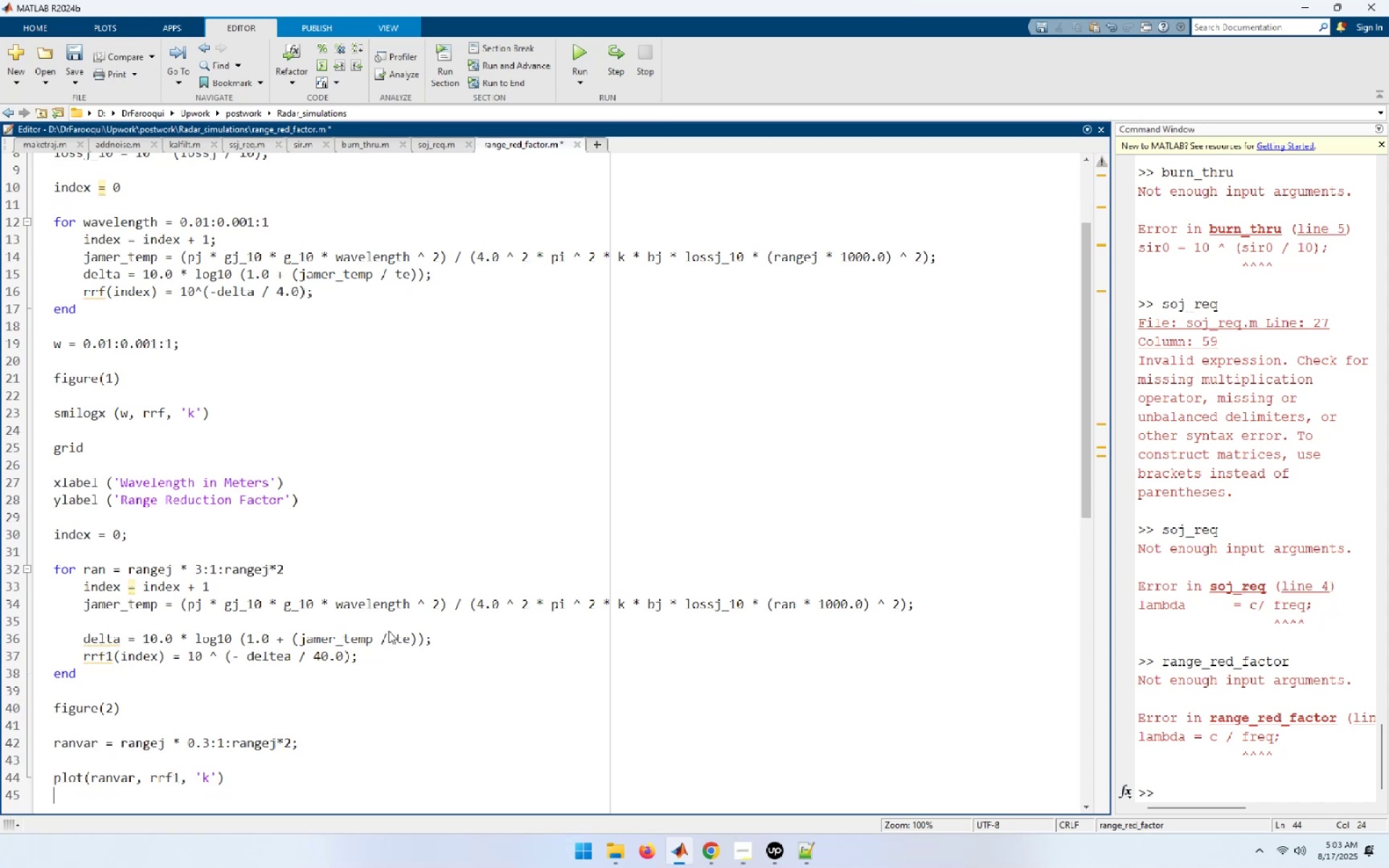 
key(Enter)
 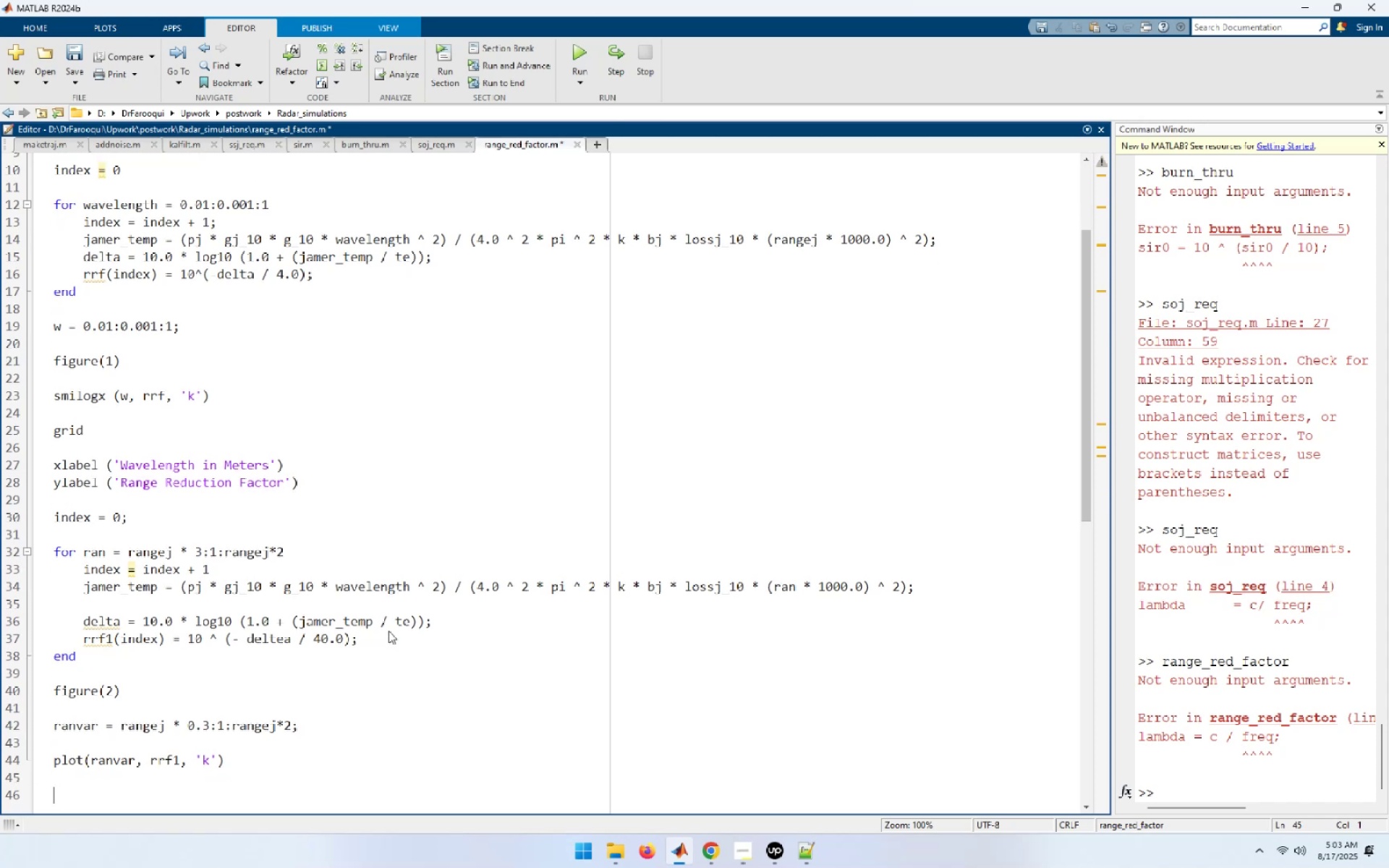 
type(grid )
 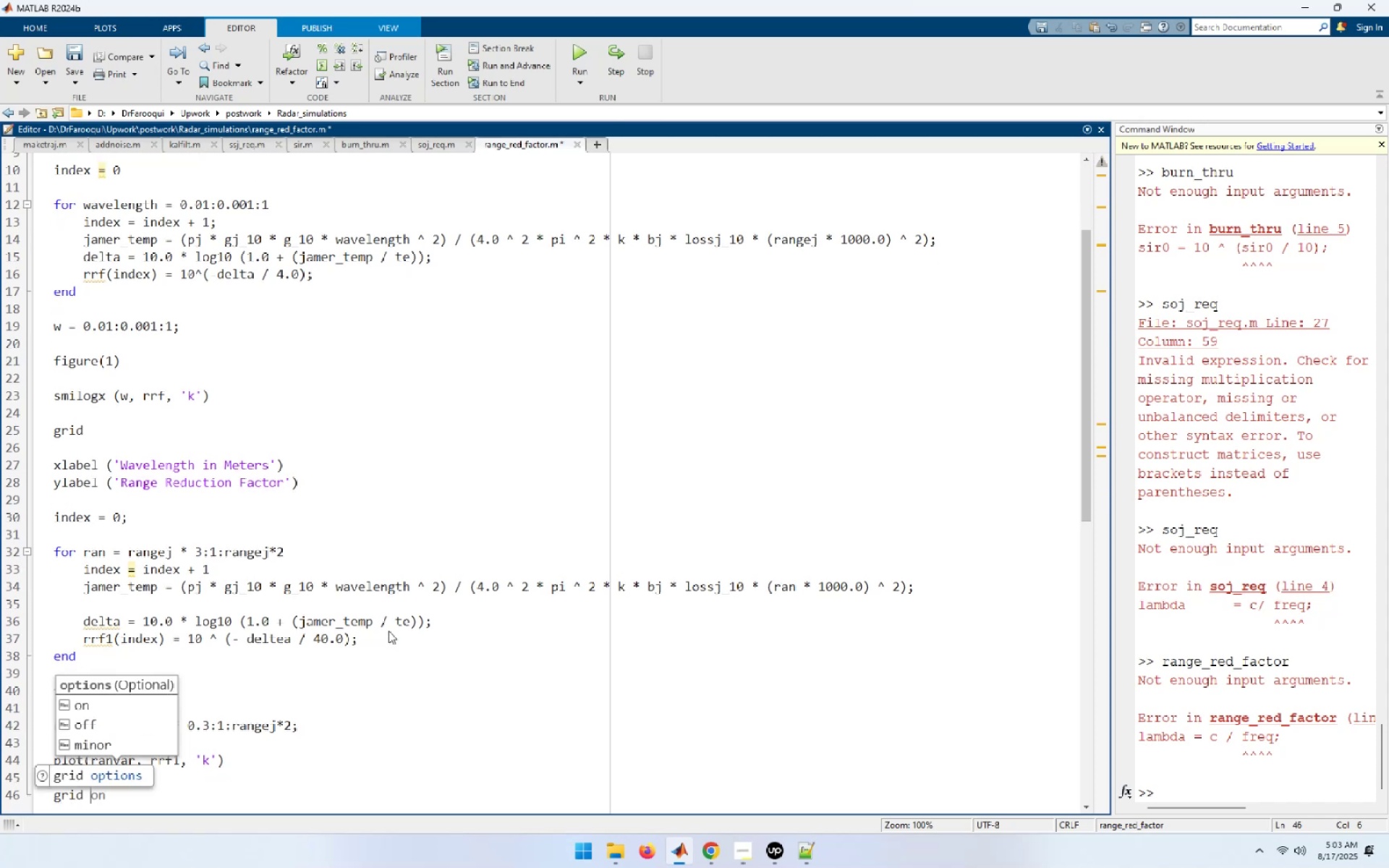 
key(Enter)
 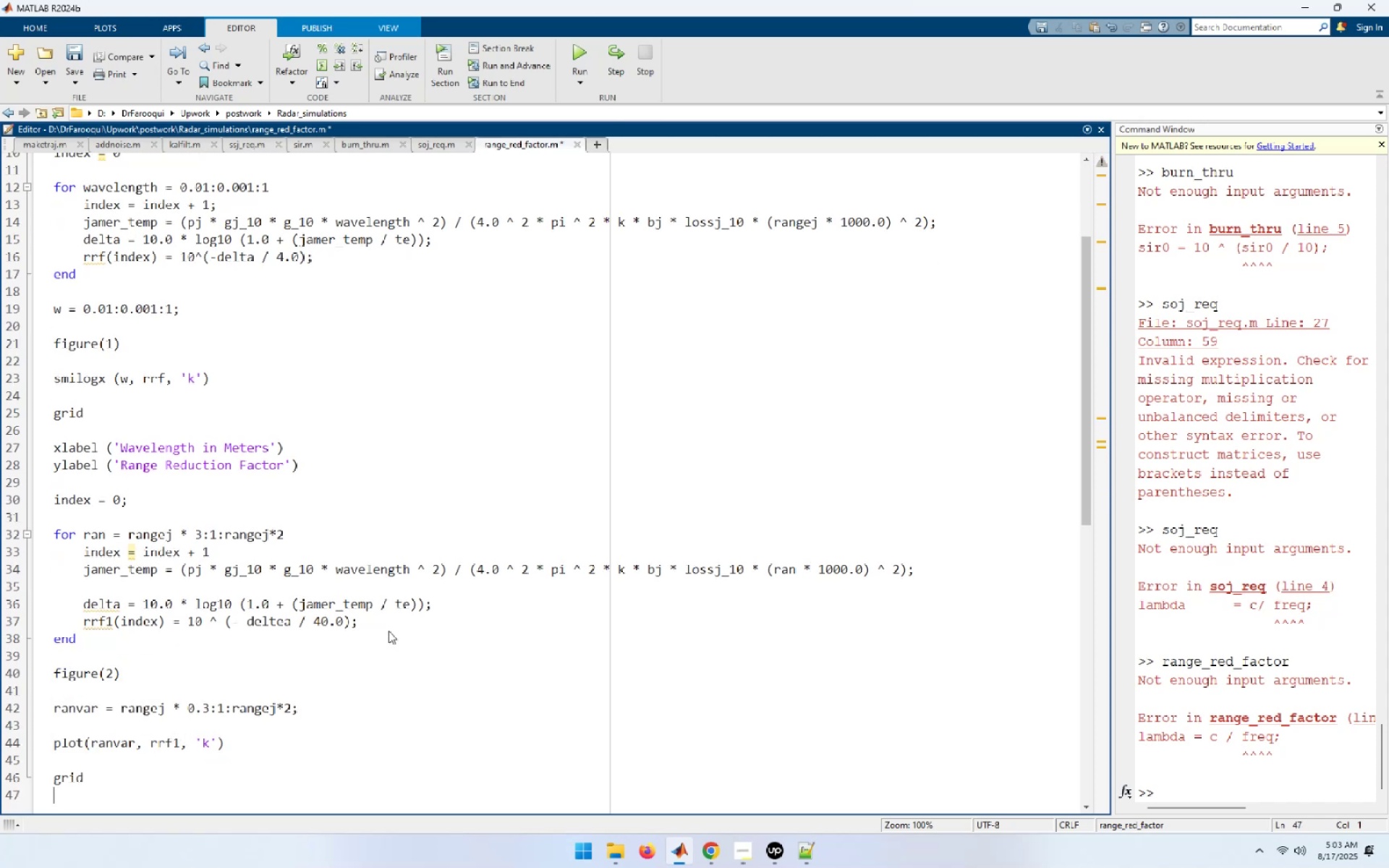 
key(Enter)
 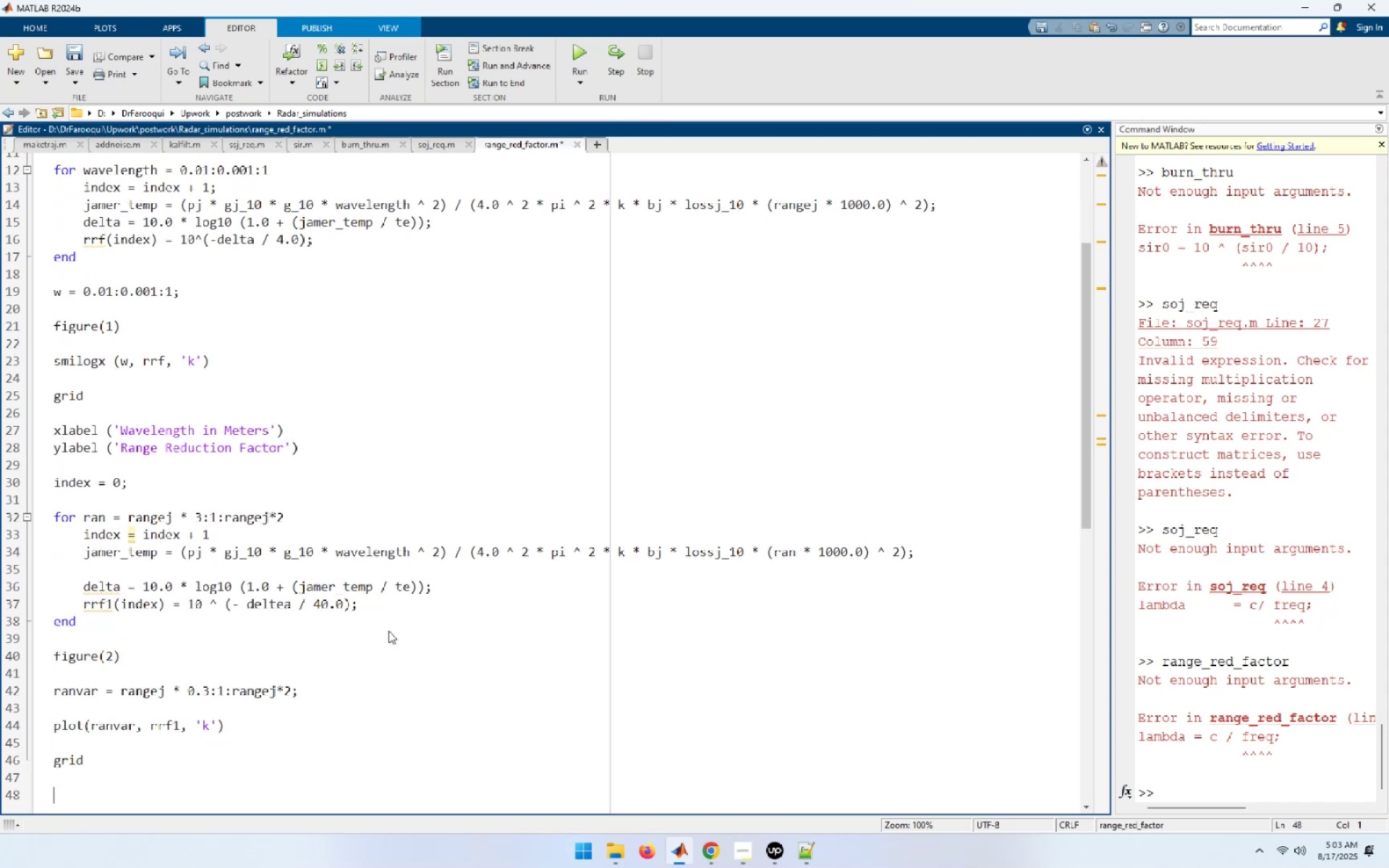 
type(xlabel ('Rade)
key(Backspace)
type(ar to Jammer Range - Km'))
 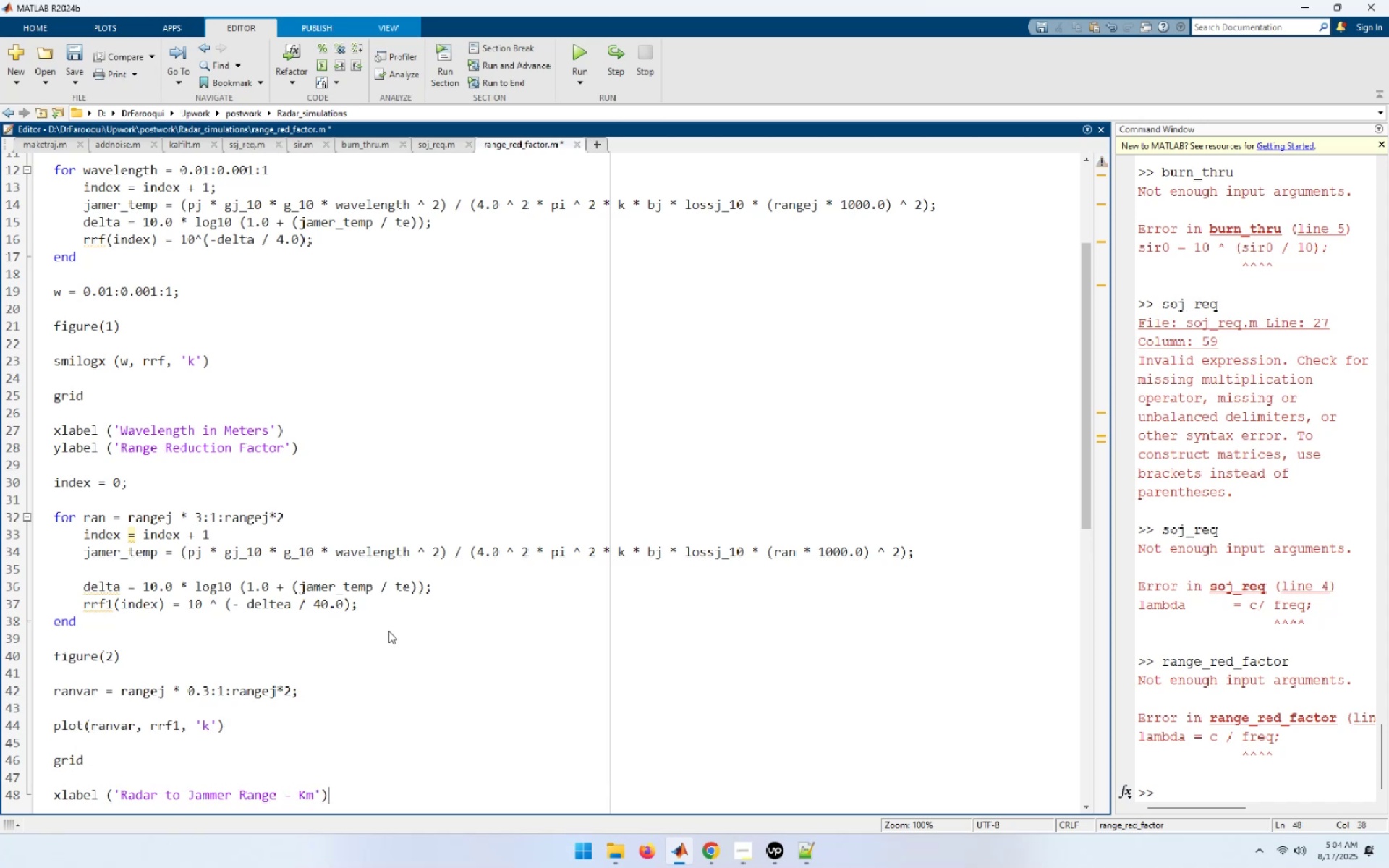 
key(Enter)
 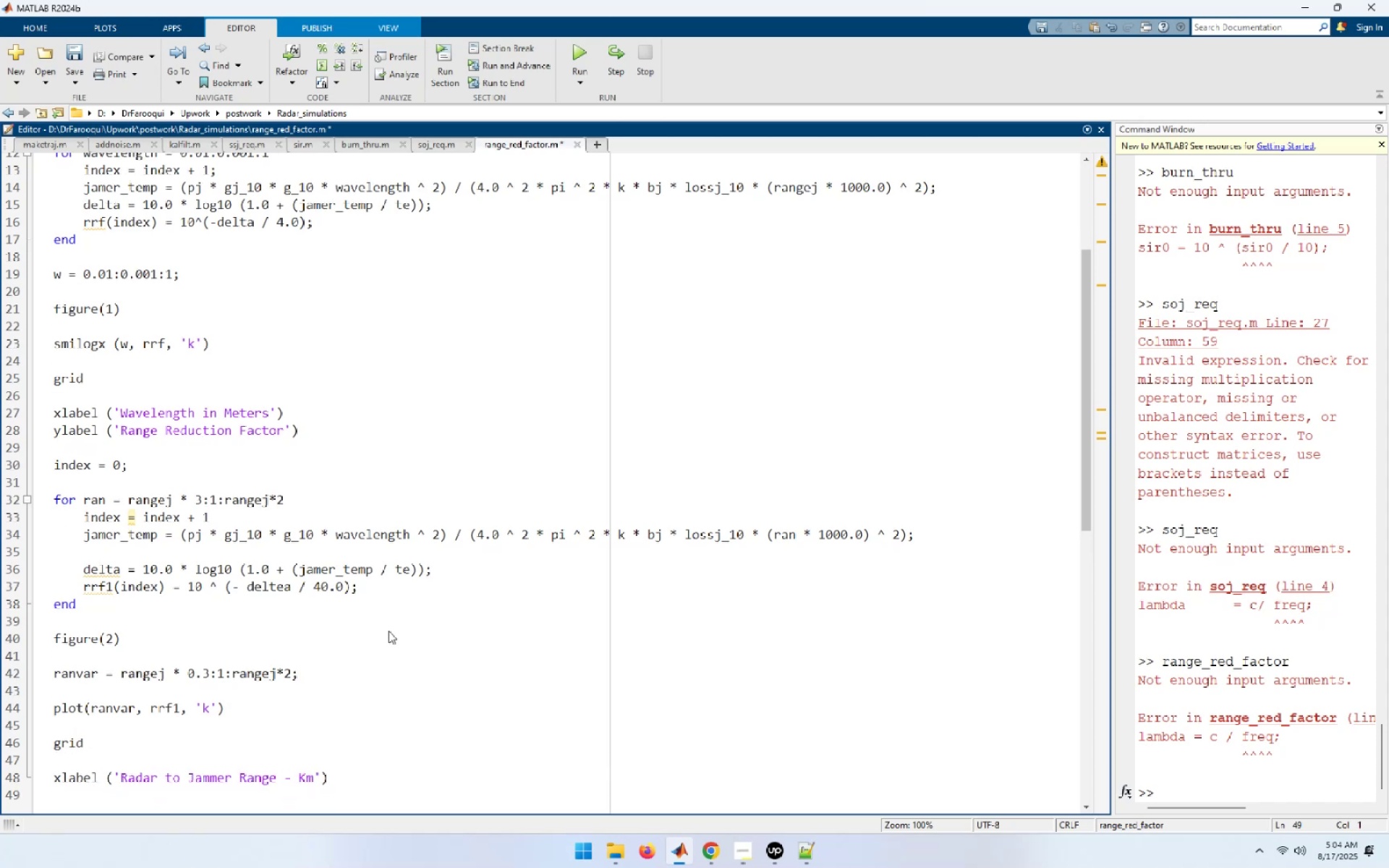 
type(ylabel (Range reduction )
 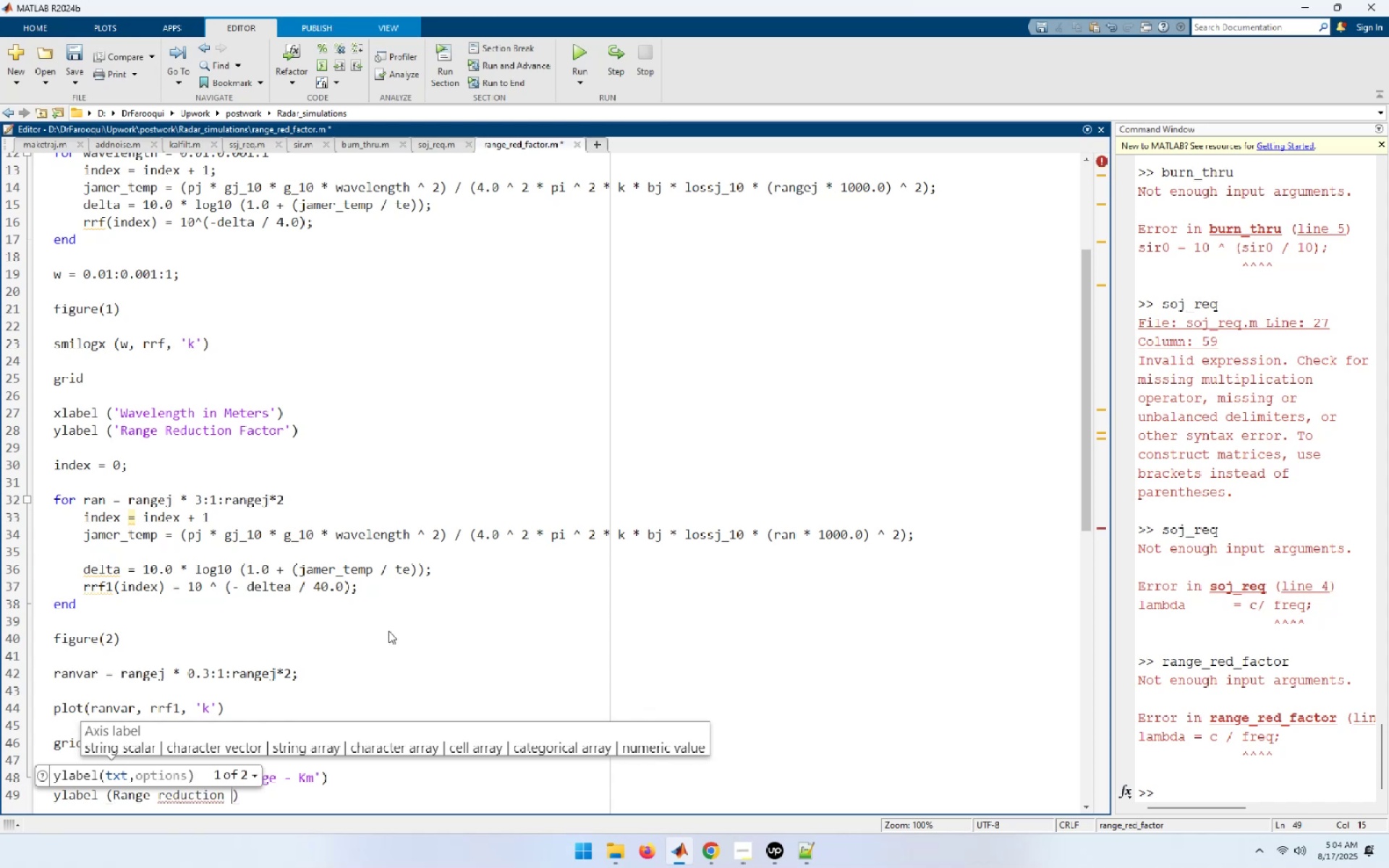 
key(Control+ControlLeft)
 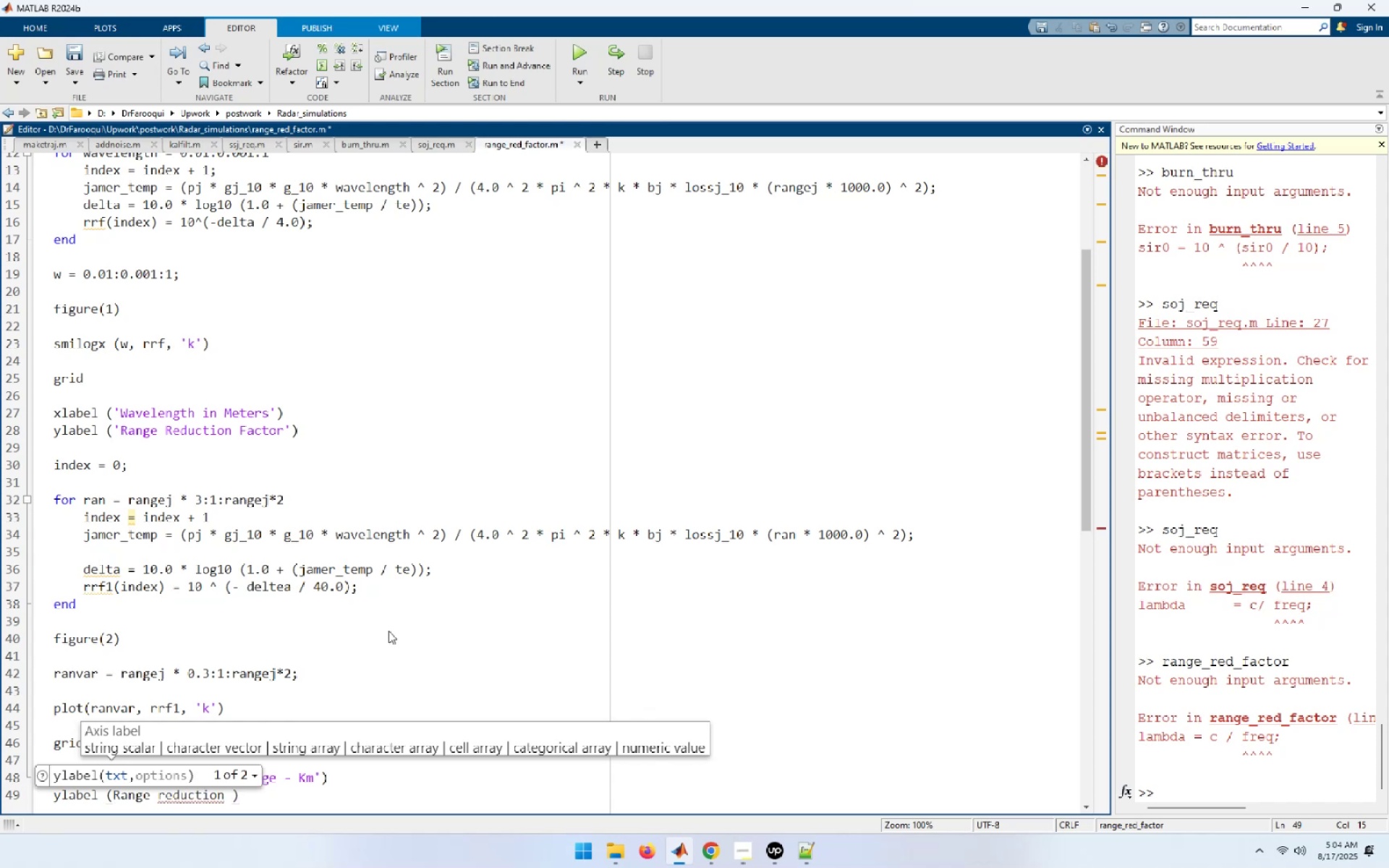 
key(Control+Backspace)
 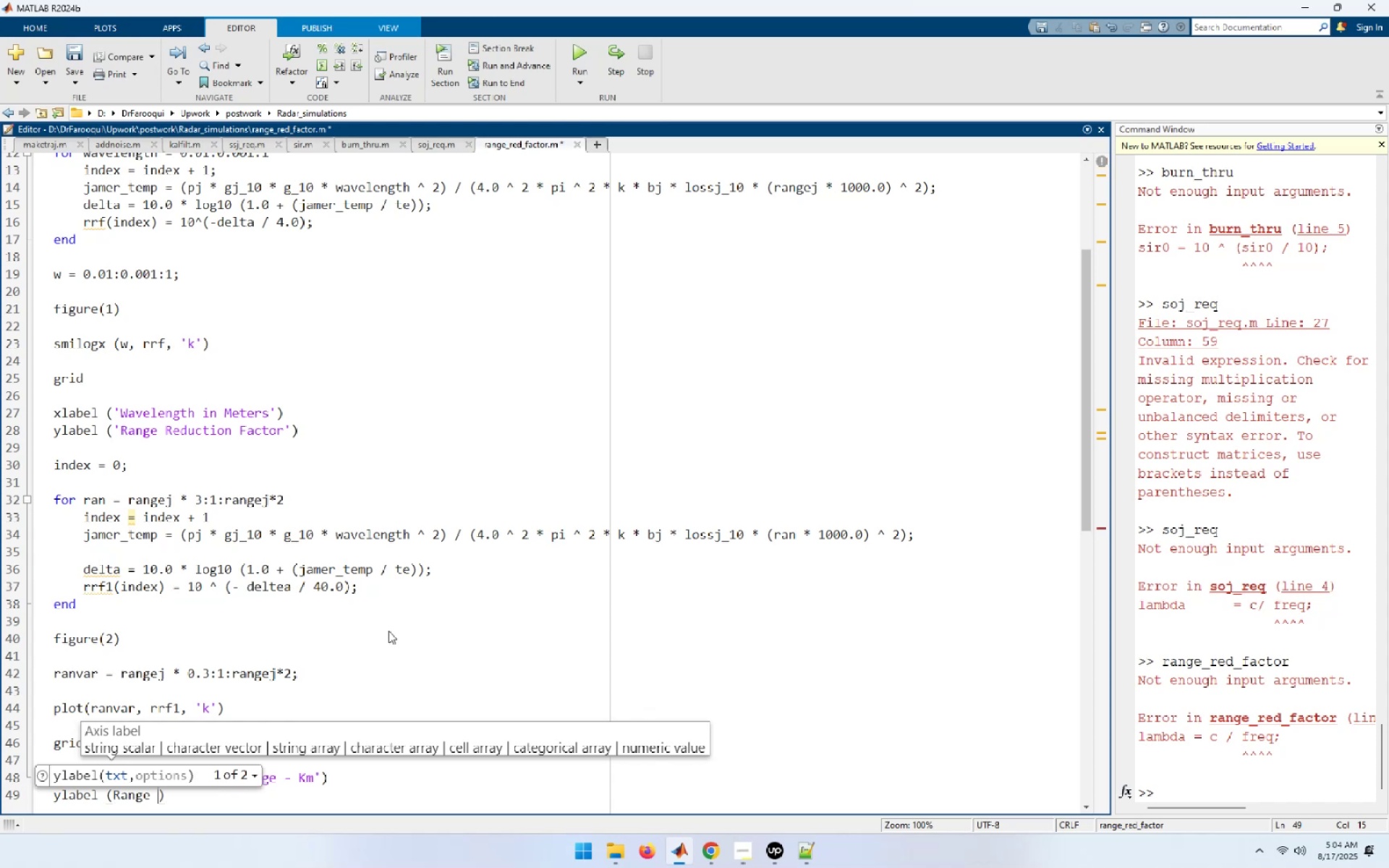 
hold_key(key=ShiftRight, duration=0.45)
 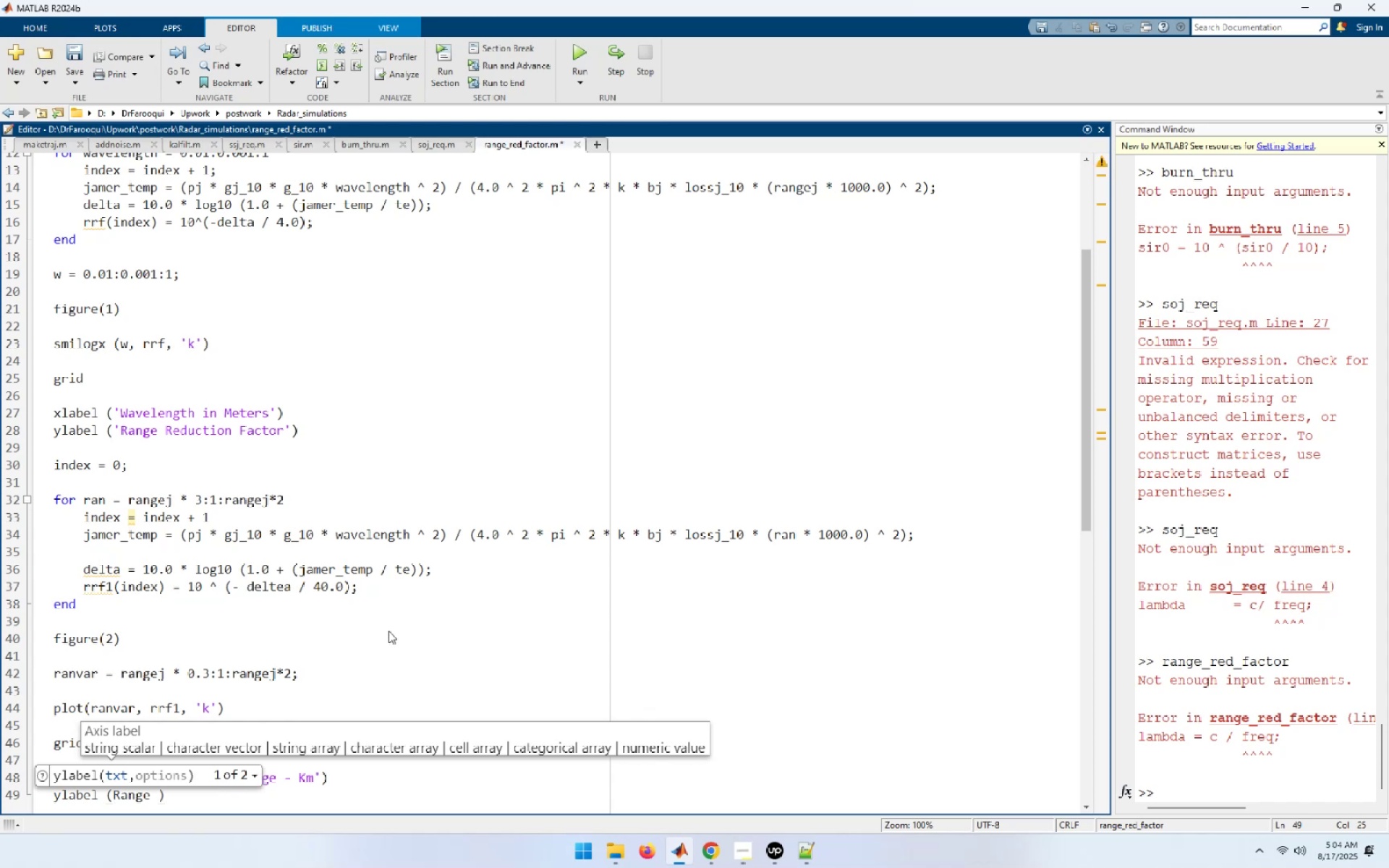 
key(Control+ControlLeft)
 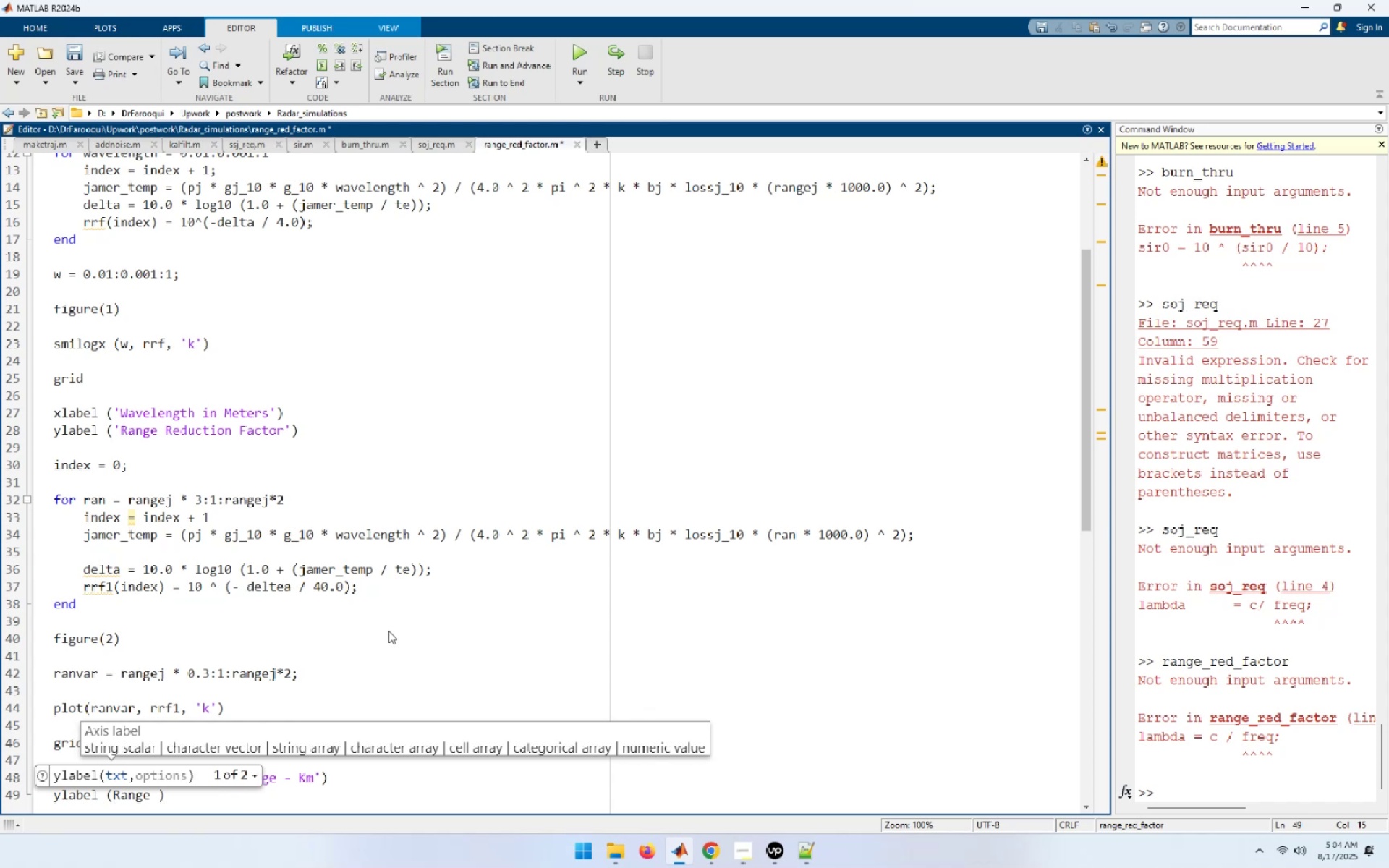 
key(Control+Backspace)
 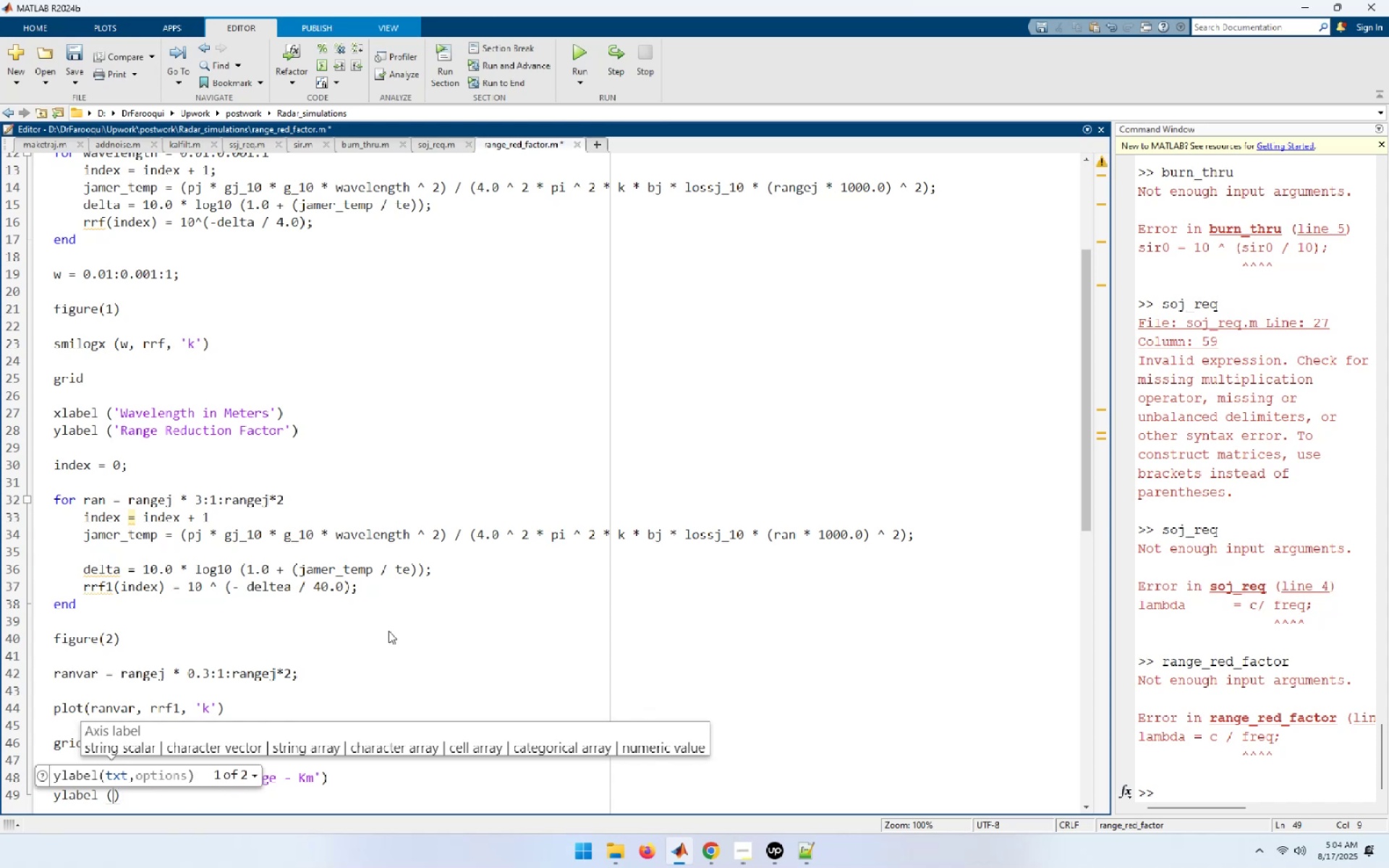 
type('Range Reduction Fac t)
key(Backspace)
key(Backspace)
key(Backspace)
type(ctor )
key(Backspace)
type('))
 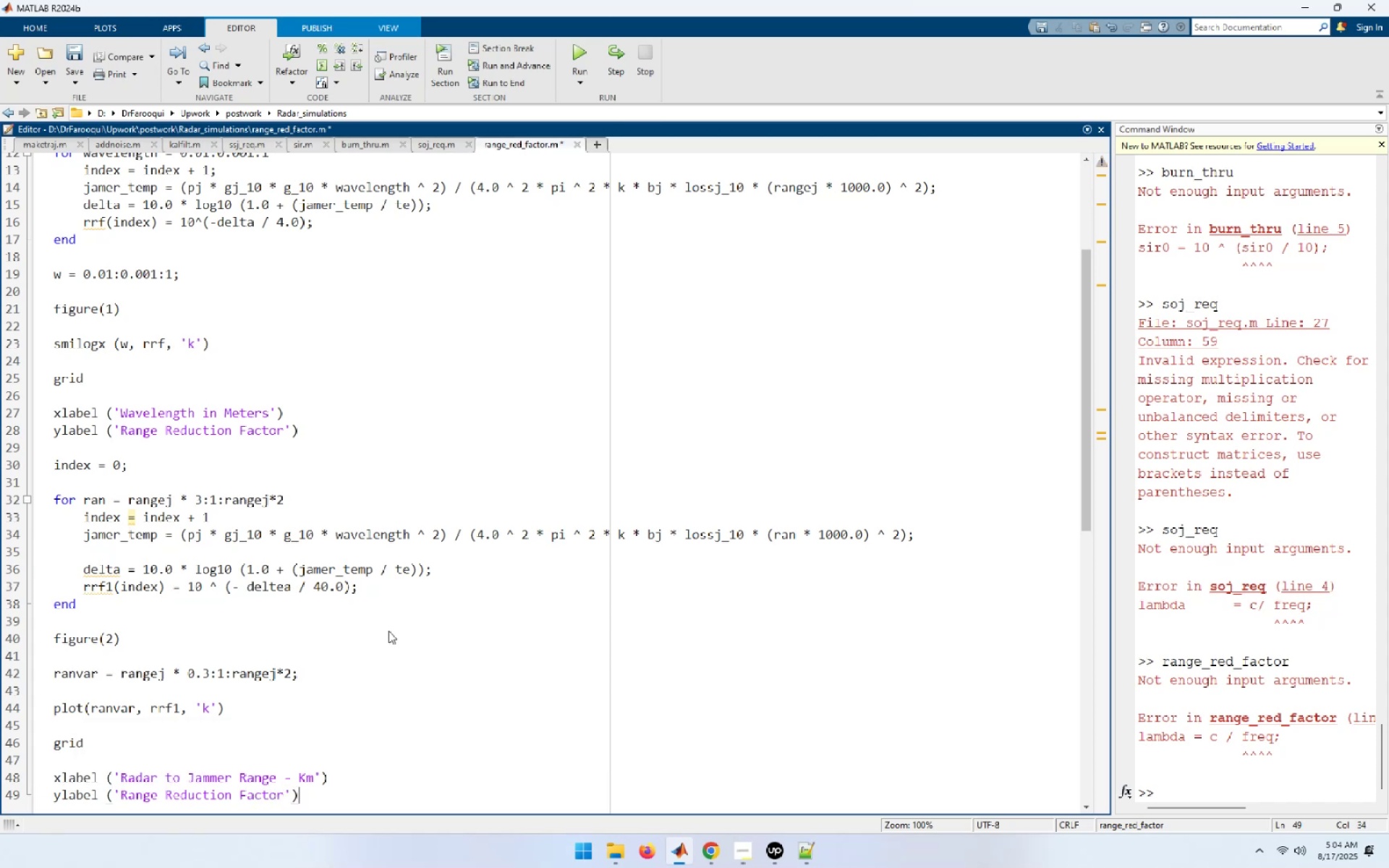 
key(Enter)
 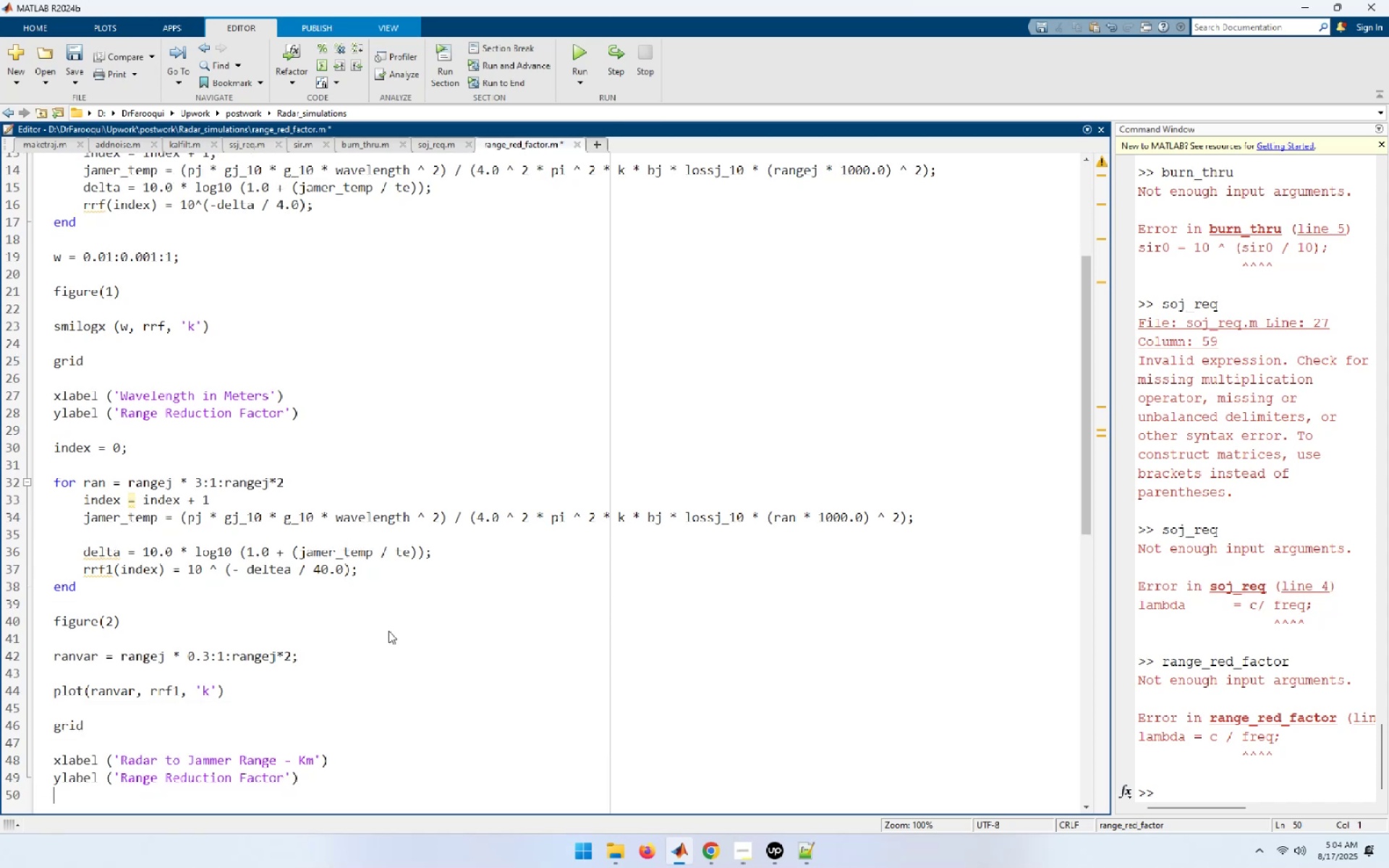 
key(Enter)
 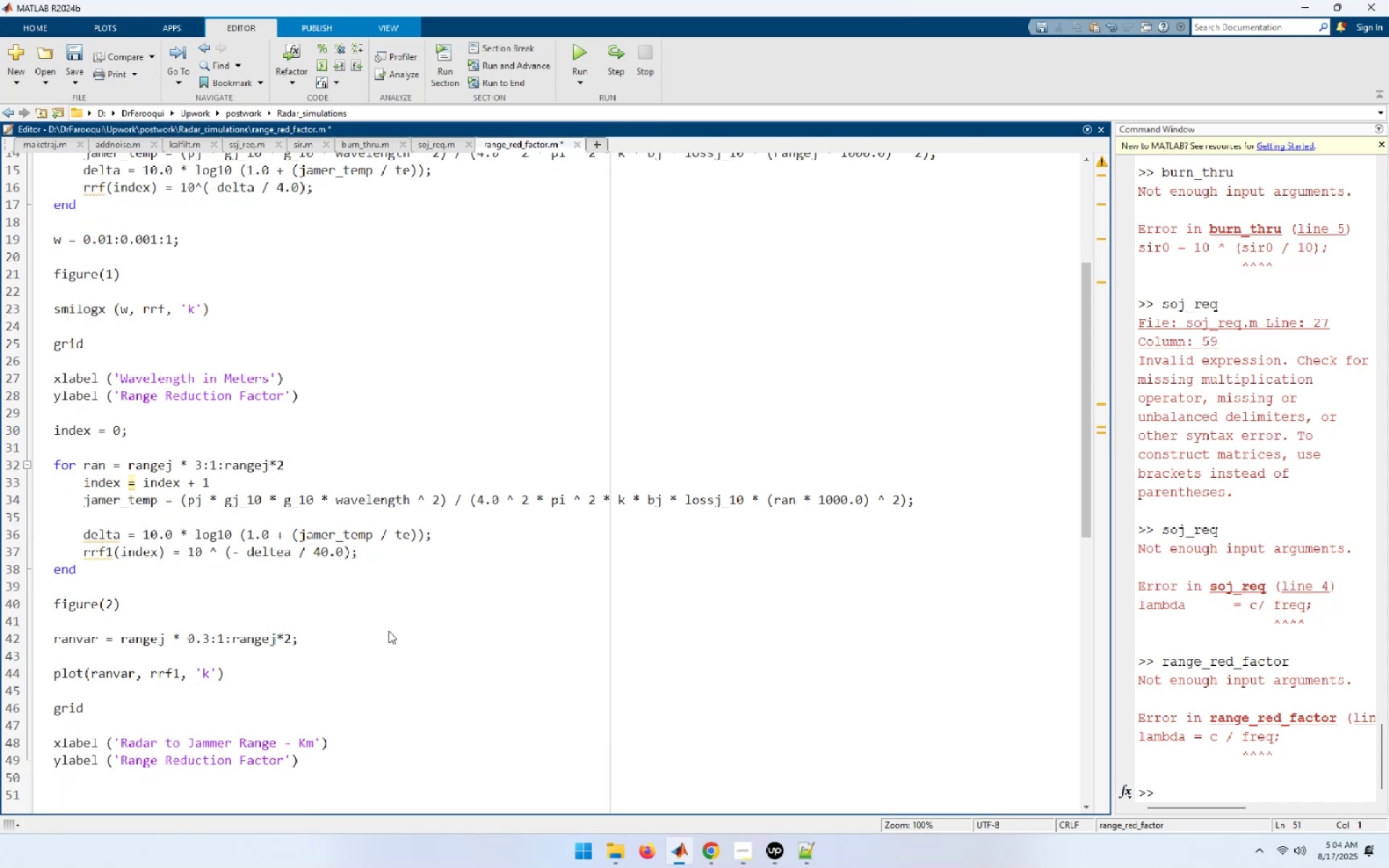 
type(index = 1)
key(Backspace)
type(0)
 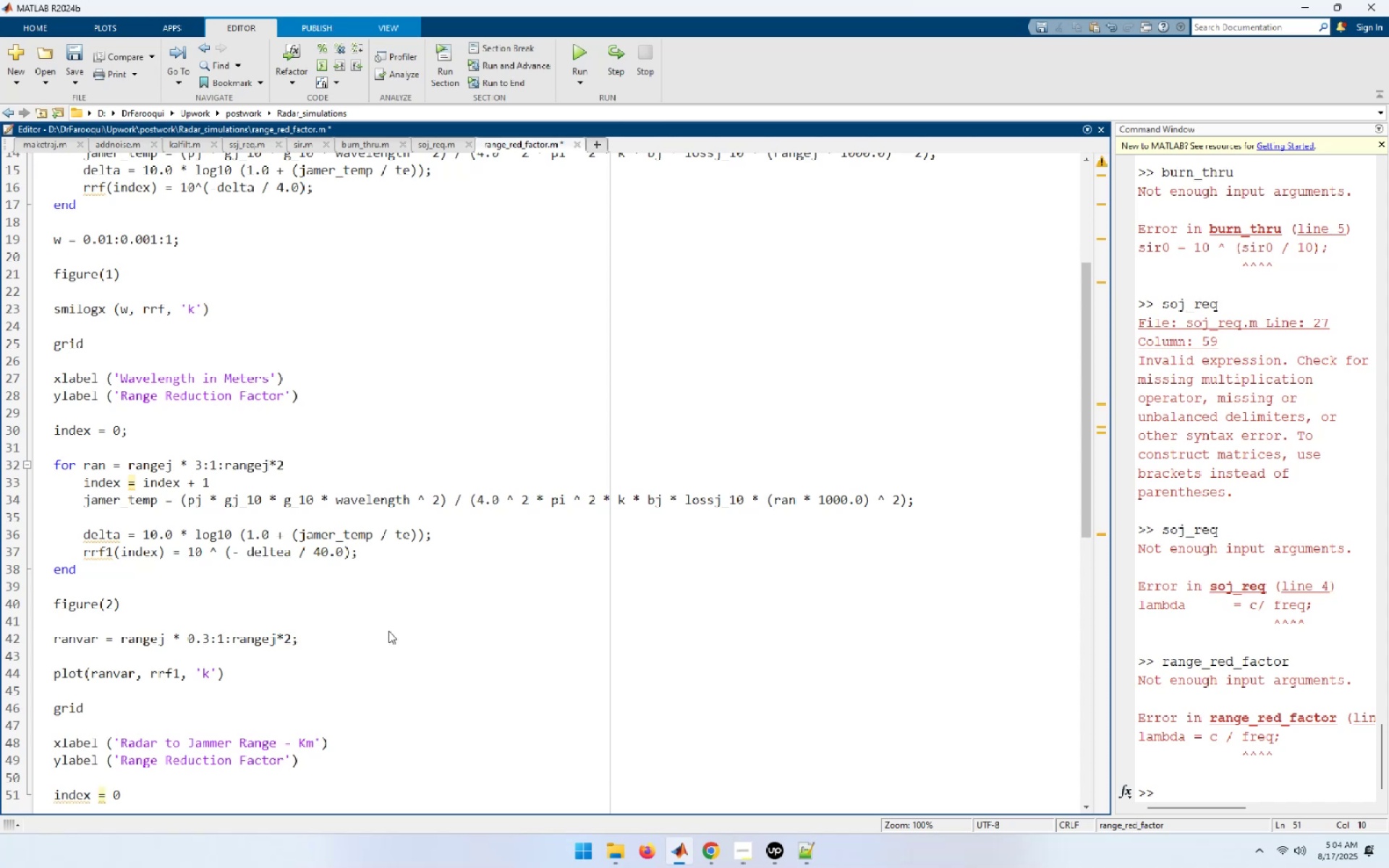 
key(Enter)
 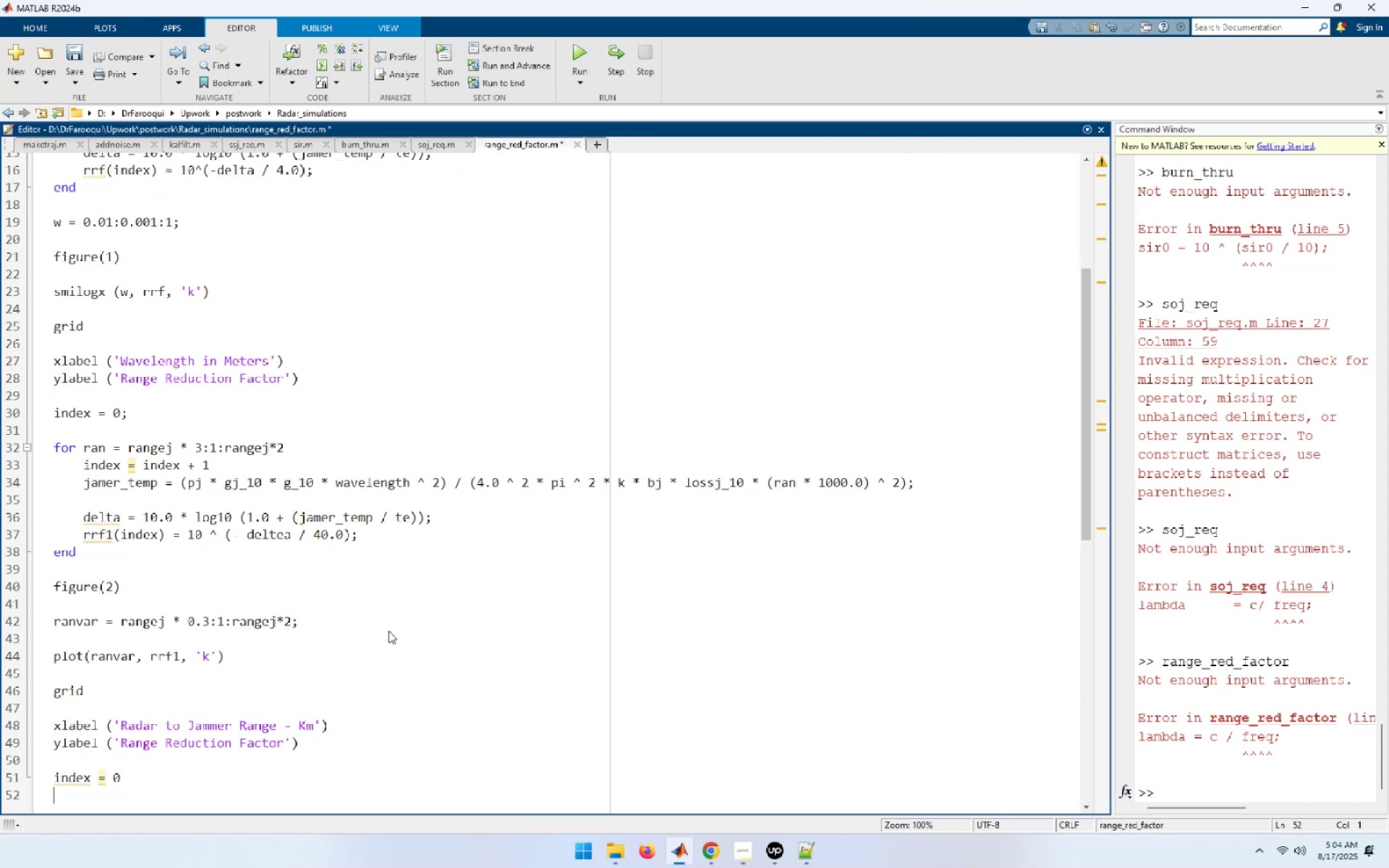 
type(for pjvar = pj*0.01:1:op)
key(Backspace)
key(Backspace)
type(pj)
 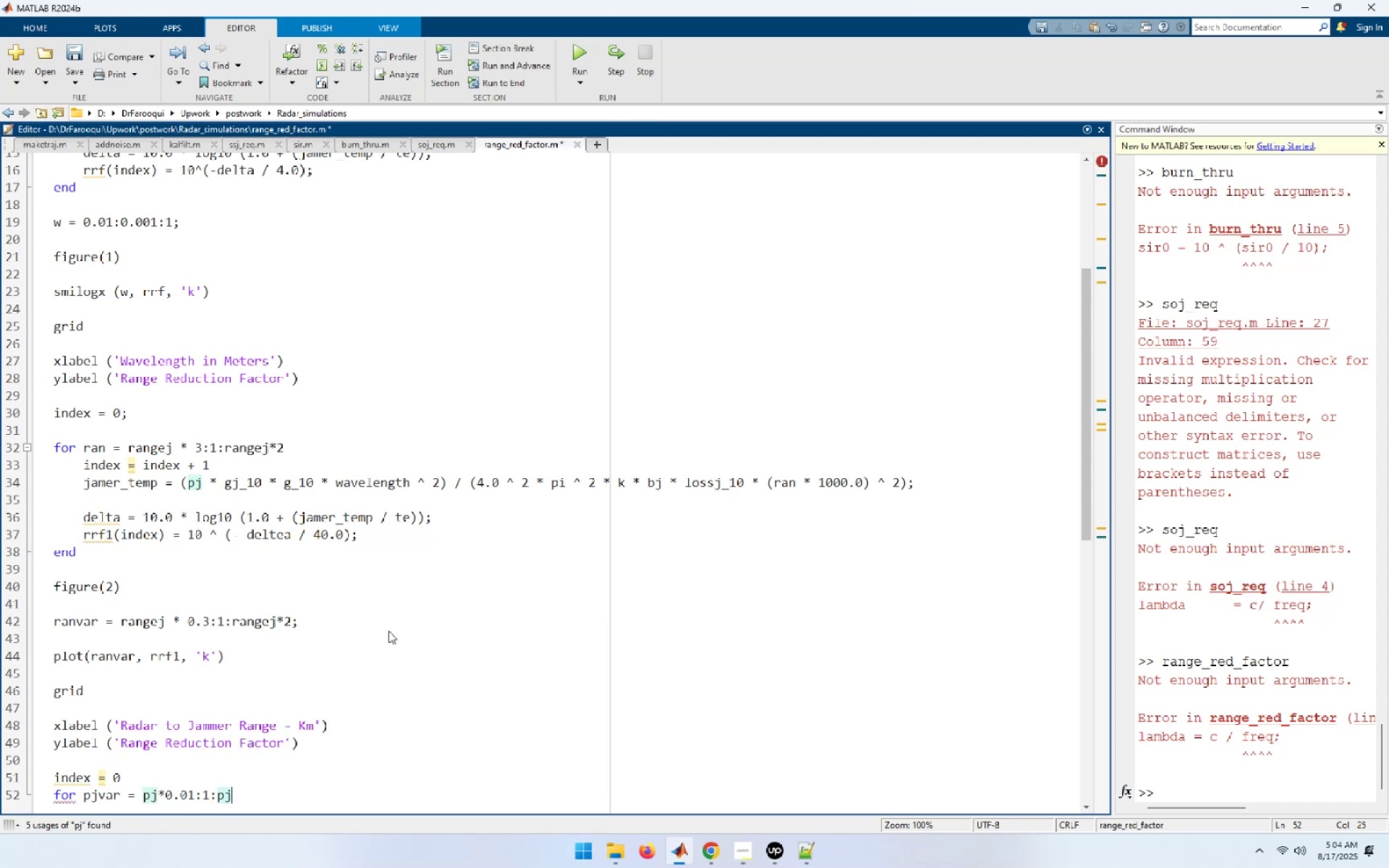 
type(@)
key(Backspace)
type(*2;)
key(Backspace)
 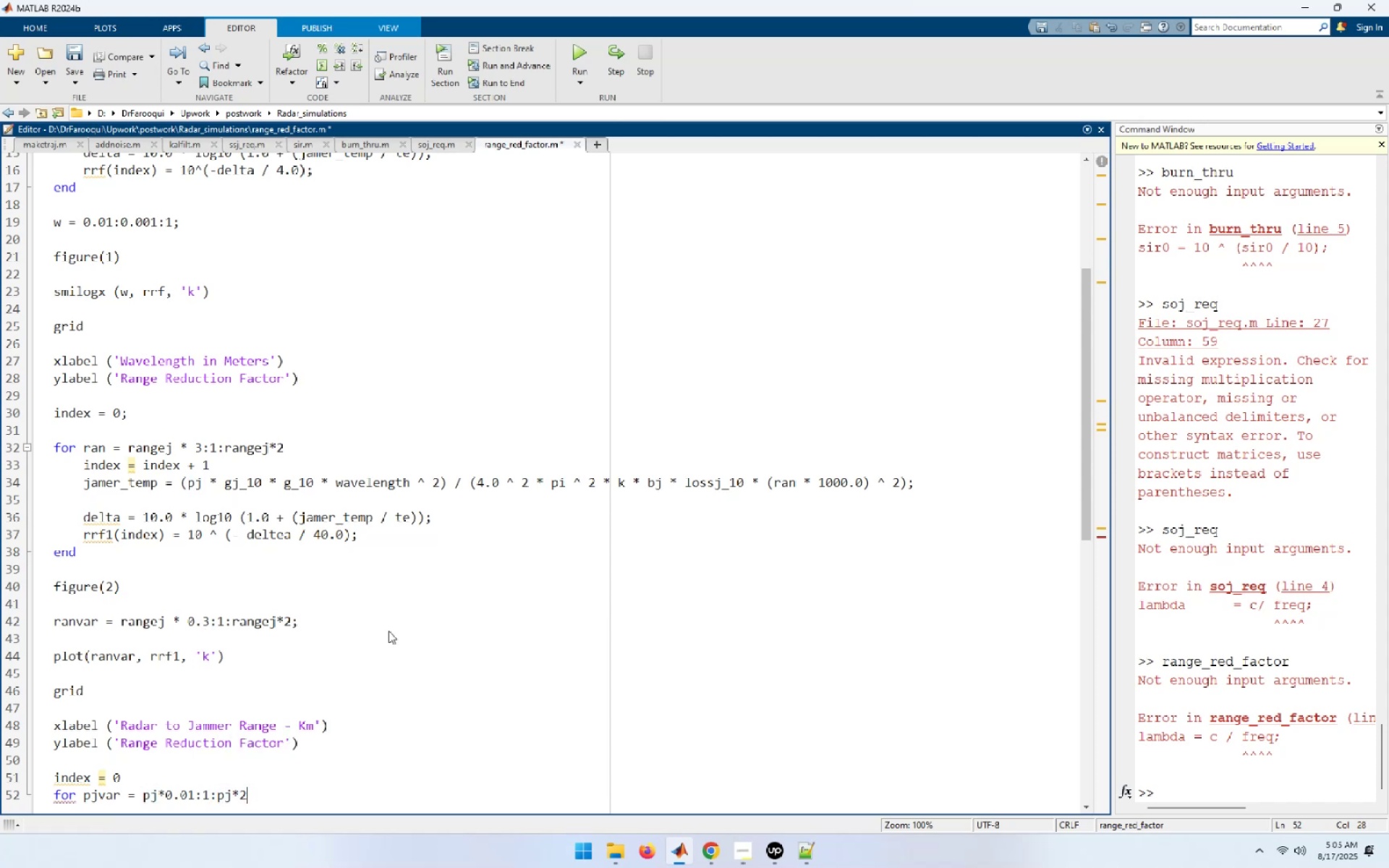 
key(Enter)
 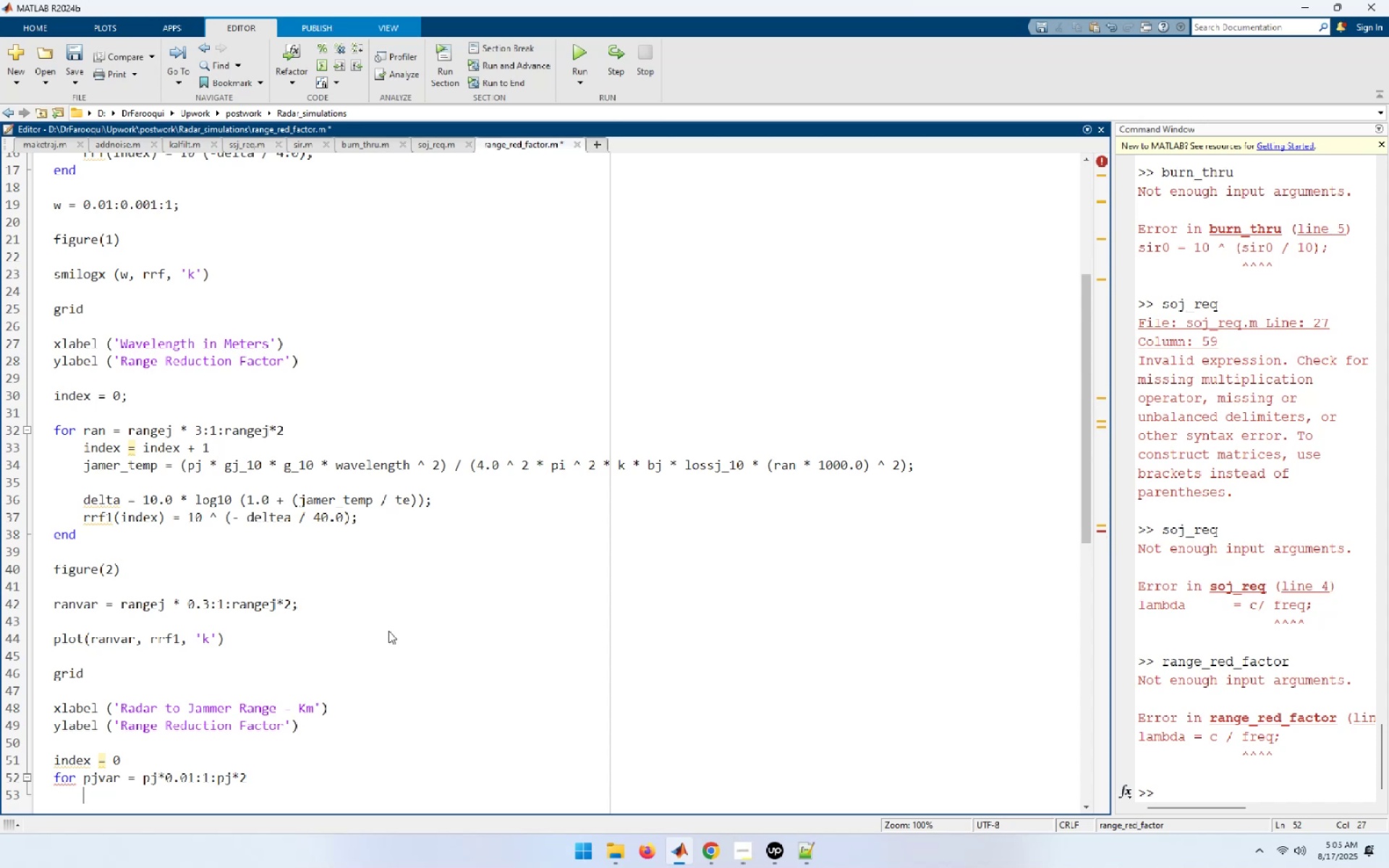 
type(index = index + 1;)
 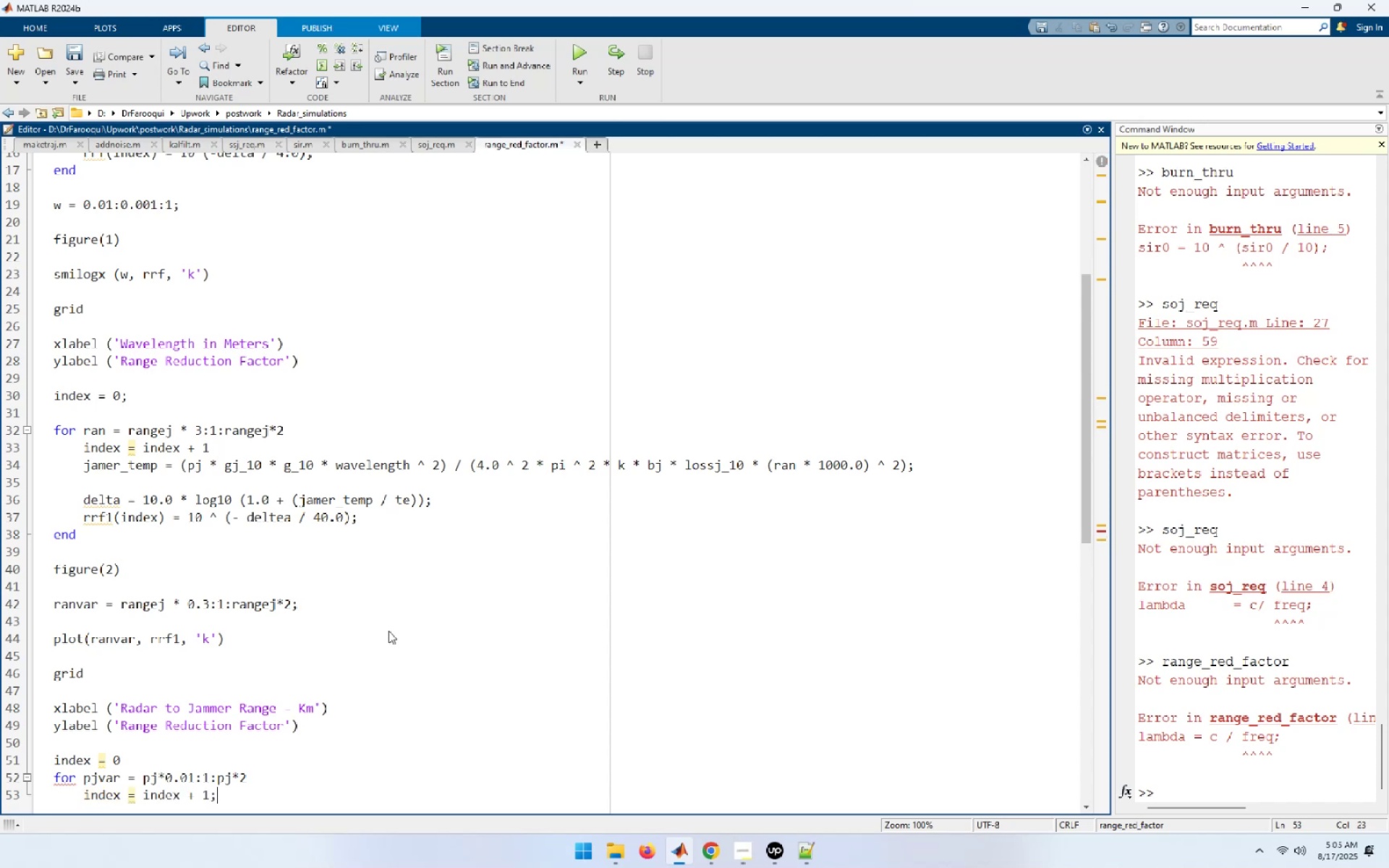 
key(Enter)
 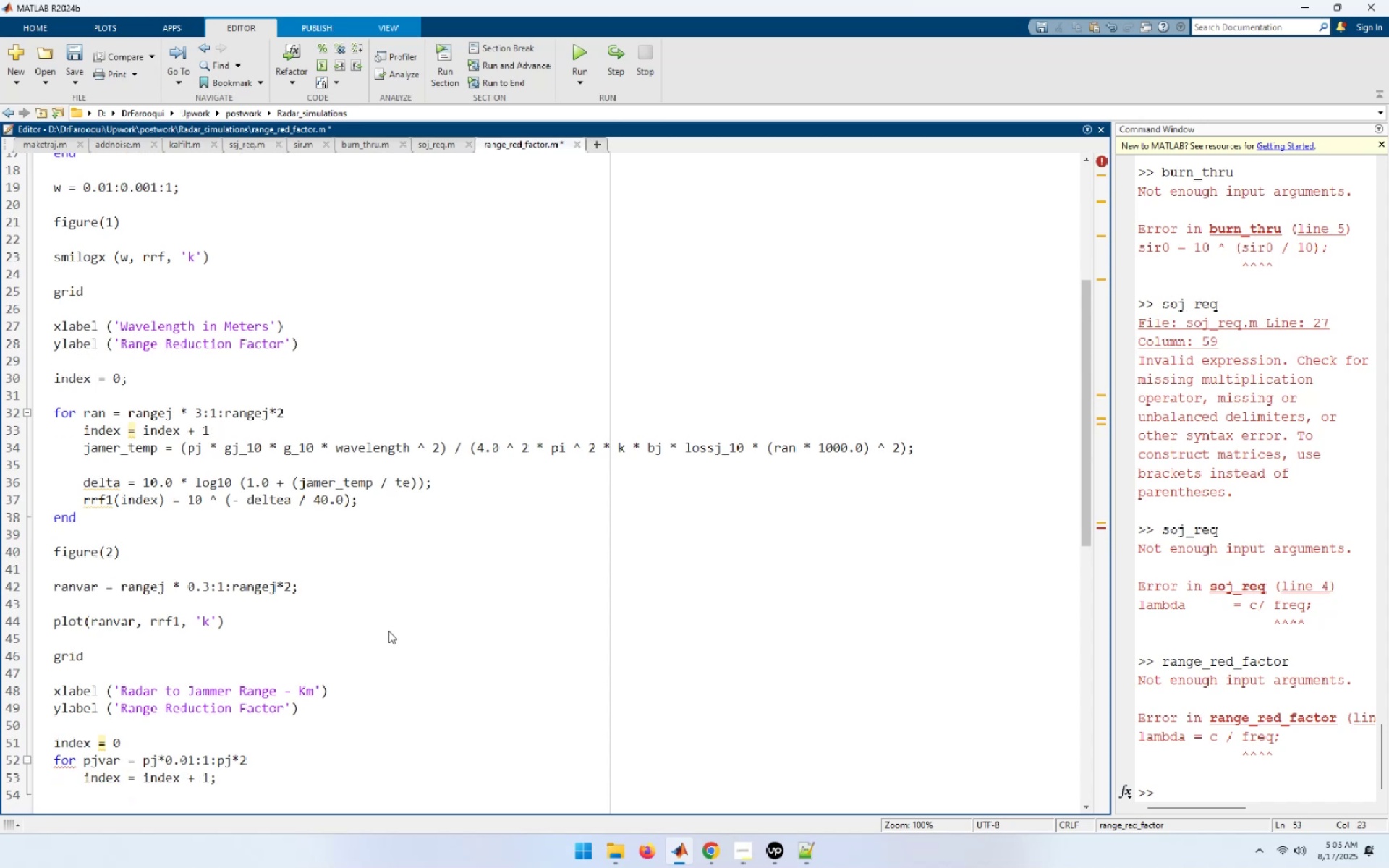 
type(jamp)
key(Backspace)
type(er_temp = (pjvar * gj_10 * j)
key(Backspace)
type(g_10 * waveleg)
key(Backspace)
type(ngth ^ 2) / (4.0 ^ 2 * pi ^ 2 * k * bj * lossj )
key(Backspace)
type(_10 * (rangej * 1000.0) ^ 2);)
 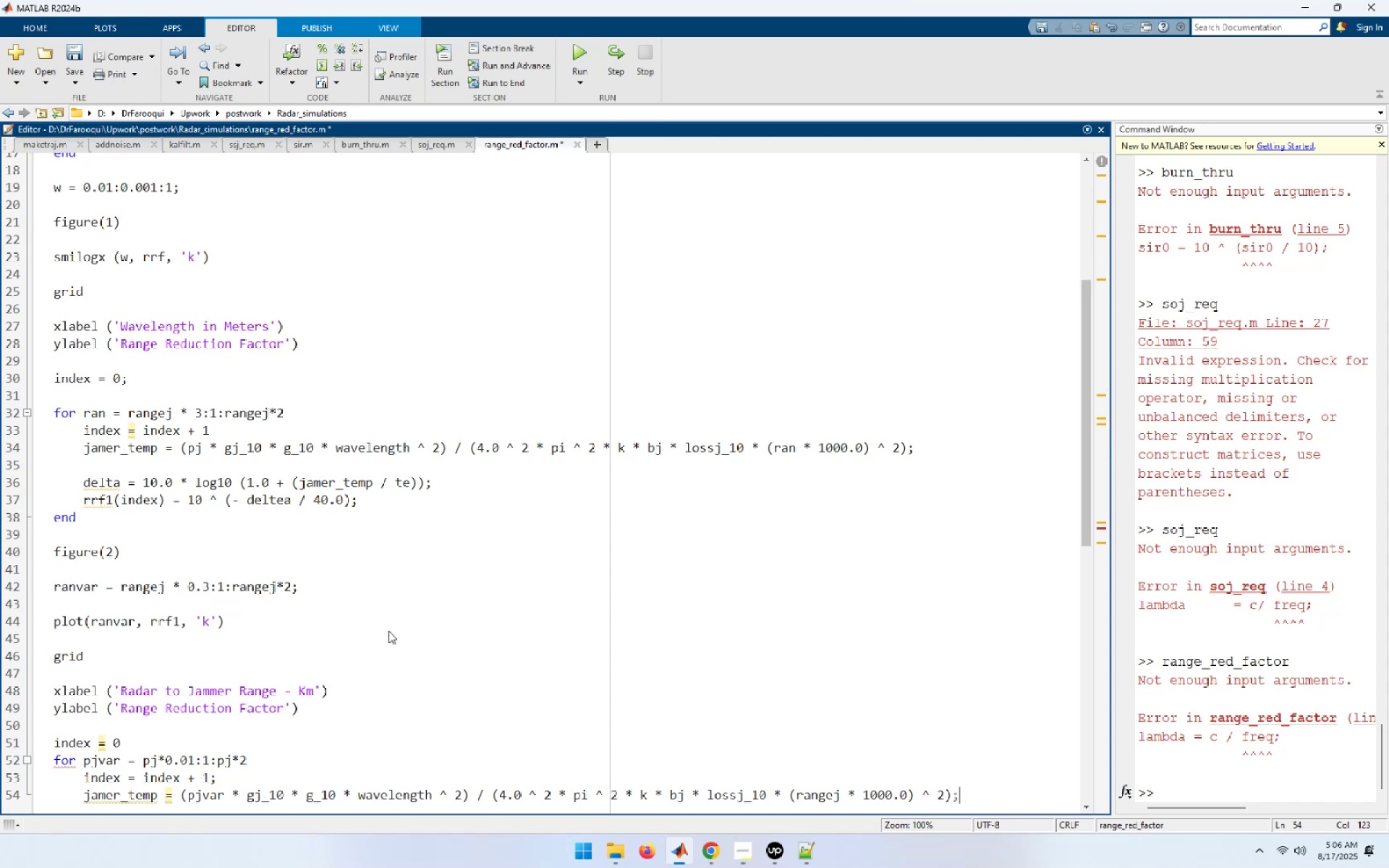 
key(Enter)
 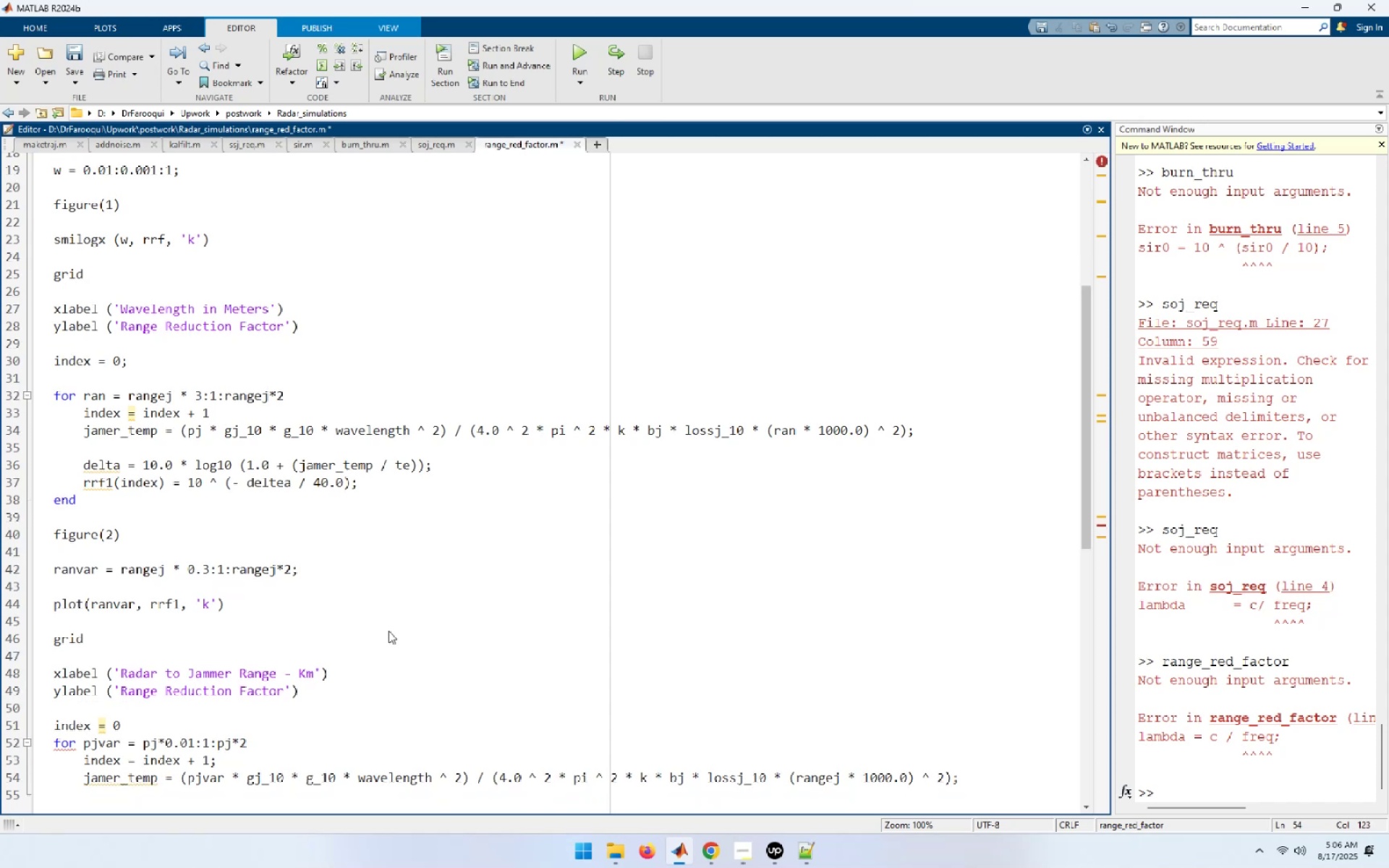 
scroll: coordinate [388, 631], scroll_direction: down, amount: 3.0
 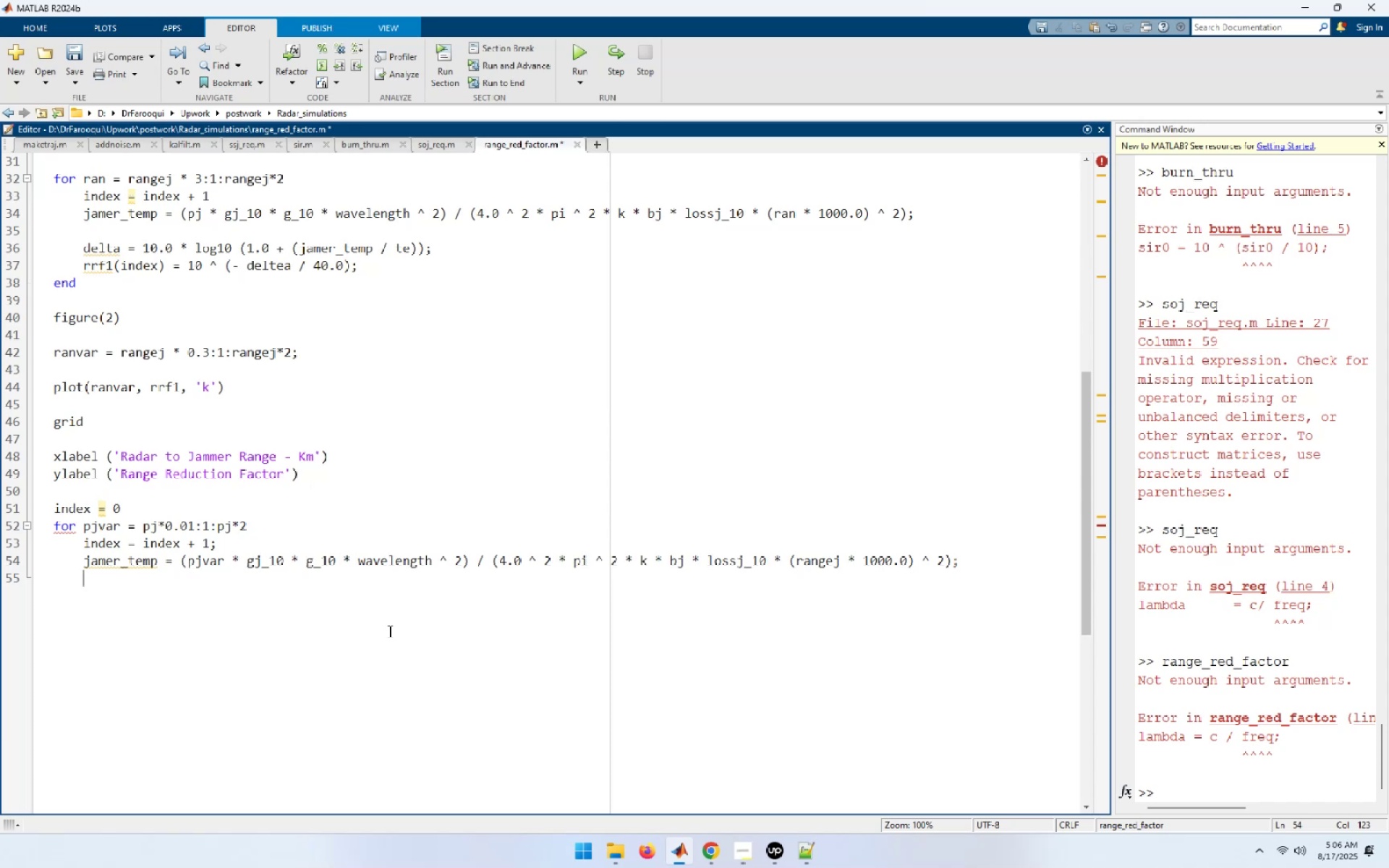 
wait(9.13)
 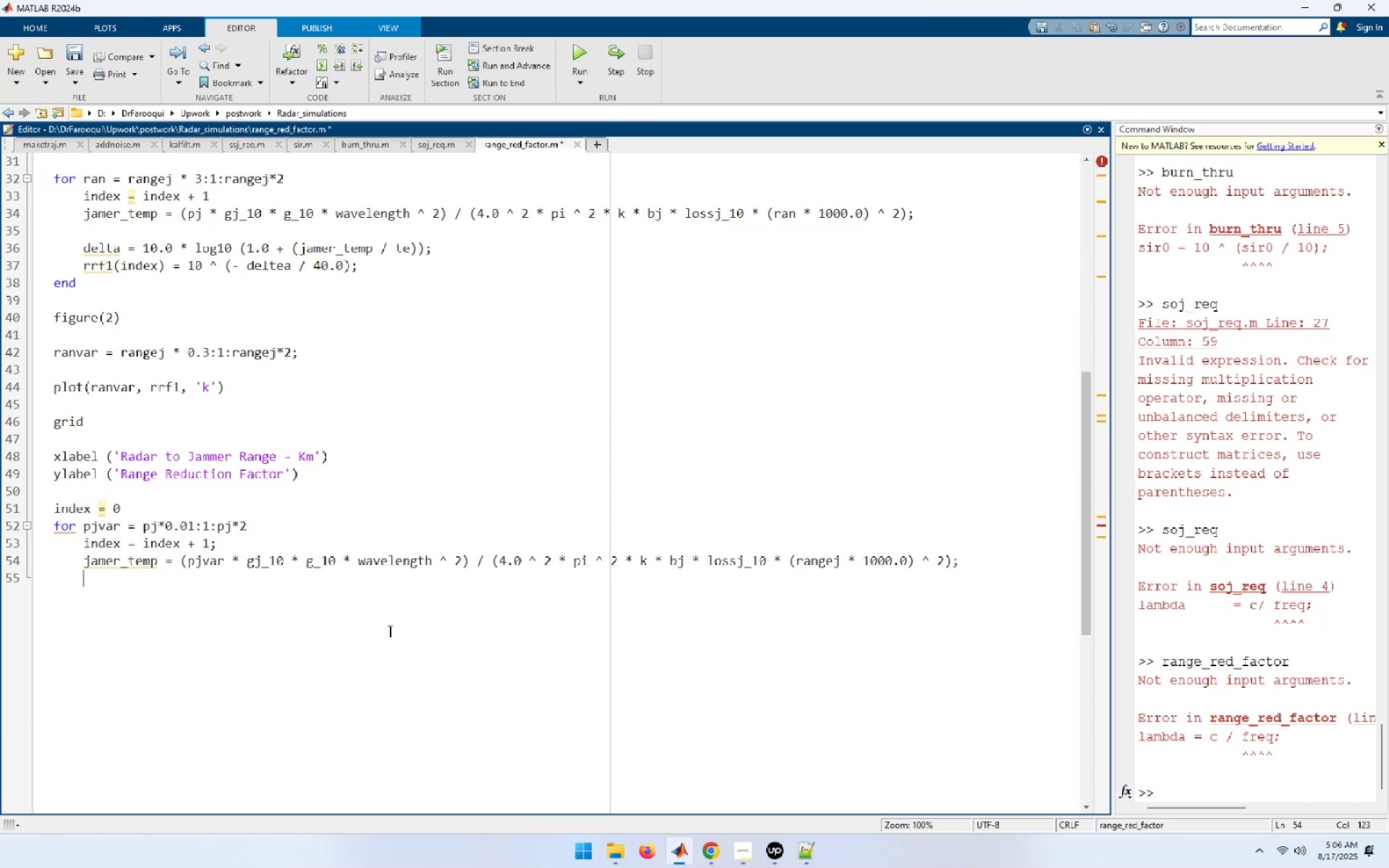 
type(delta = 10.0 * log10 ()
 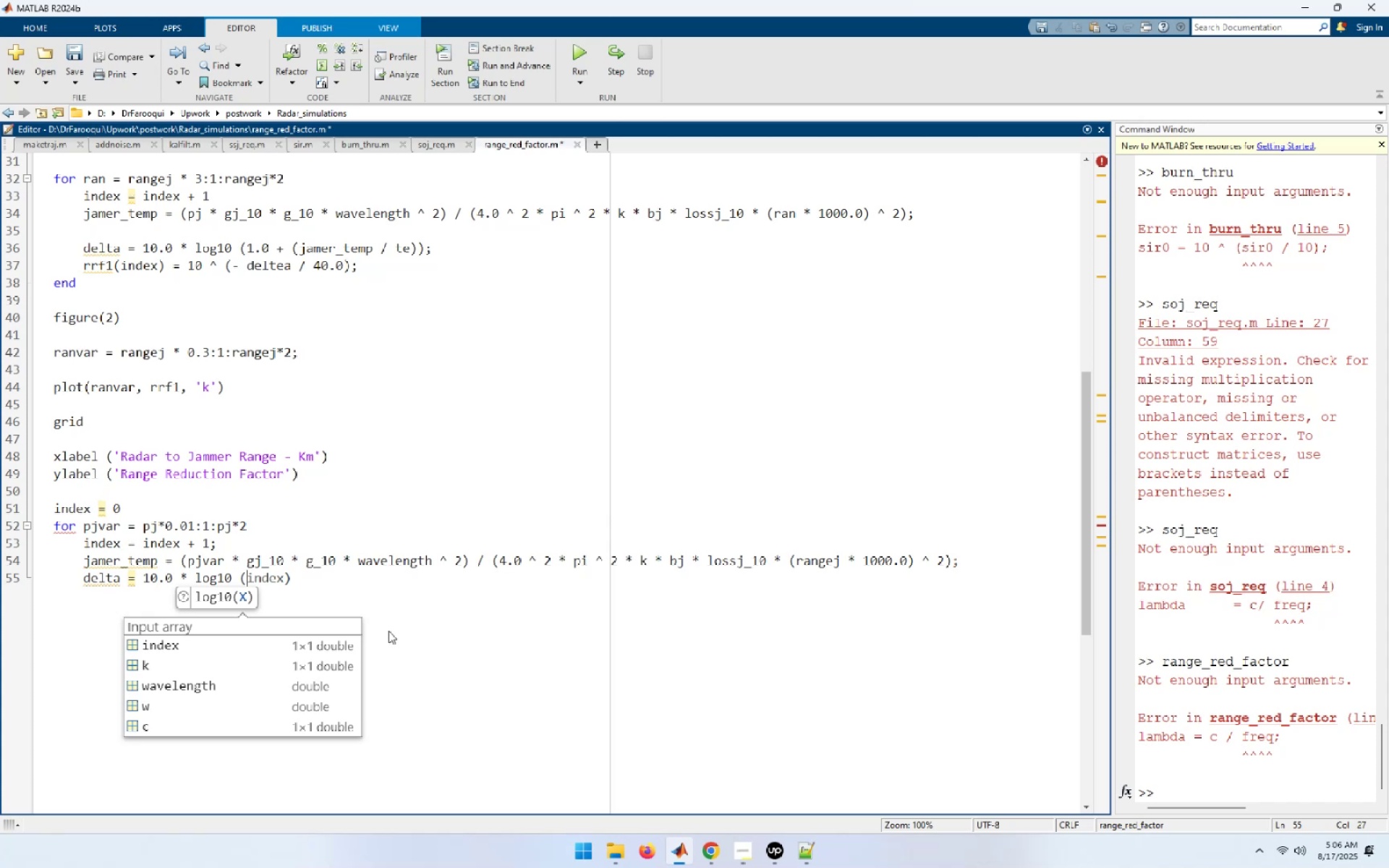 
type(1.0 + (jamer_temp / te));)
 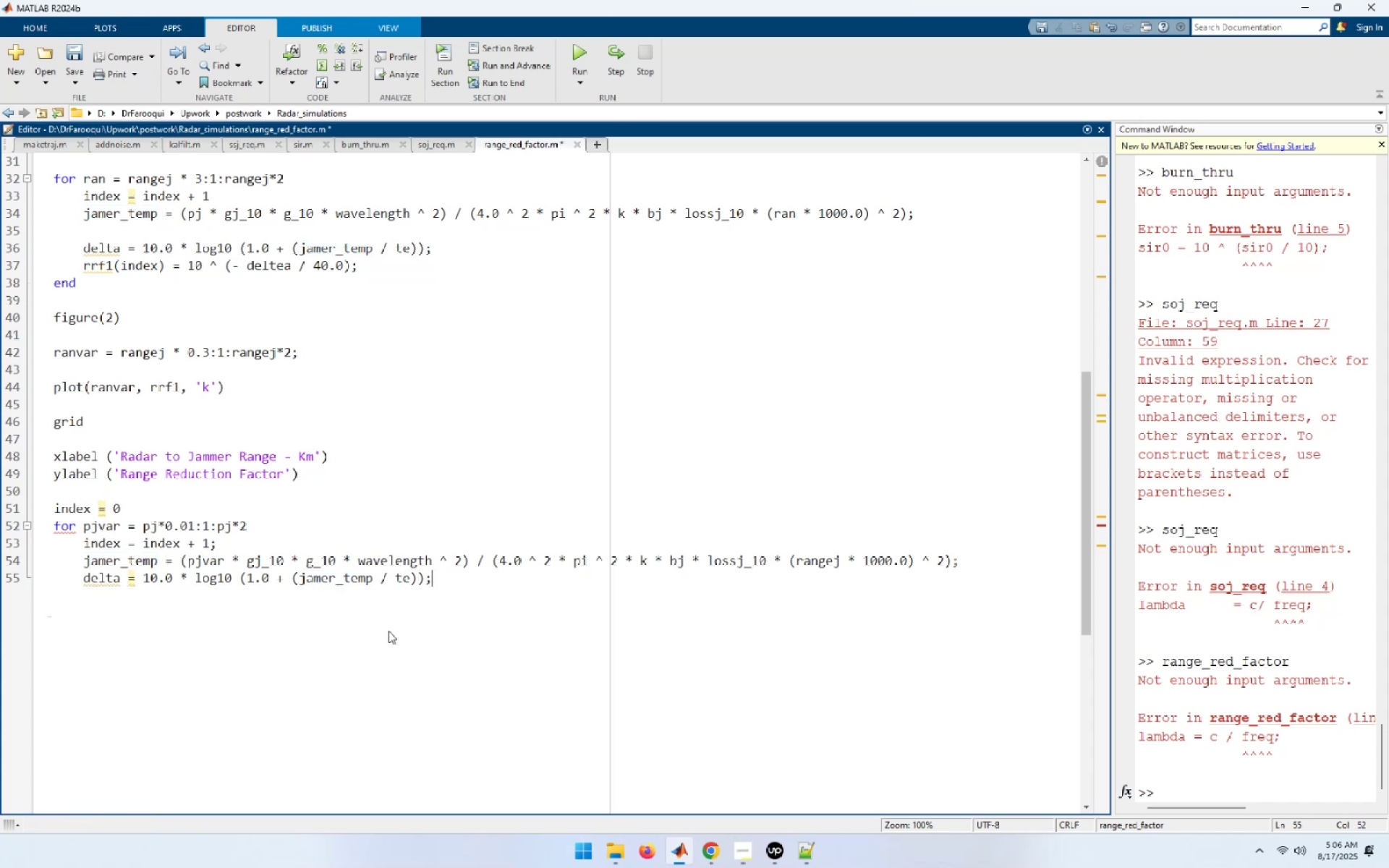 
key(Enter)
 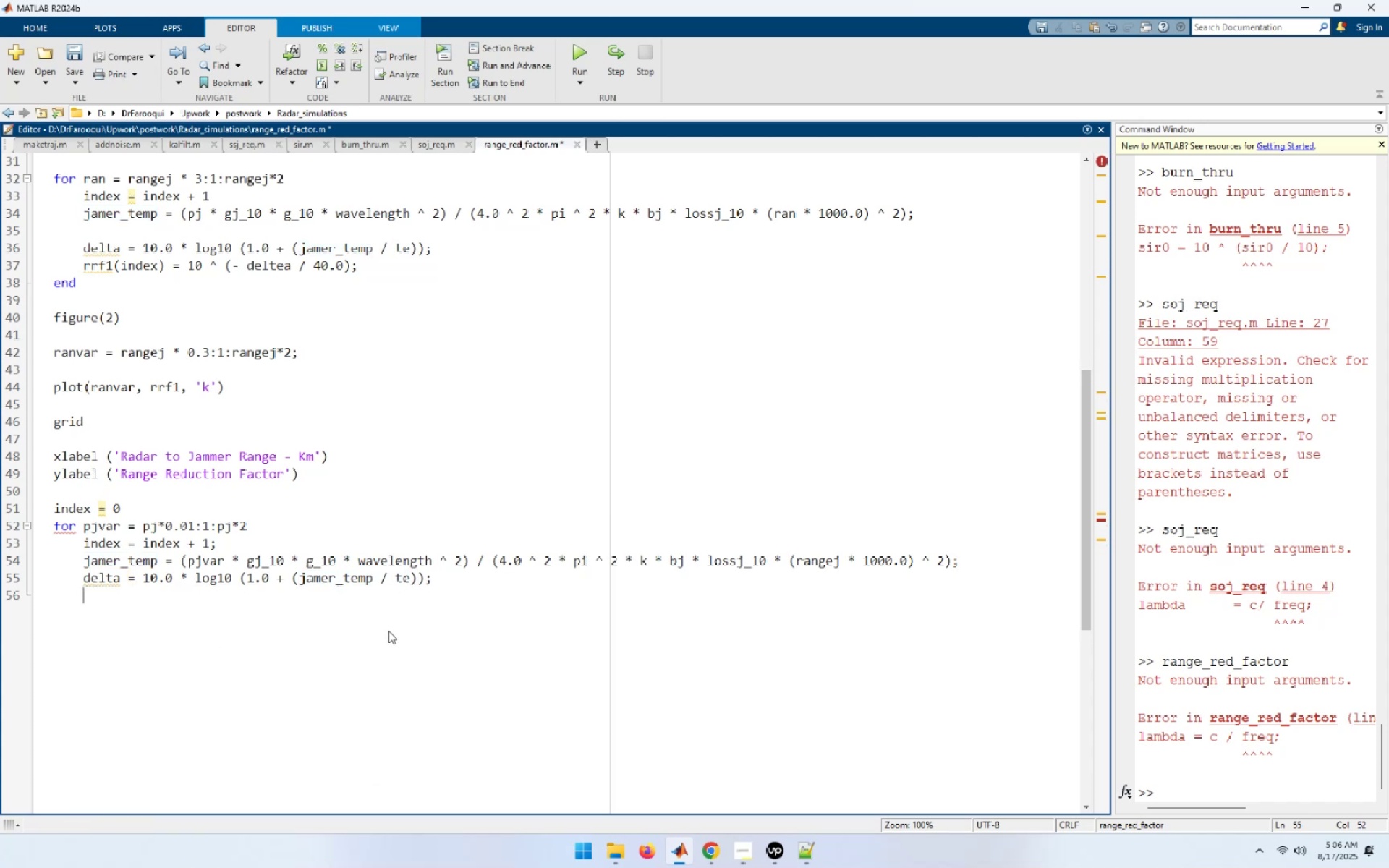 
key(Enter)
 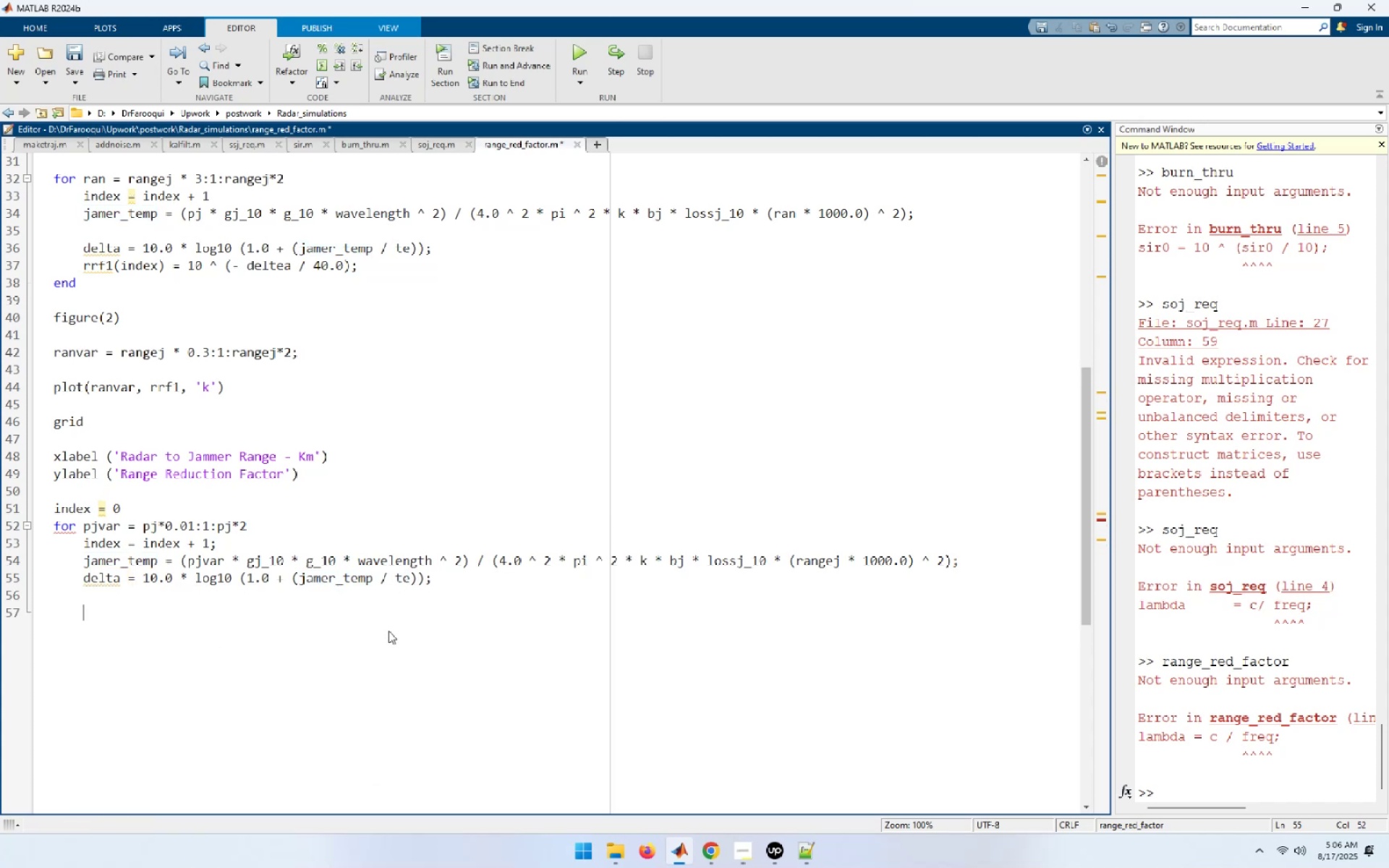 
type(rrf2(index) = 10^( - delta / 40.0);)
 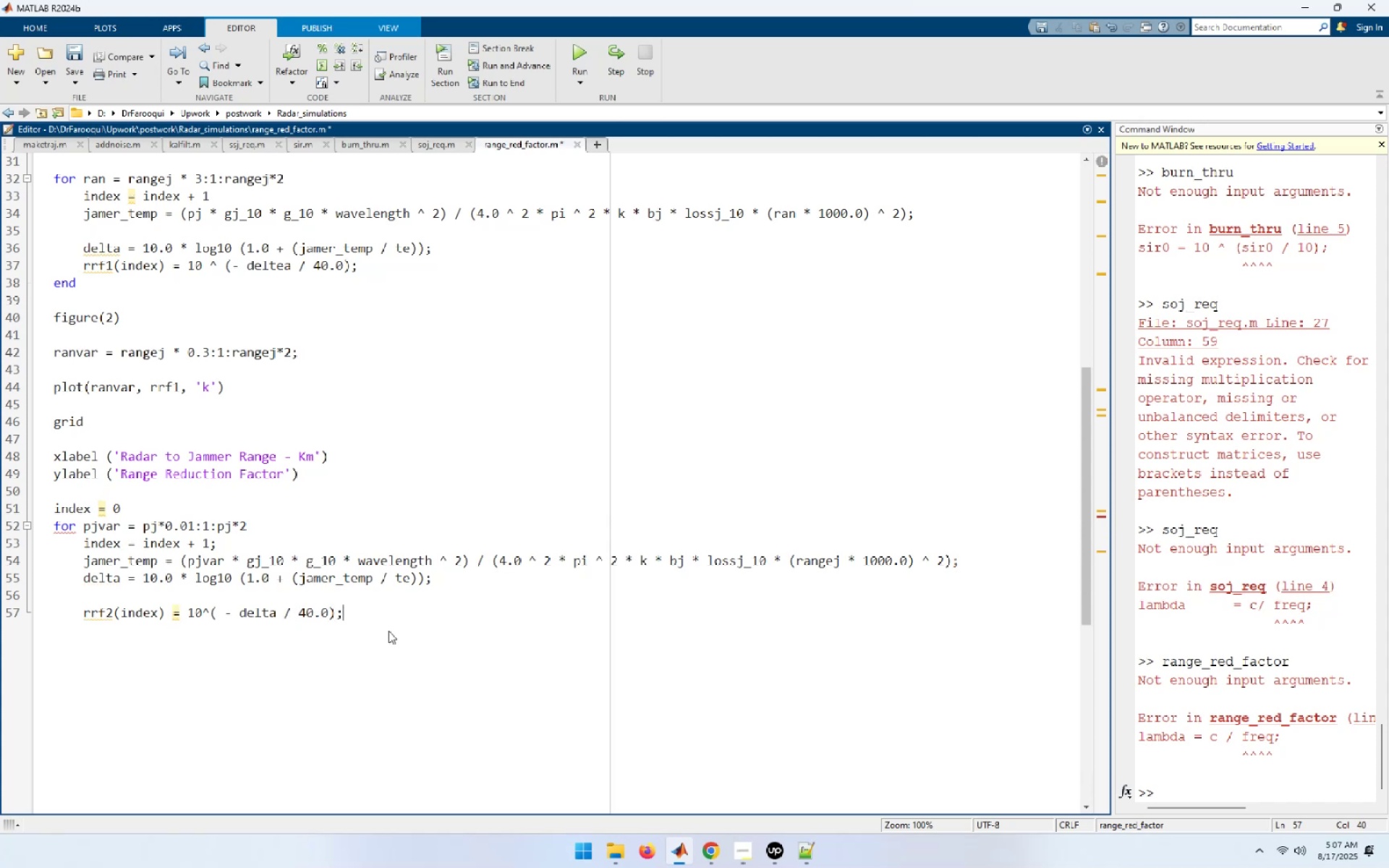 
key(Enter)
 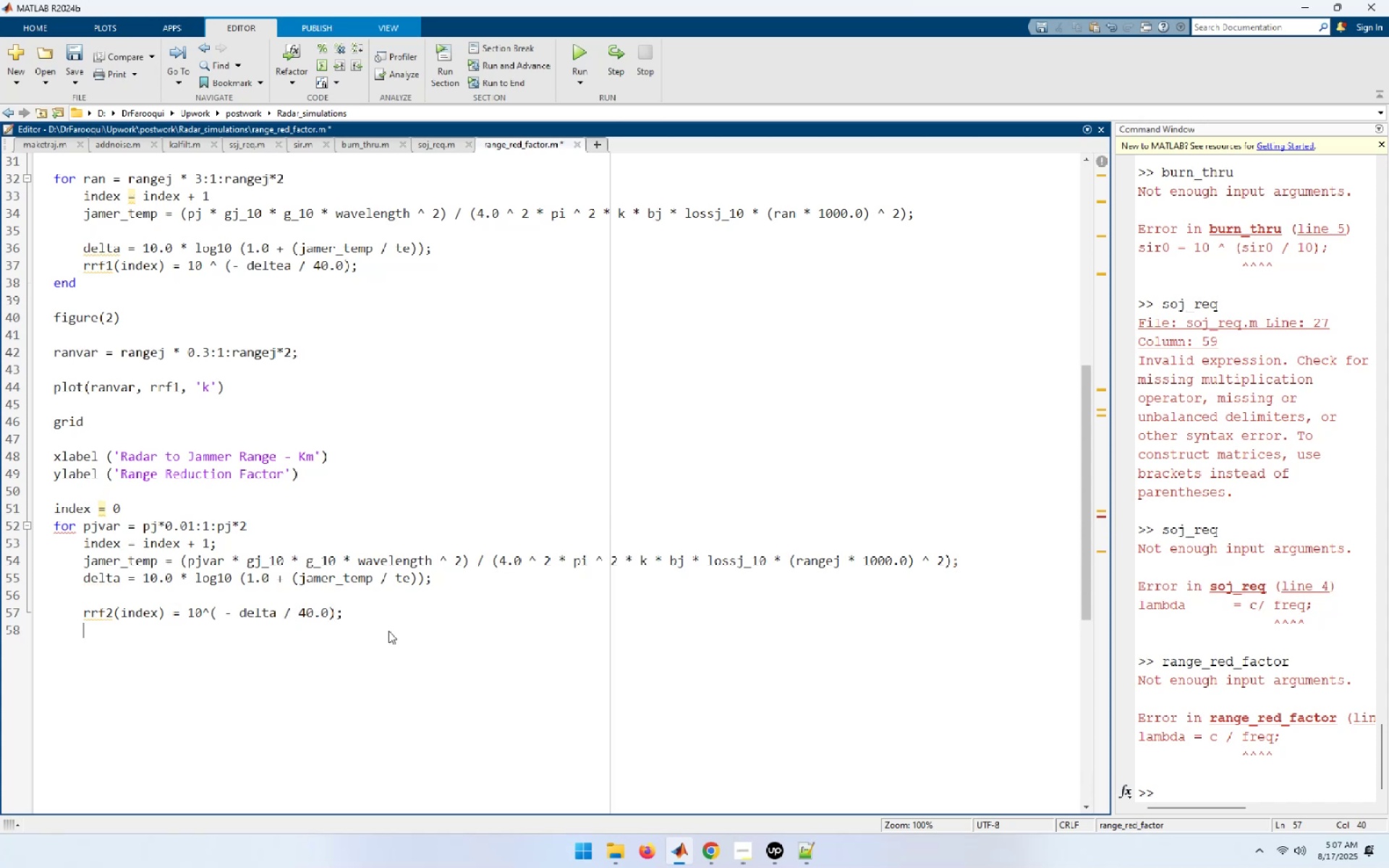 
type(end)
 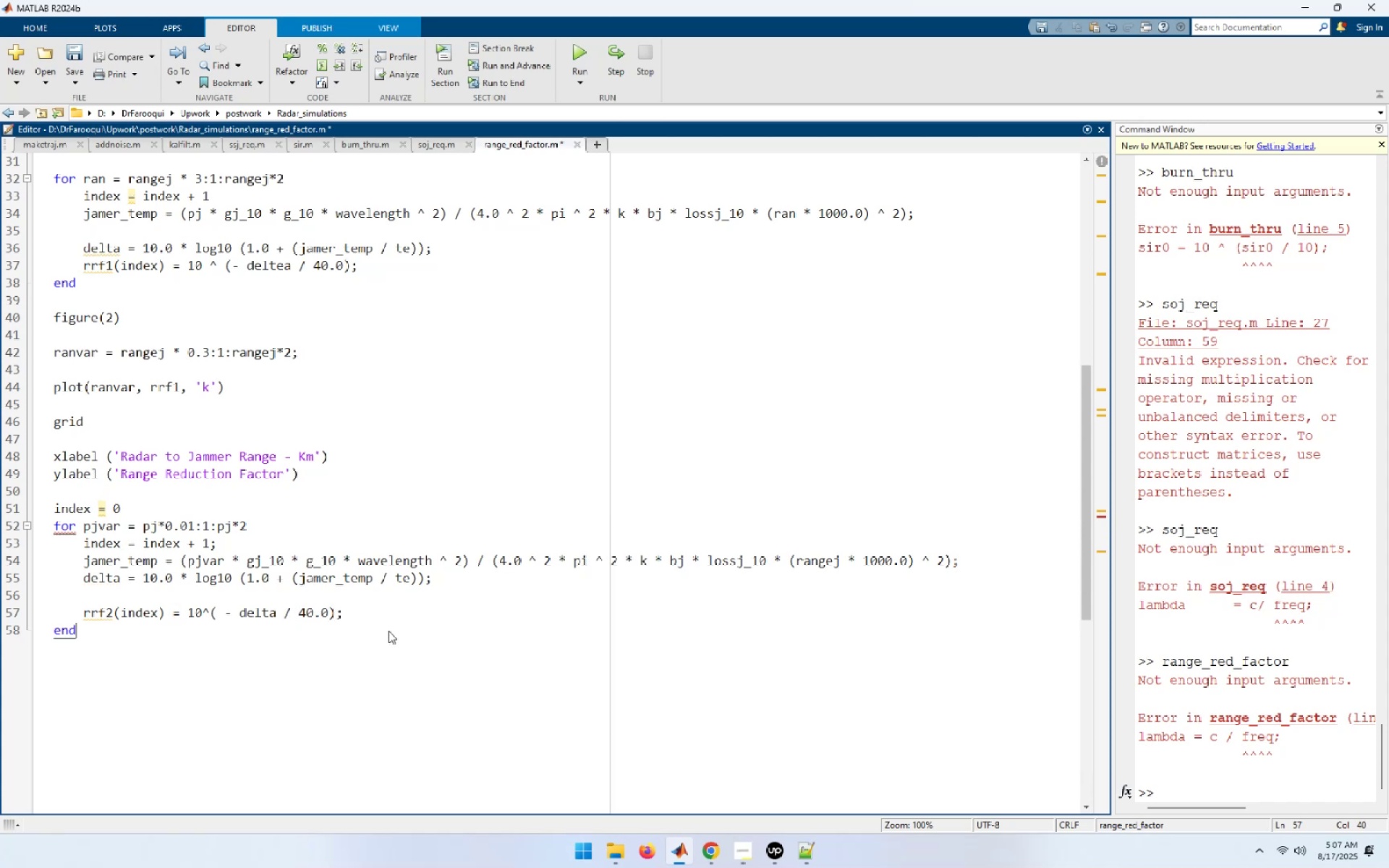 
key(Enter)
 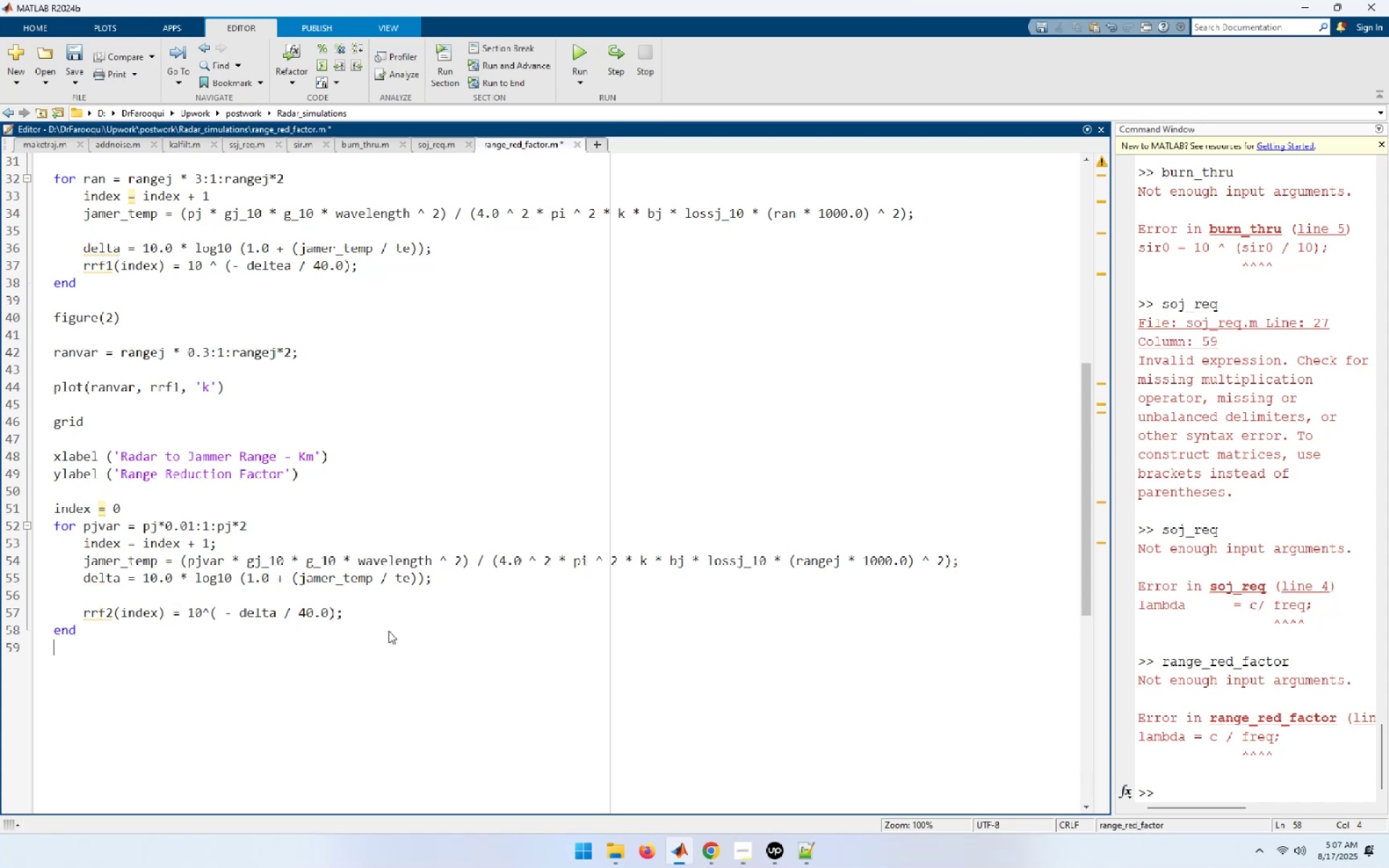 
key(Control+S)
 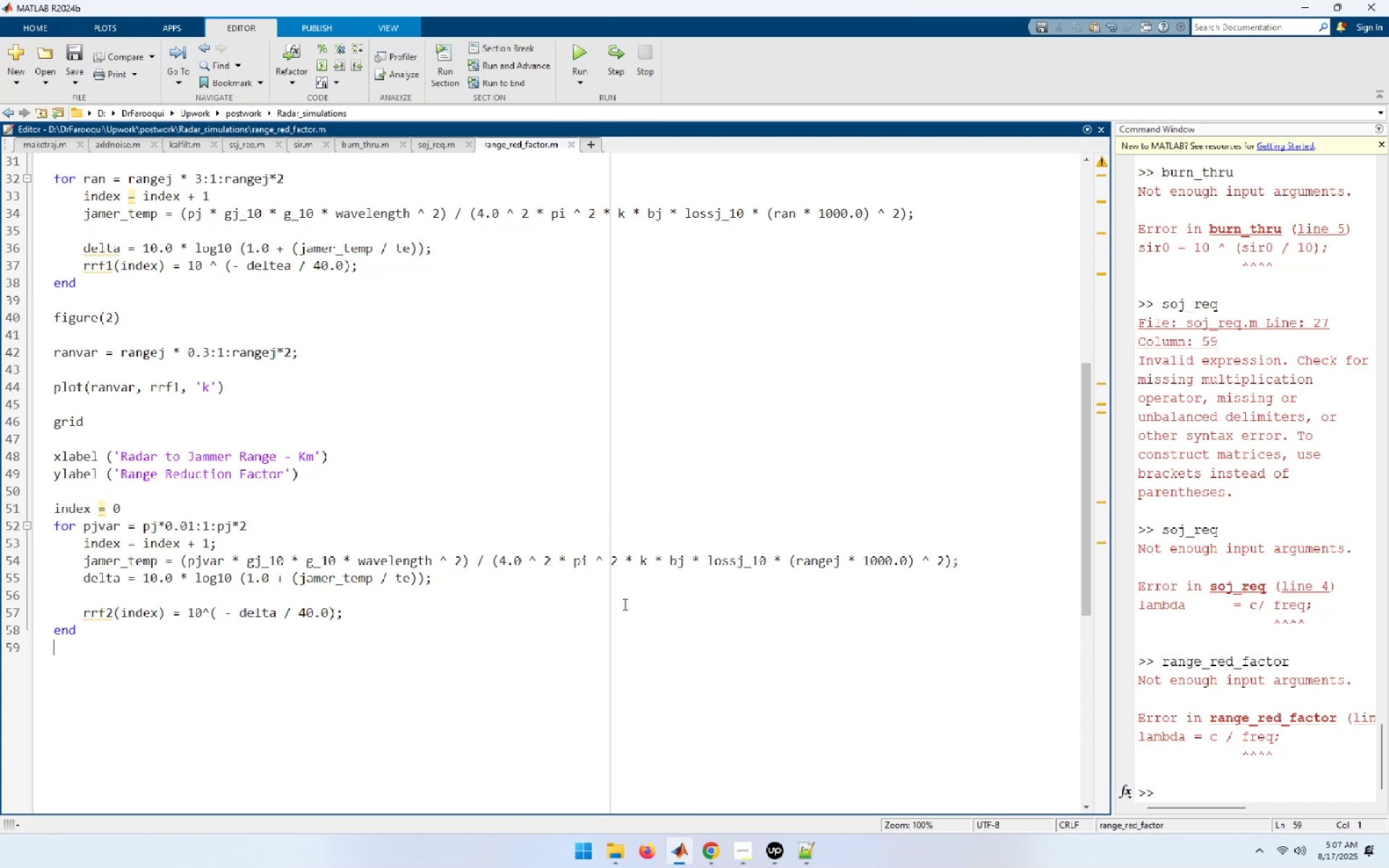 
wait(5.47)
 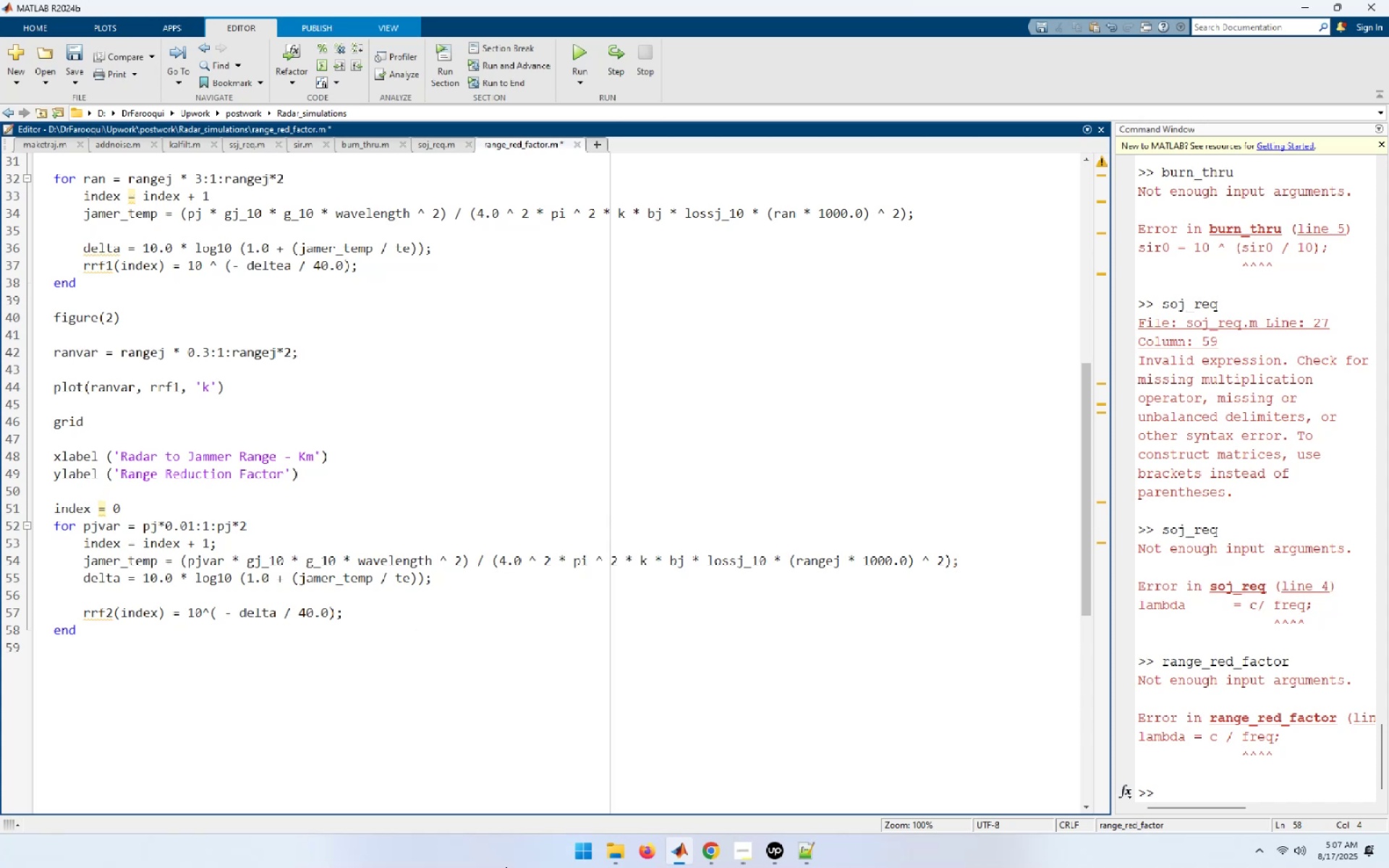 
left_click([577, 58])
 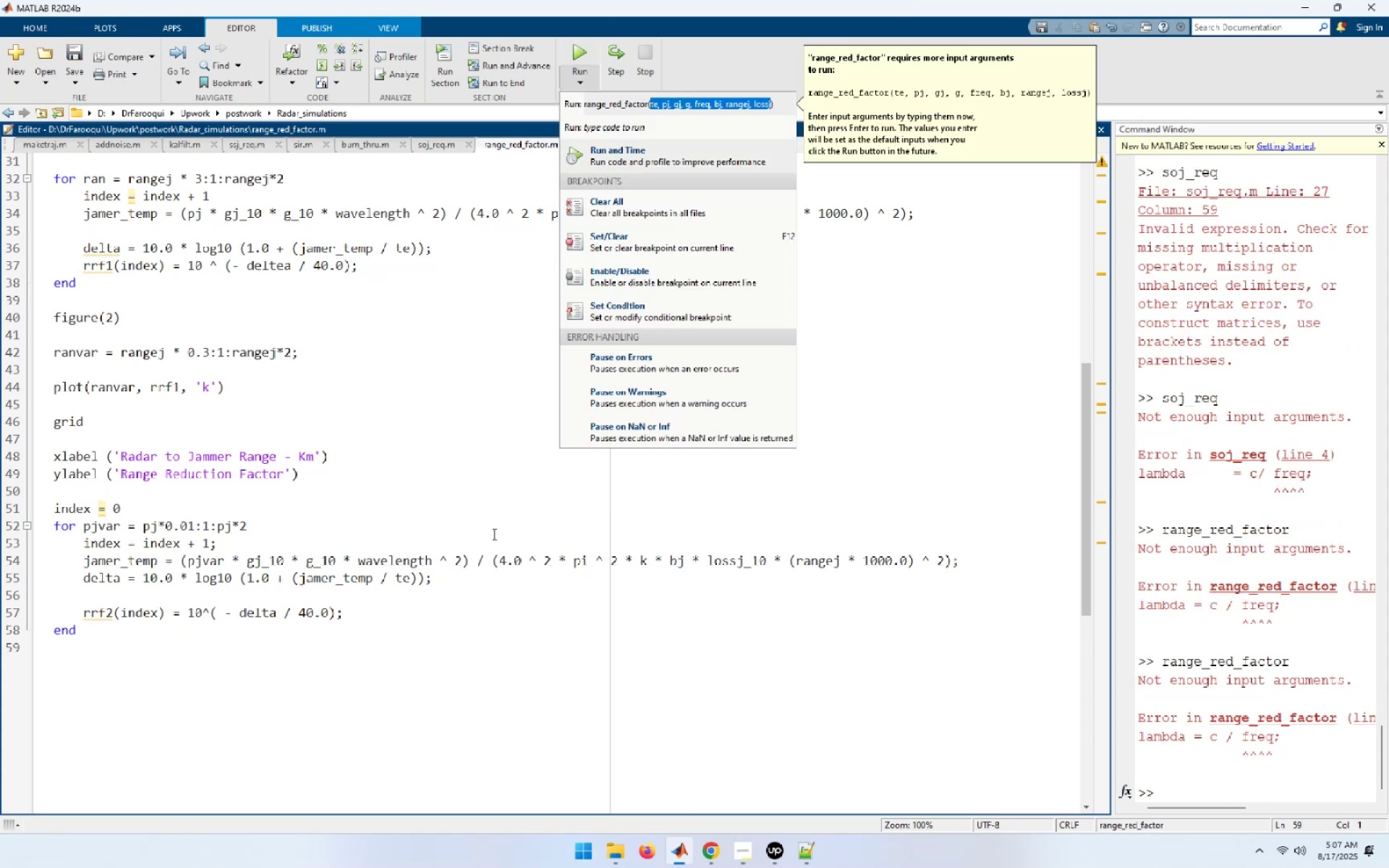 
wait(6.64)
 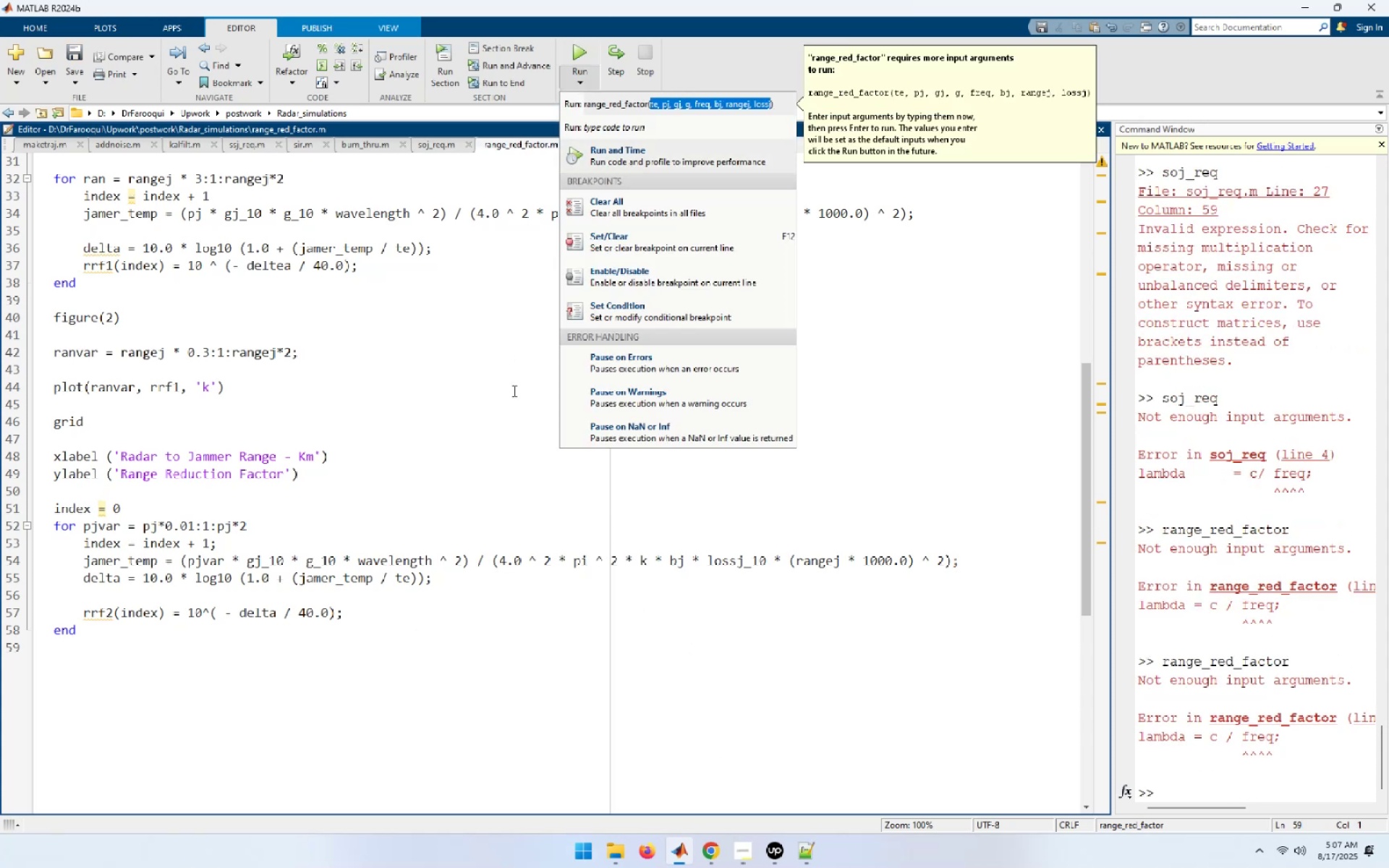 
left_click([191, 683])
 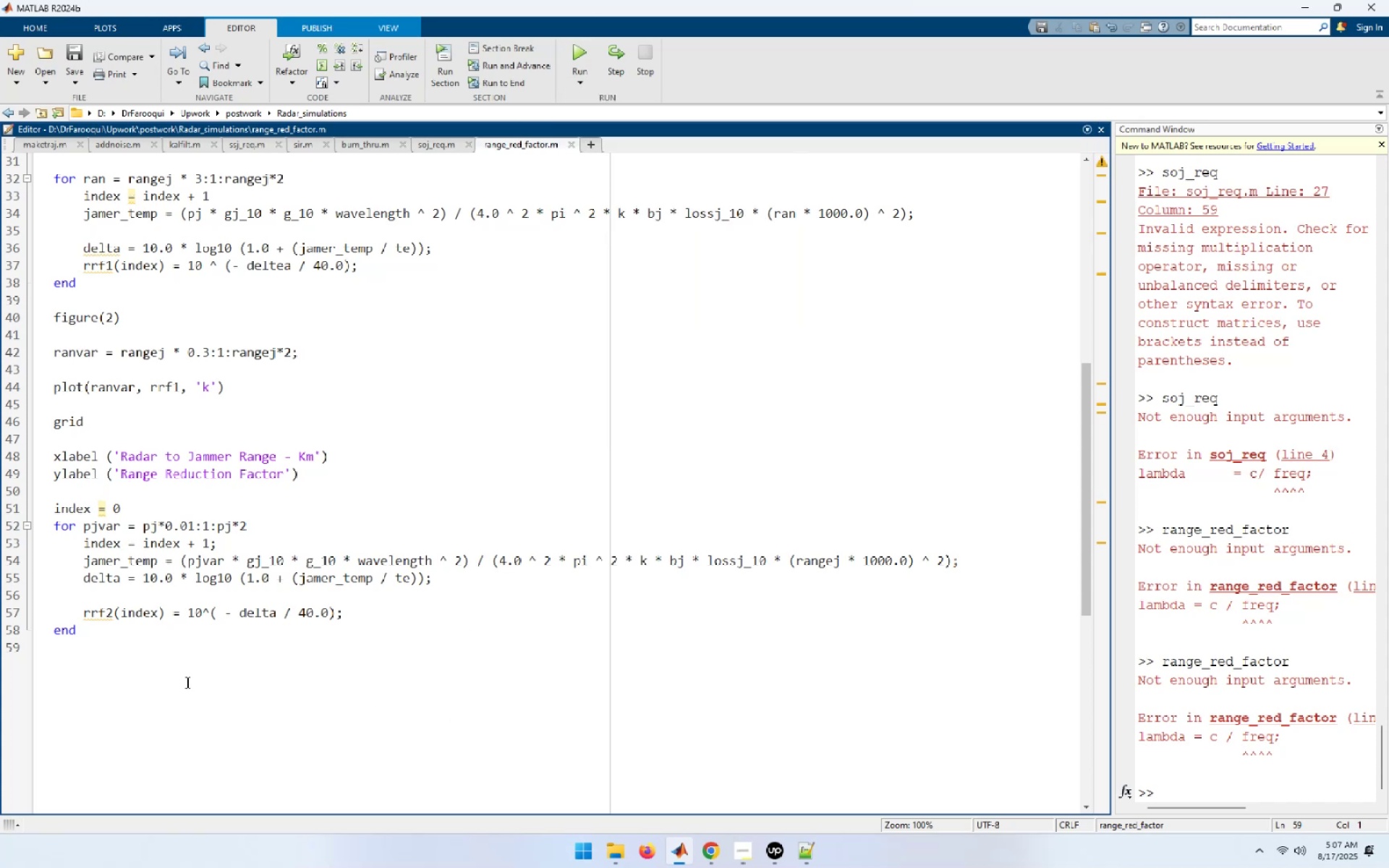 
key(Enter)
 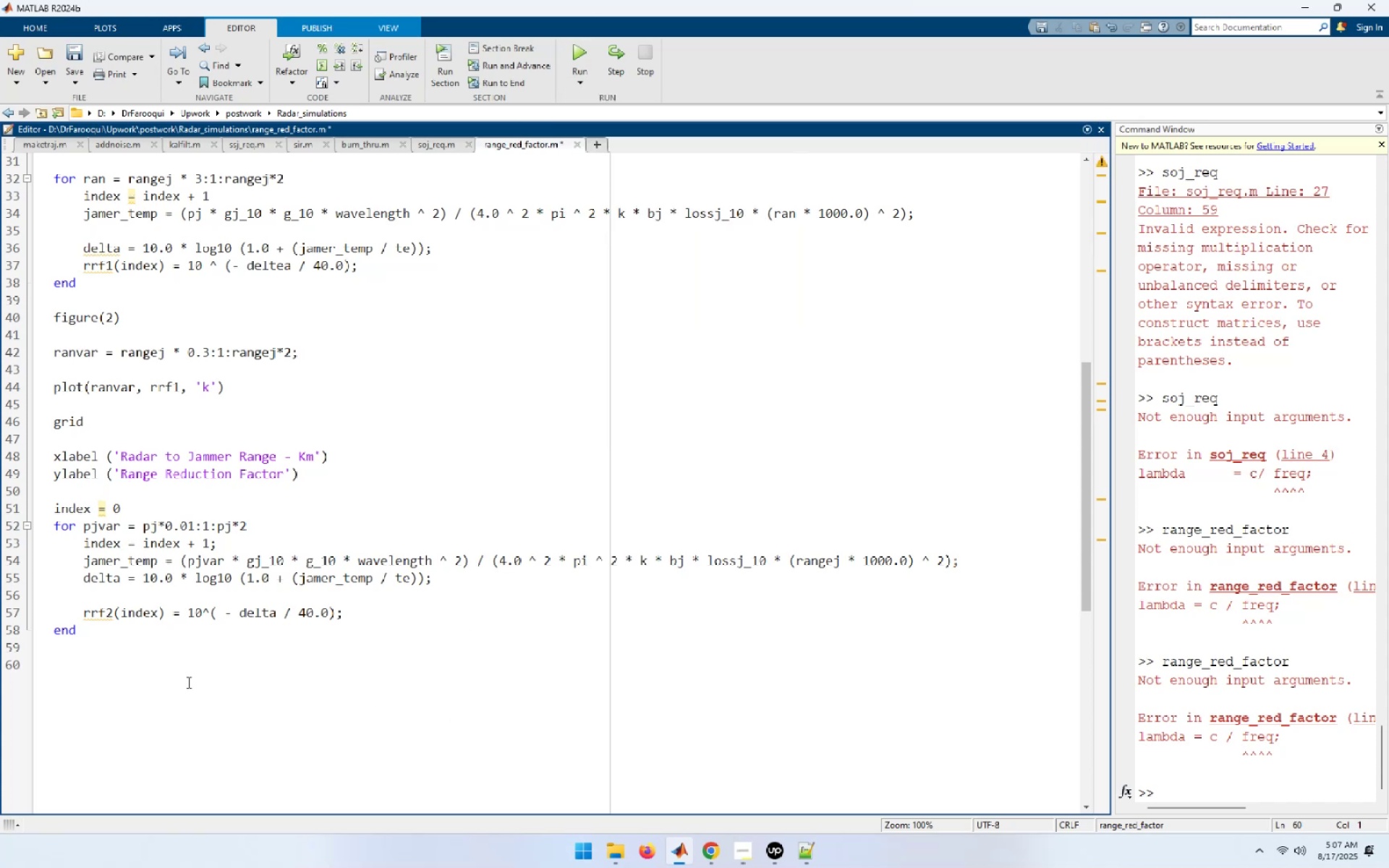 
type(figure(3))
 